 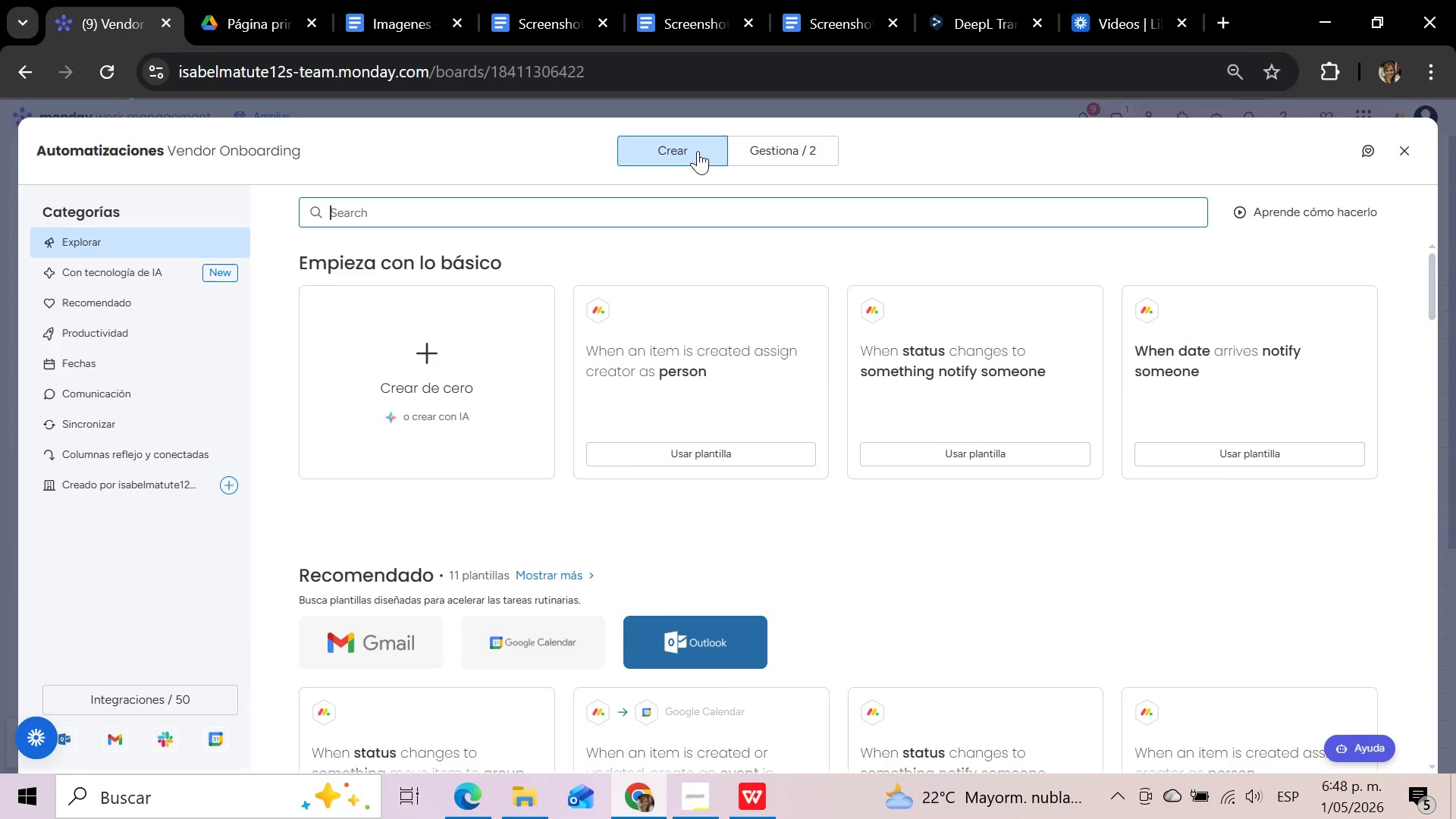 
left_click([412, 397])
 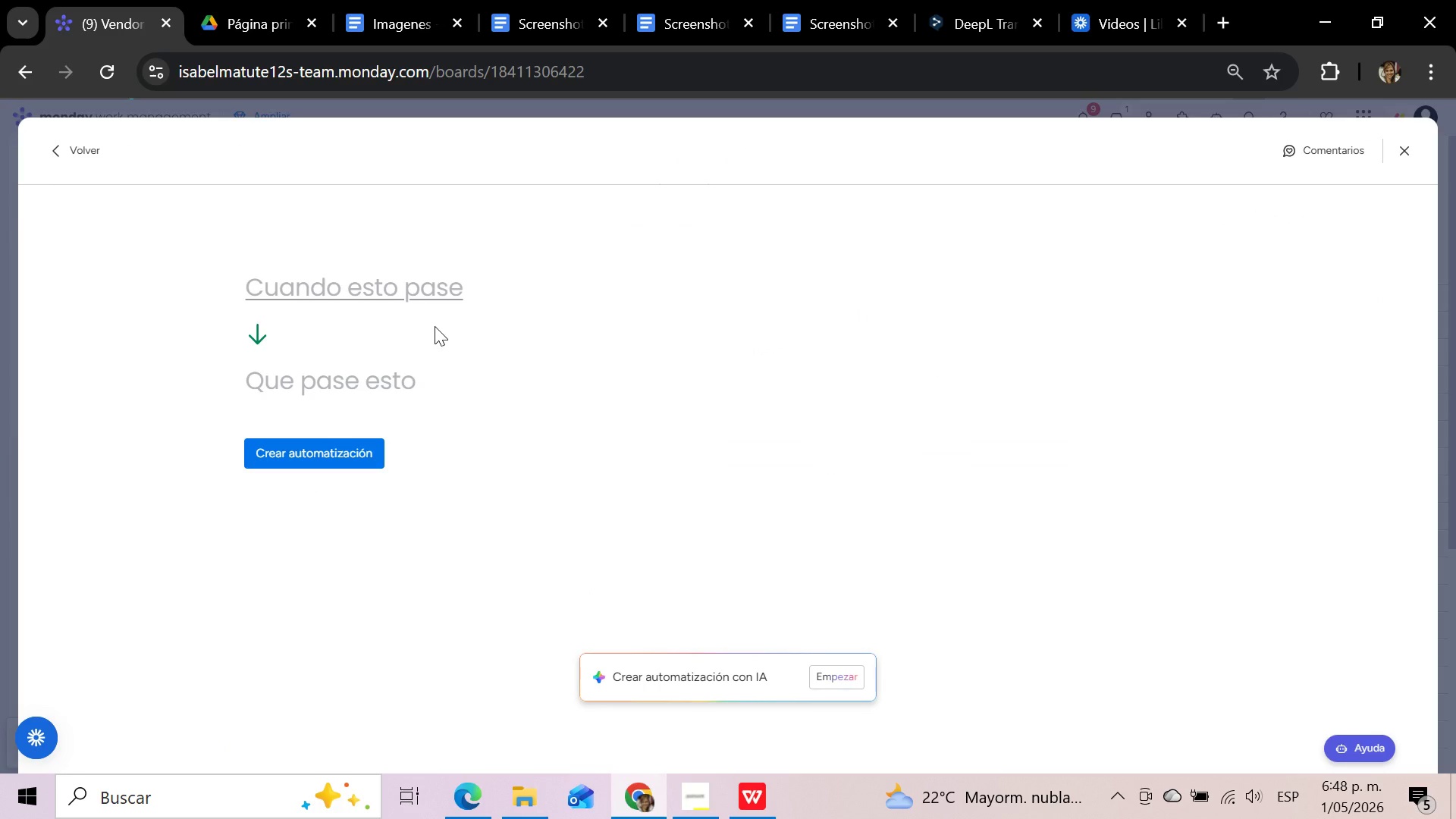 
left_click([400, 286])
 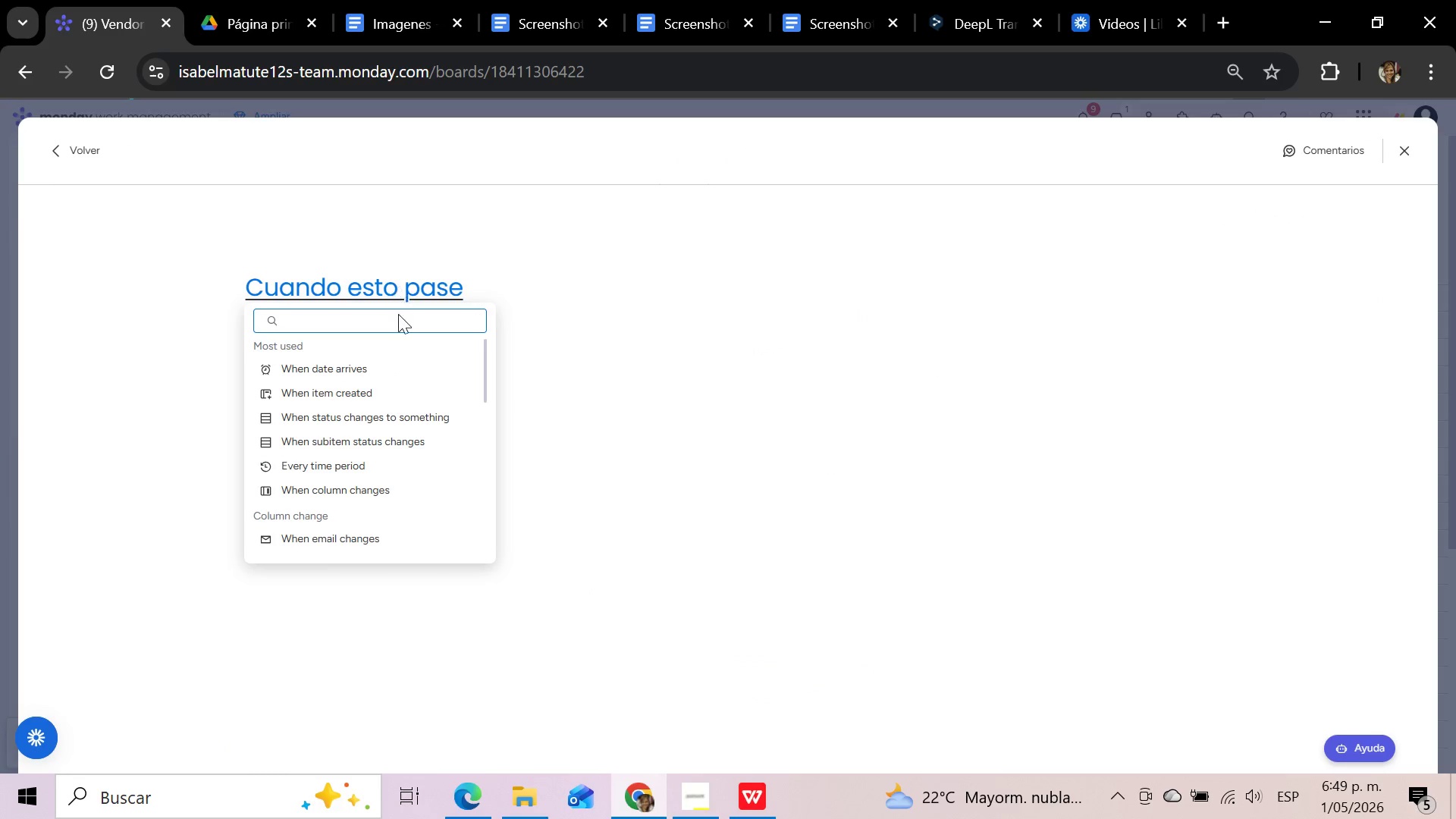 
left_click([377, 394])
 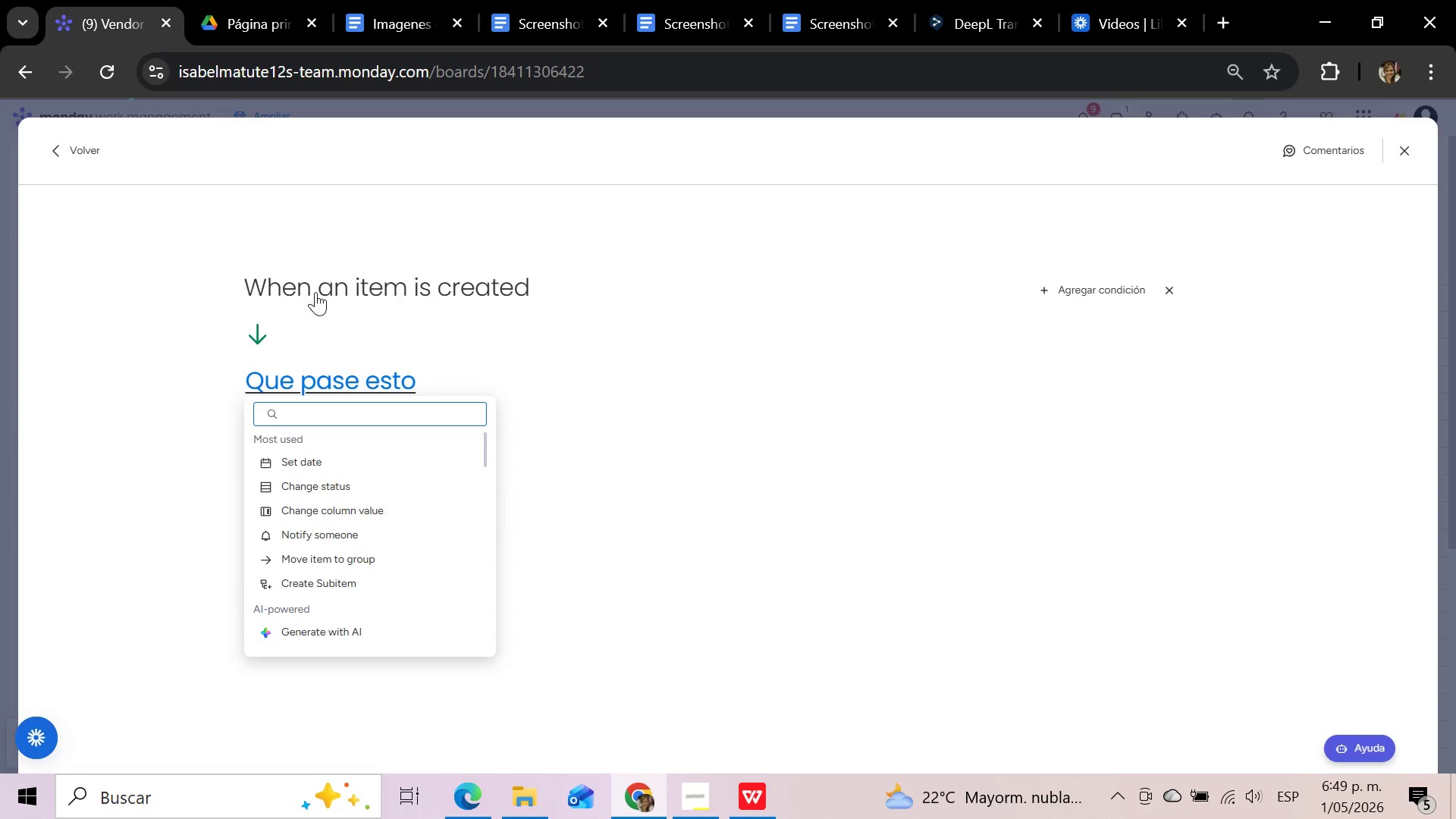 
wait(61.45)
 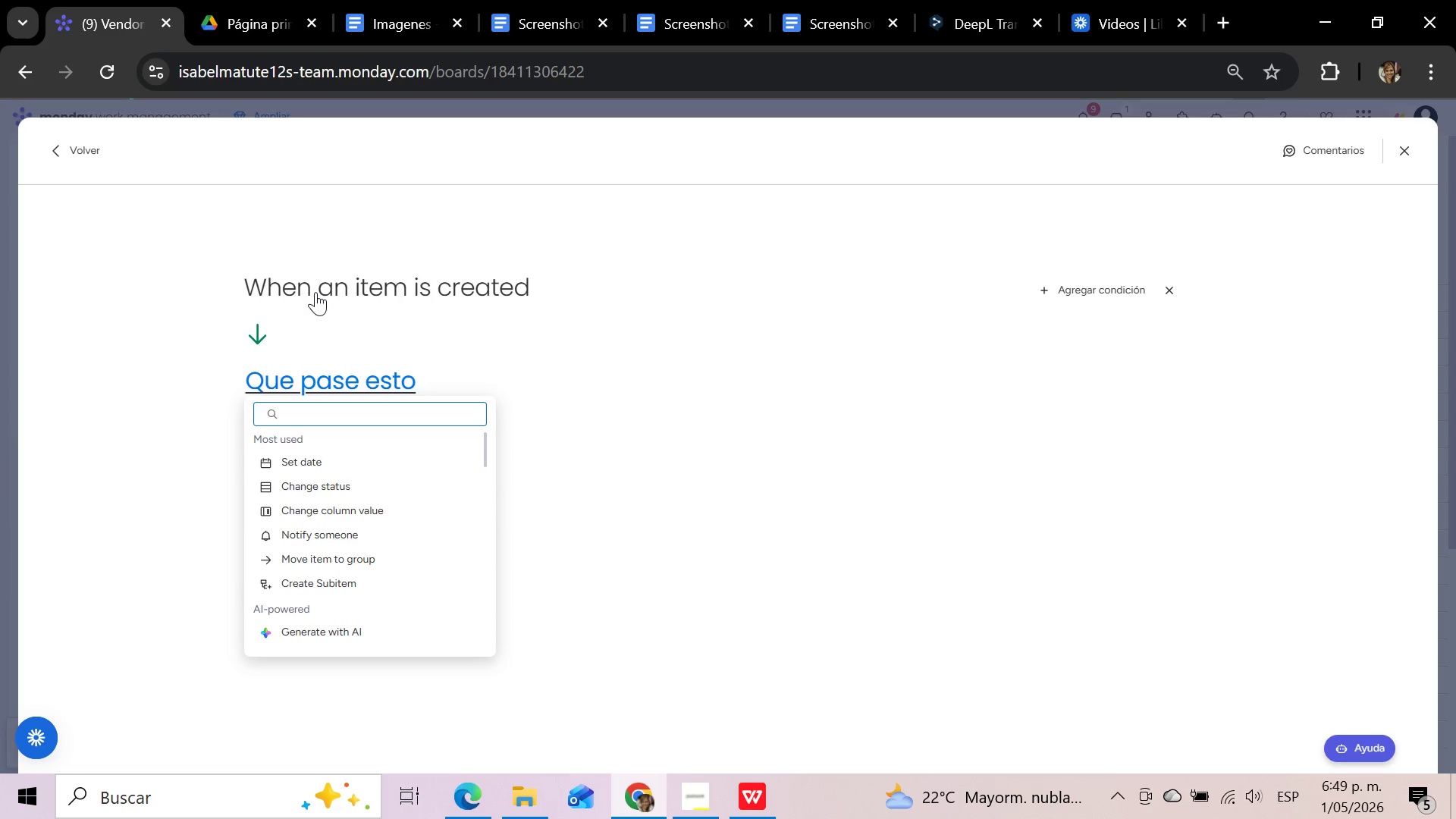 
left_click([329, 489])
 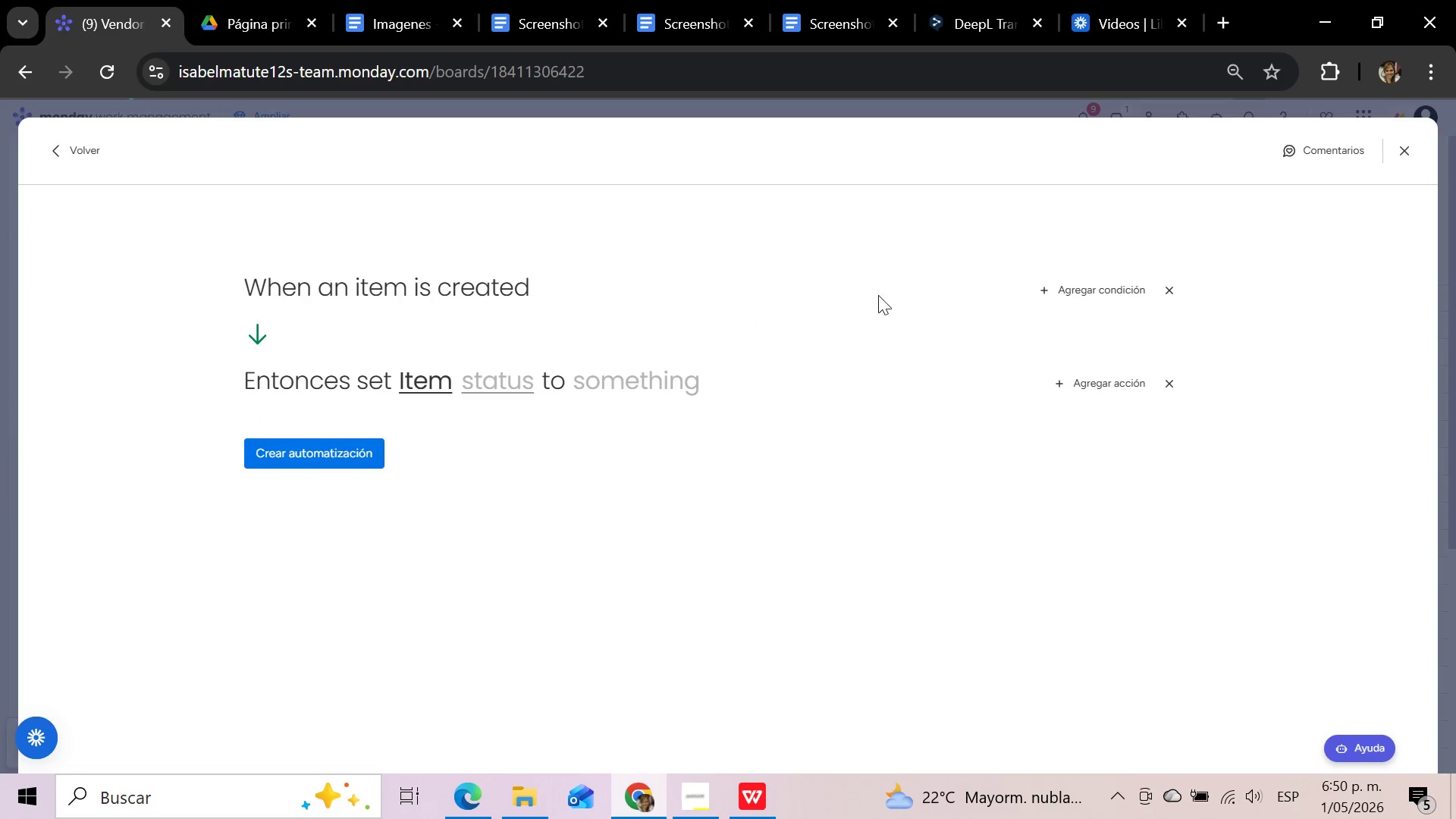 
left_click([1082, 287])
 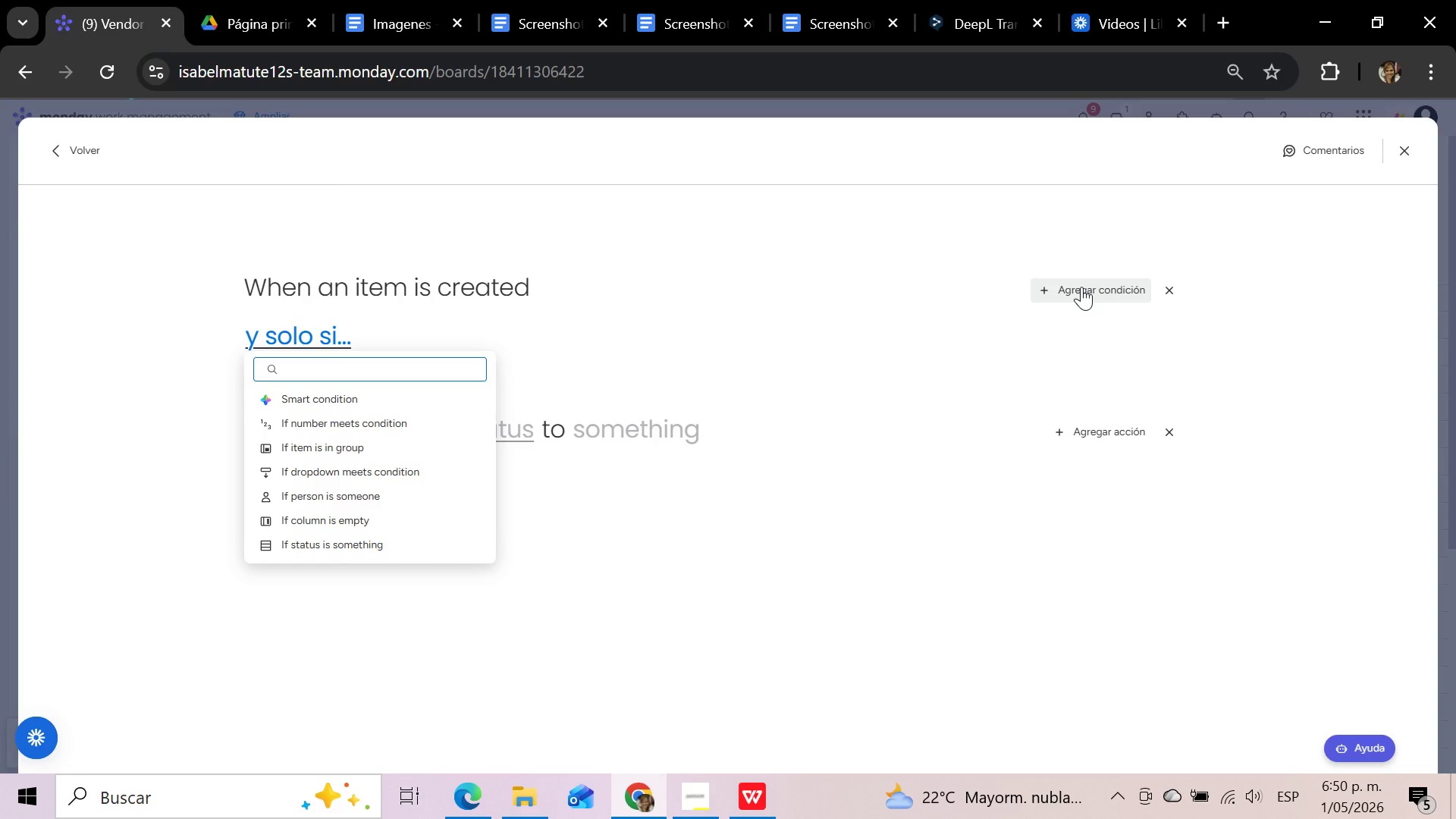 
wait(10.31)
 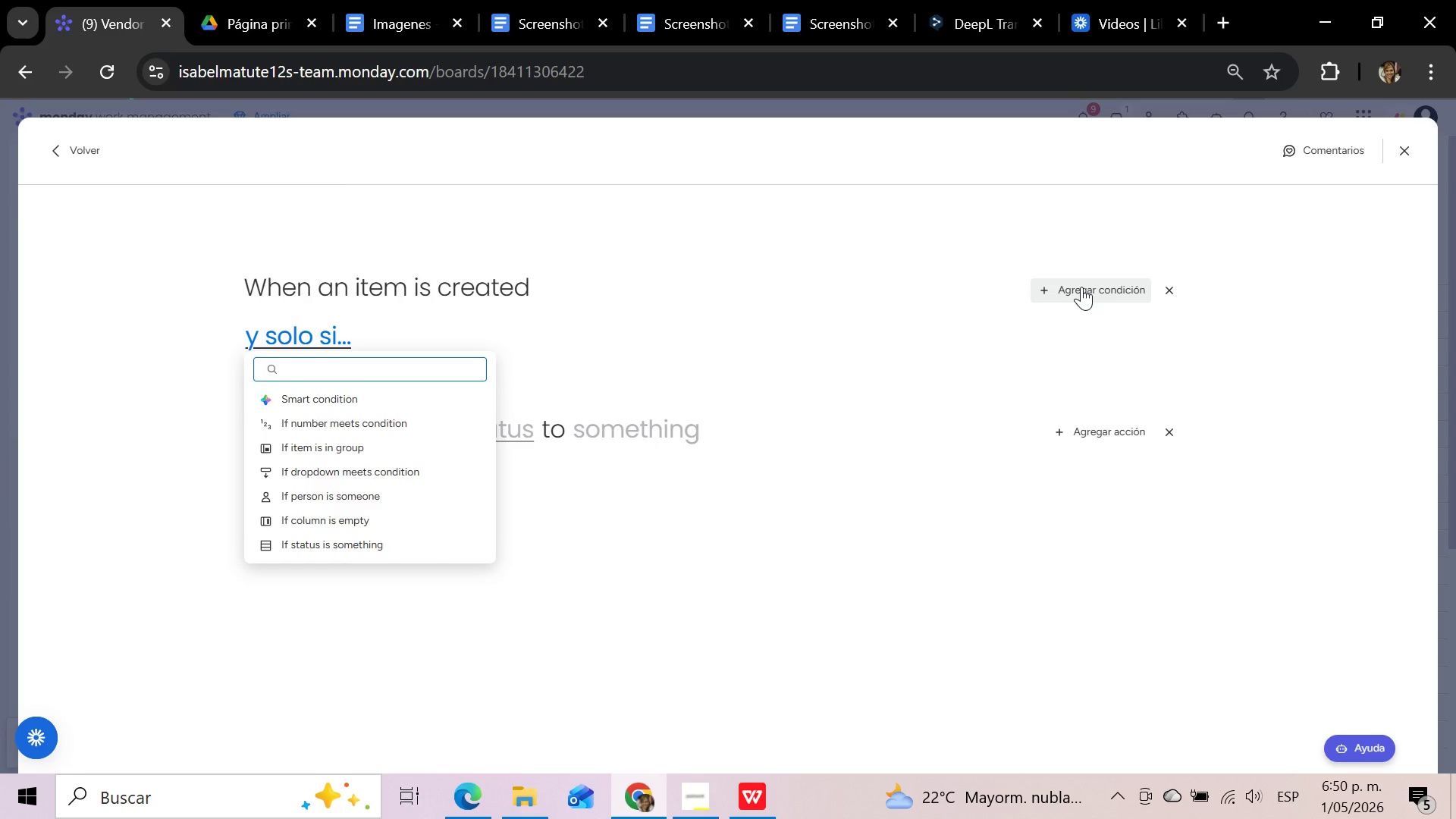 
left_click([300, 519])
 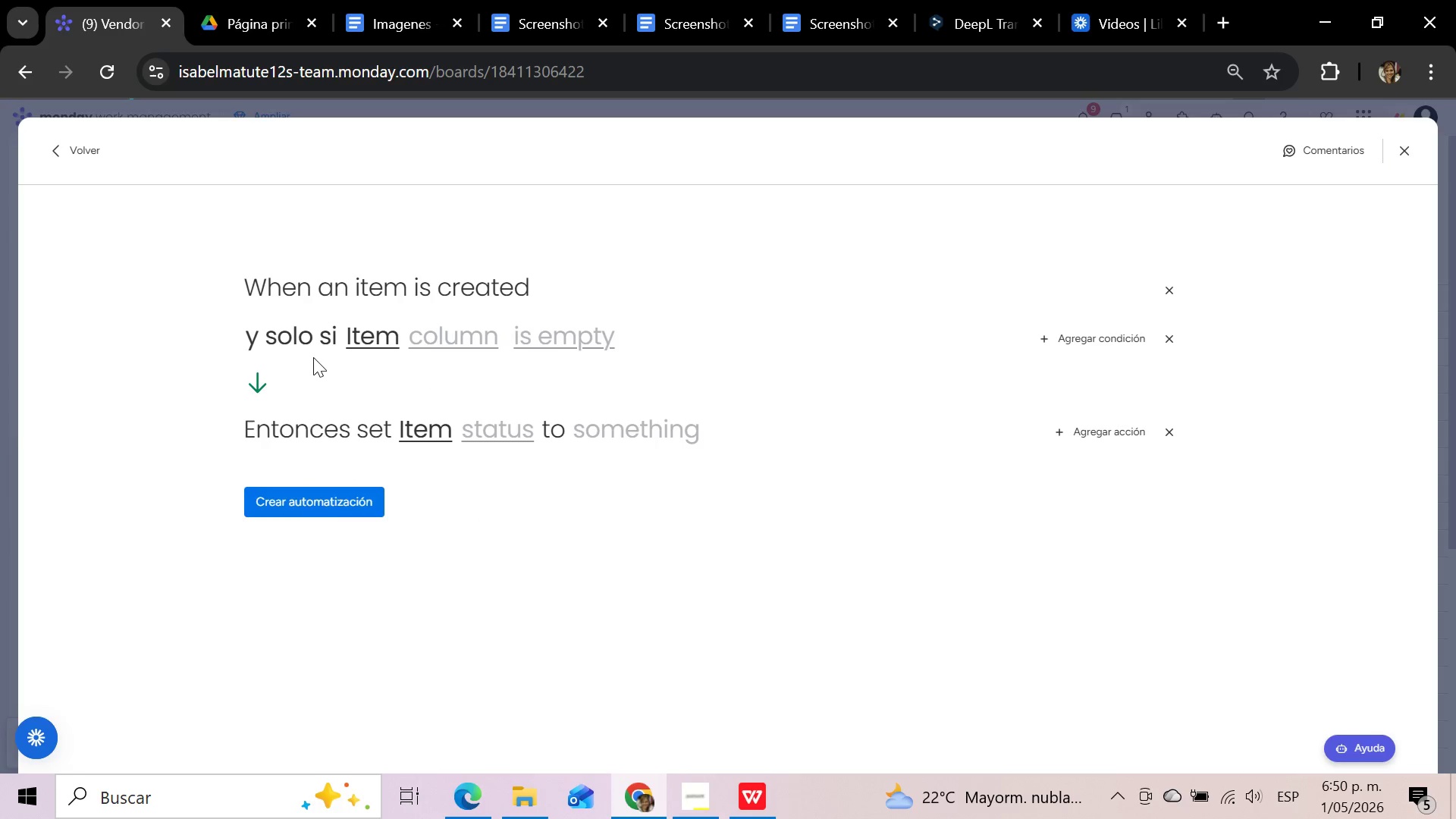 
left_click([371, 337])
 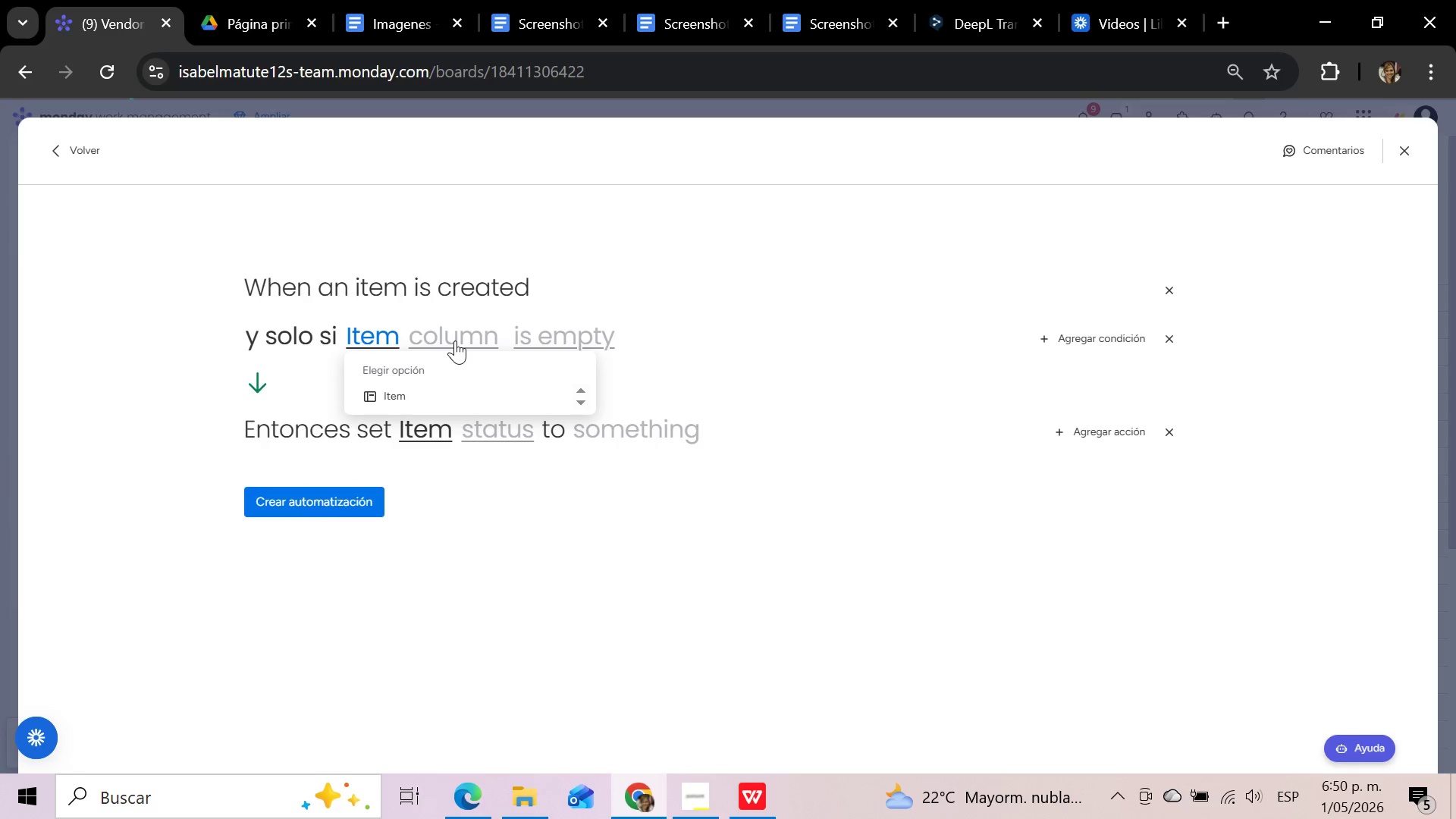 
left_click([455, 340])
 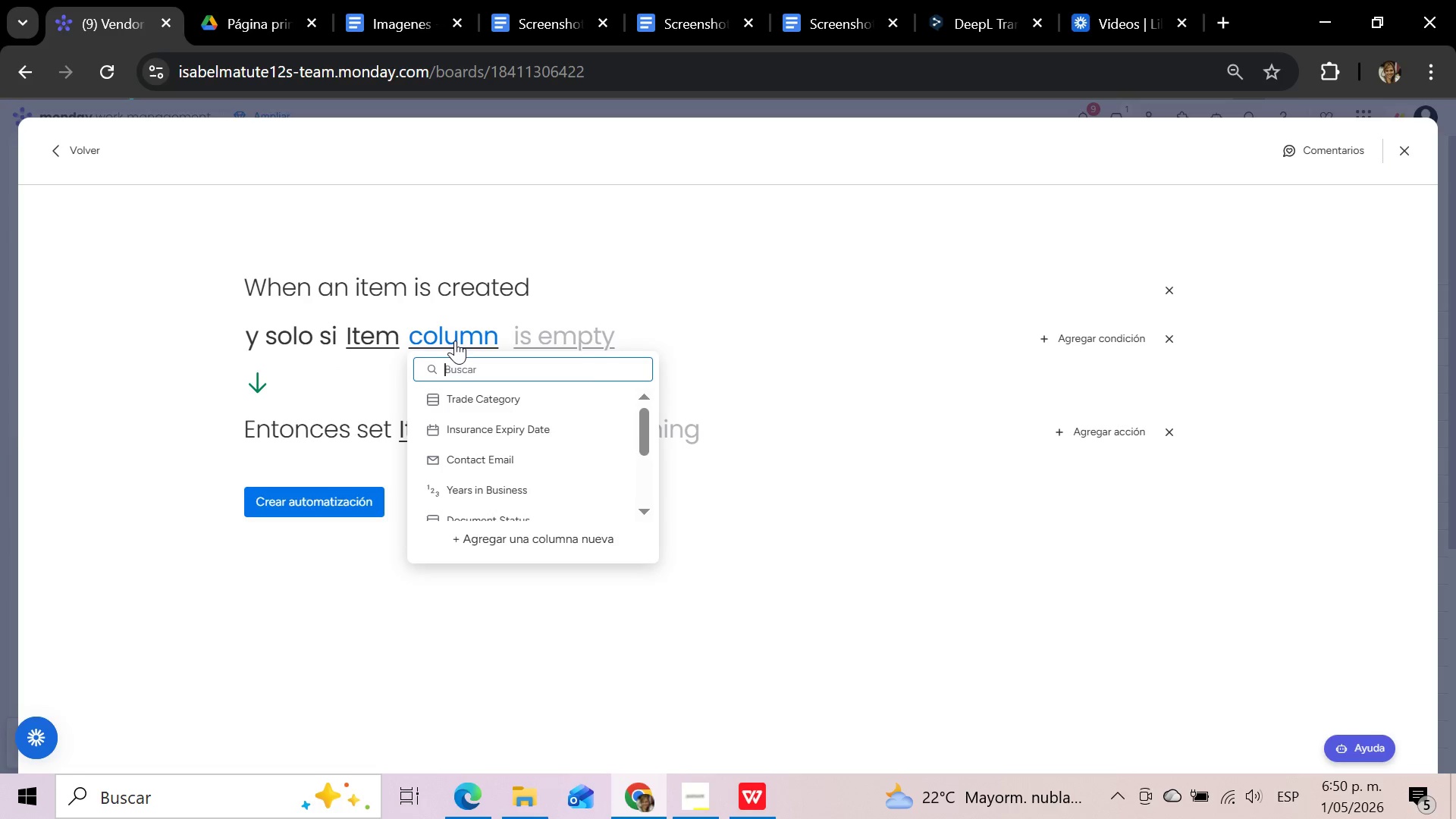 
scroll: coordinate [488, 480], scroll_direction: down, amount: 2.0
 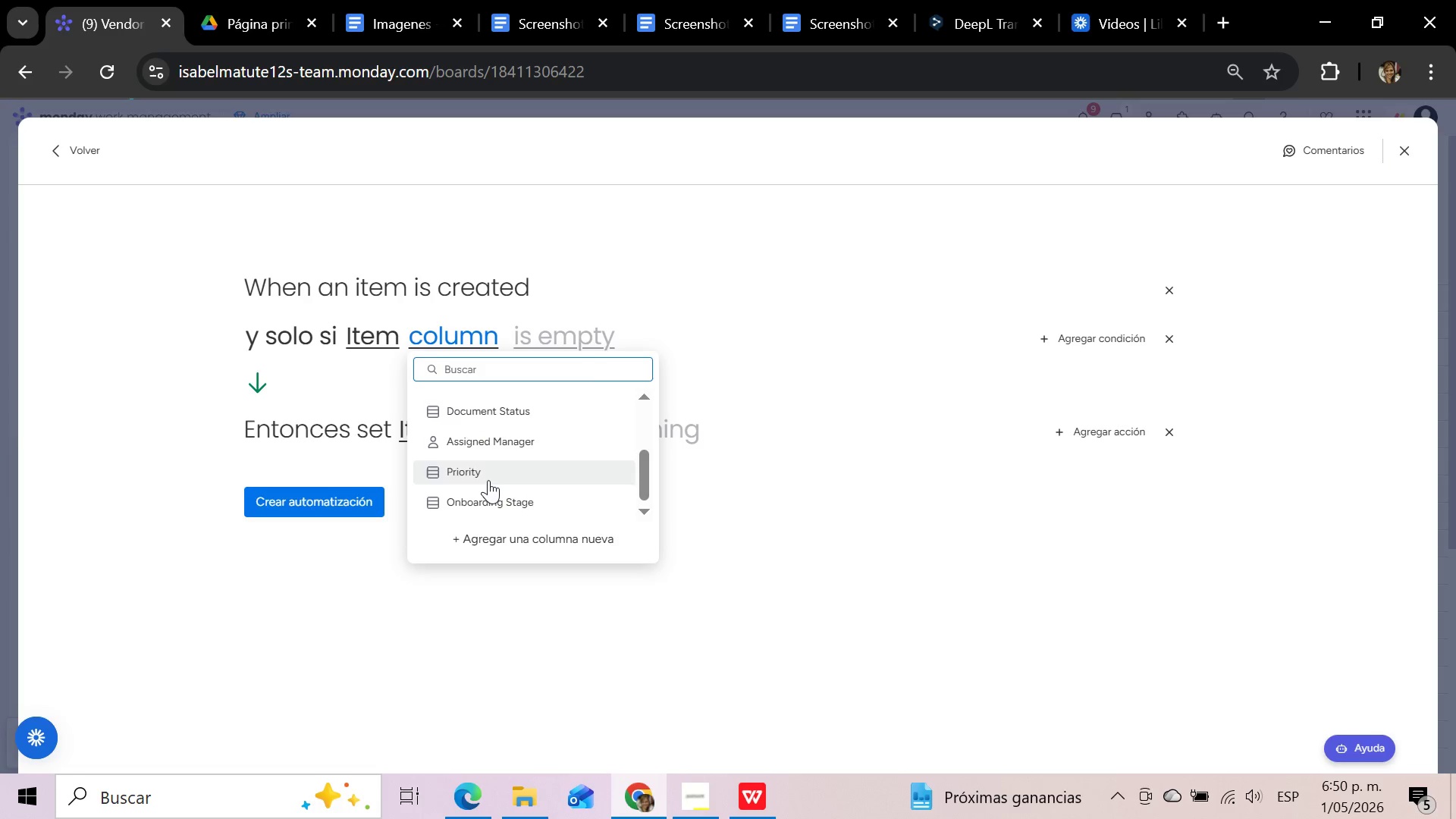 
scroll: coordinate [488, 480], scroll_direction: up, amount: 1.0
 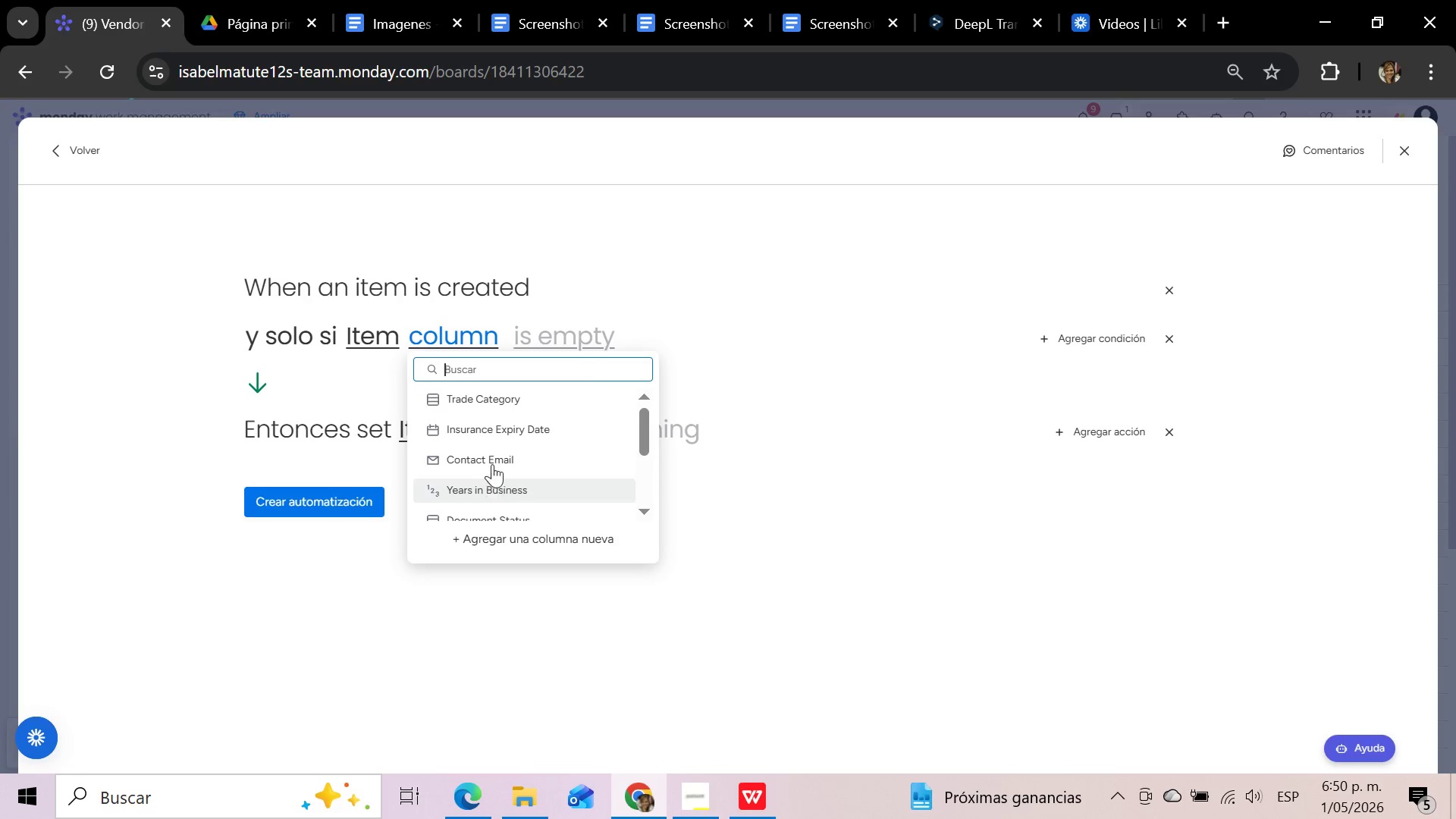 
left_click([482, 429])
 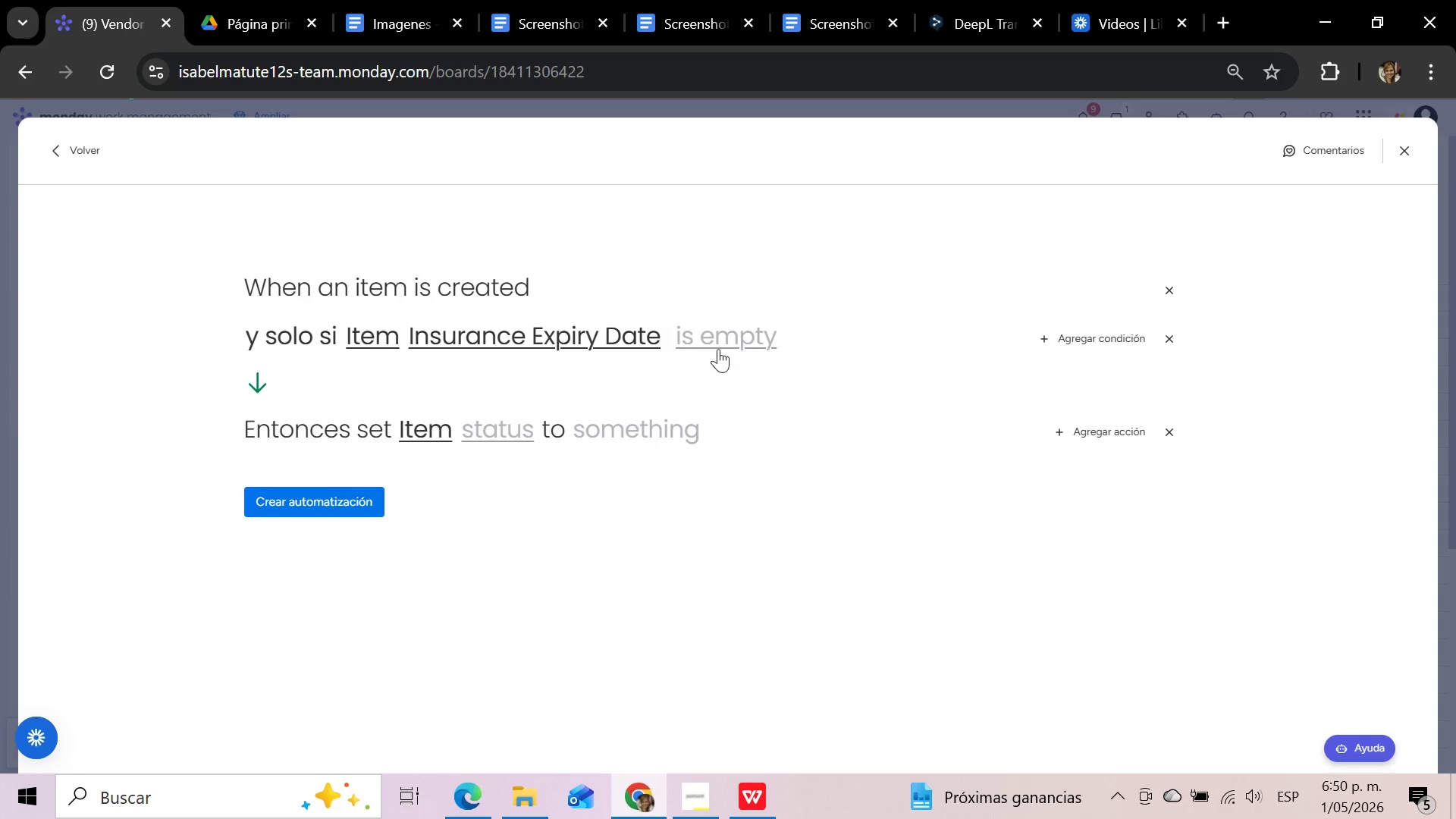 
left_click([683, 338])
 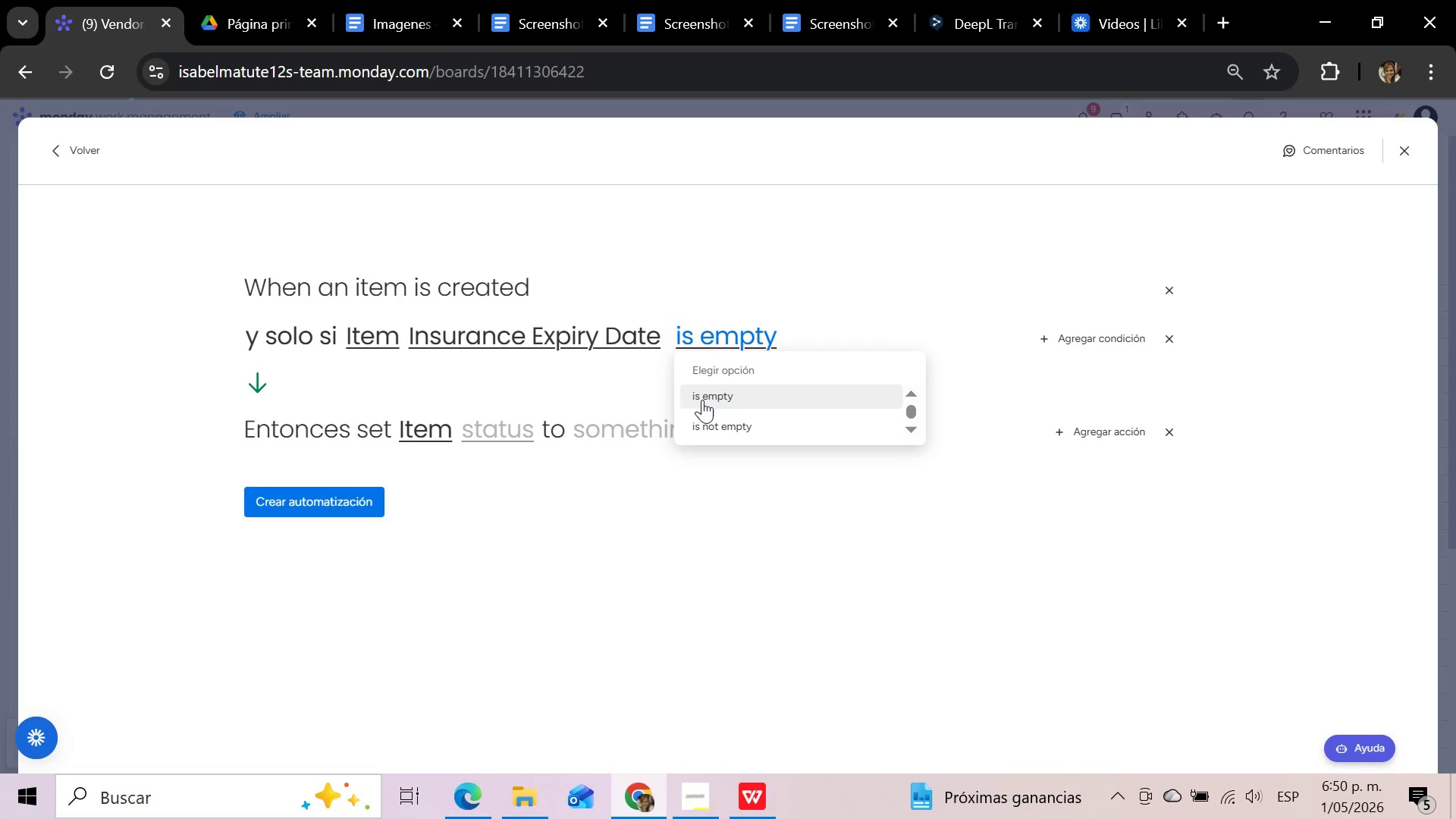 
left_click([702, 400])
 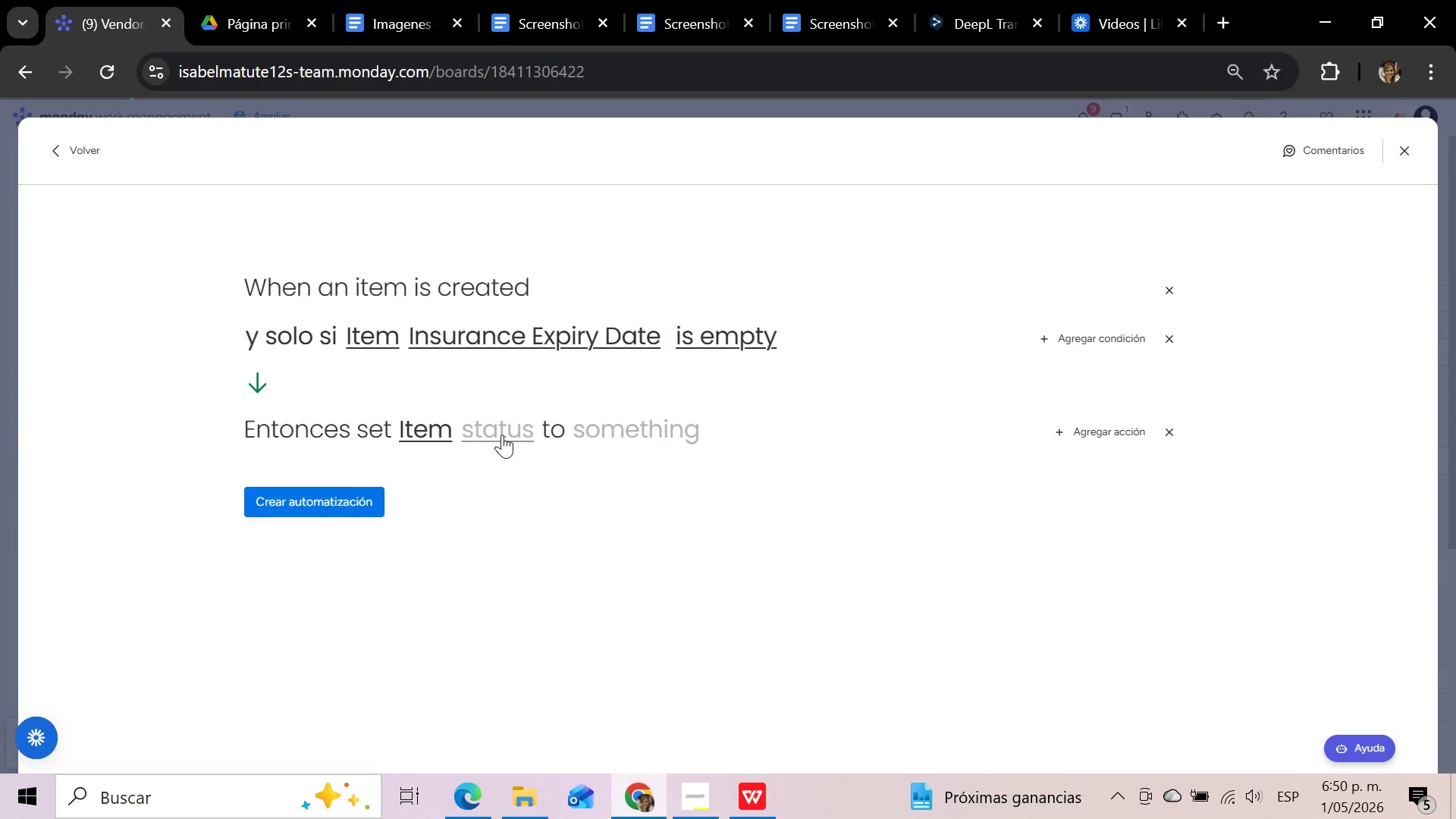 
left_click([501, 435])
 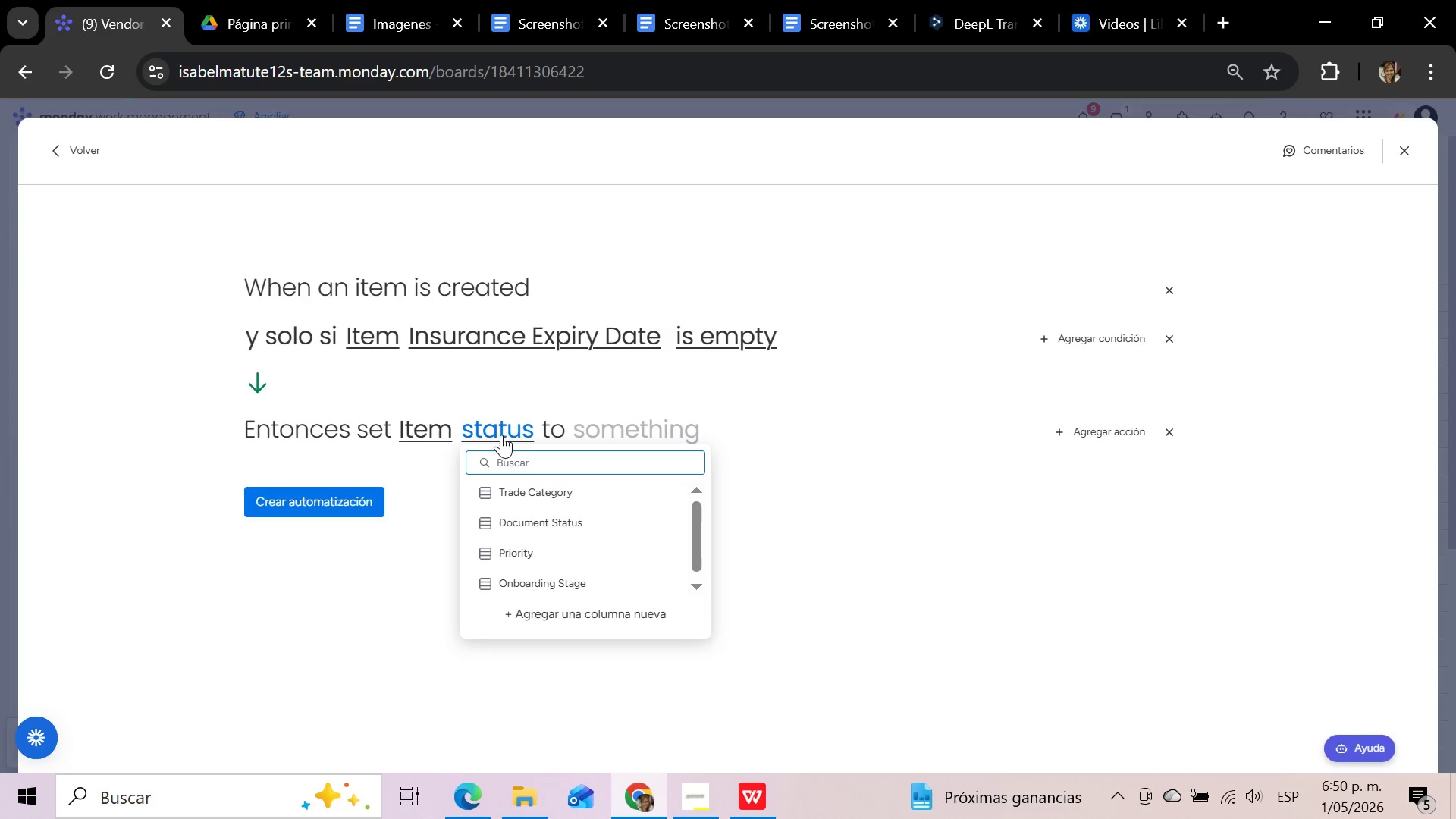 
scroll: coordinate [522, 517], scroll_direction: down, amount: 1.0
 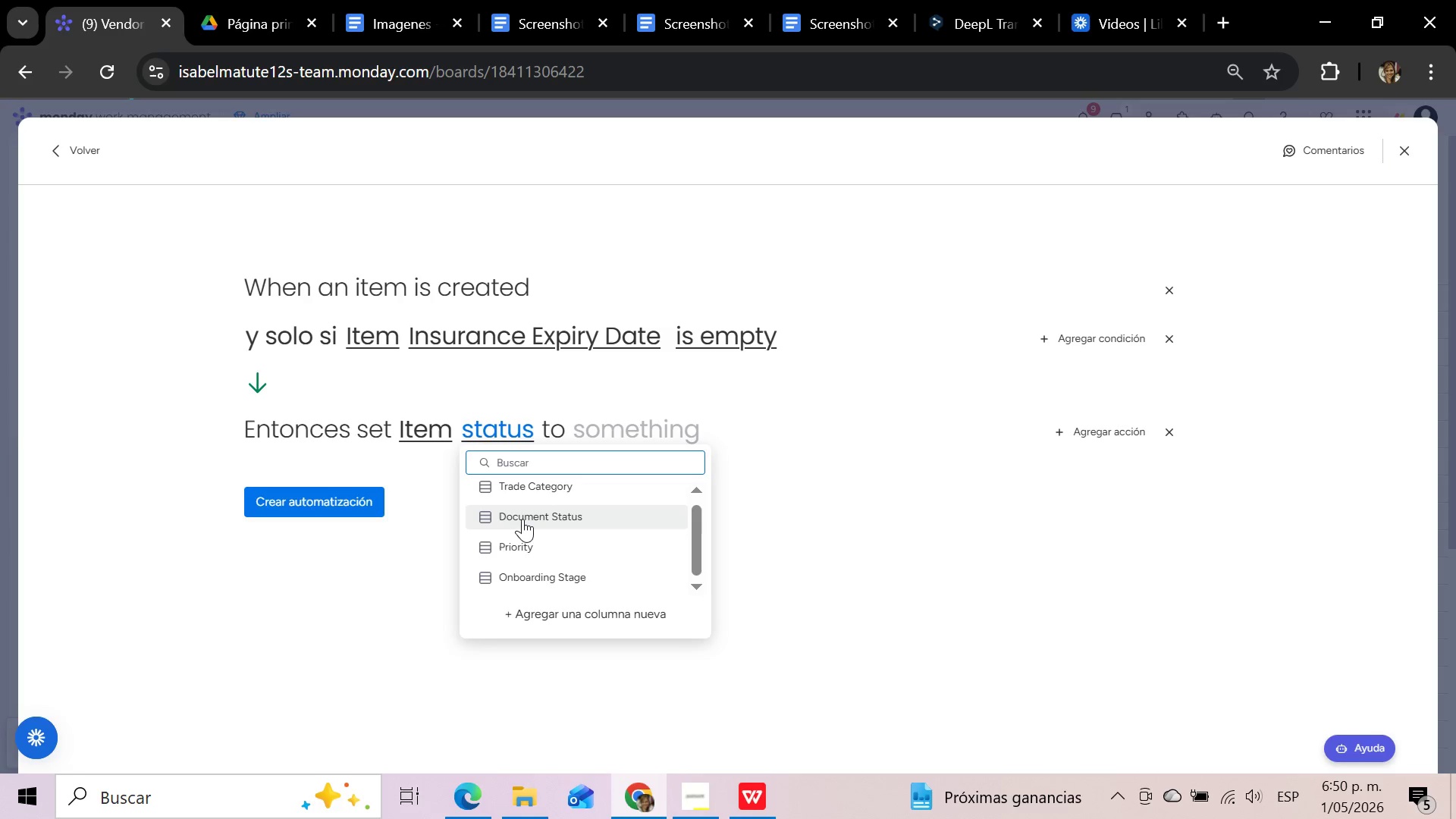 
left_click([522, 519])
 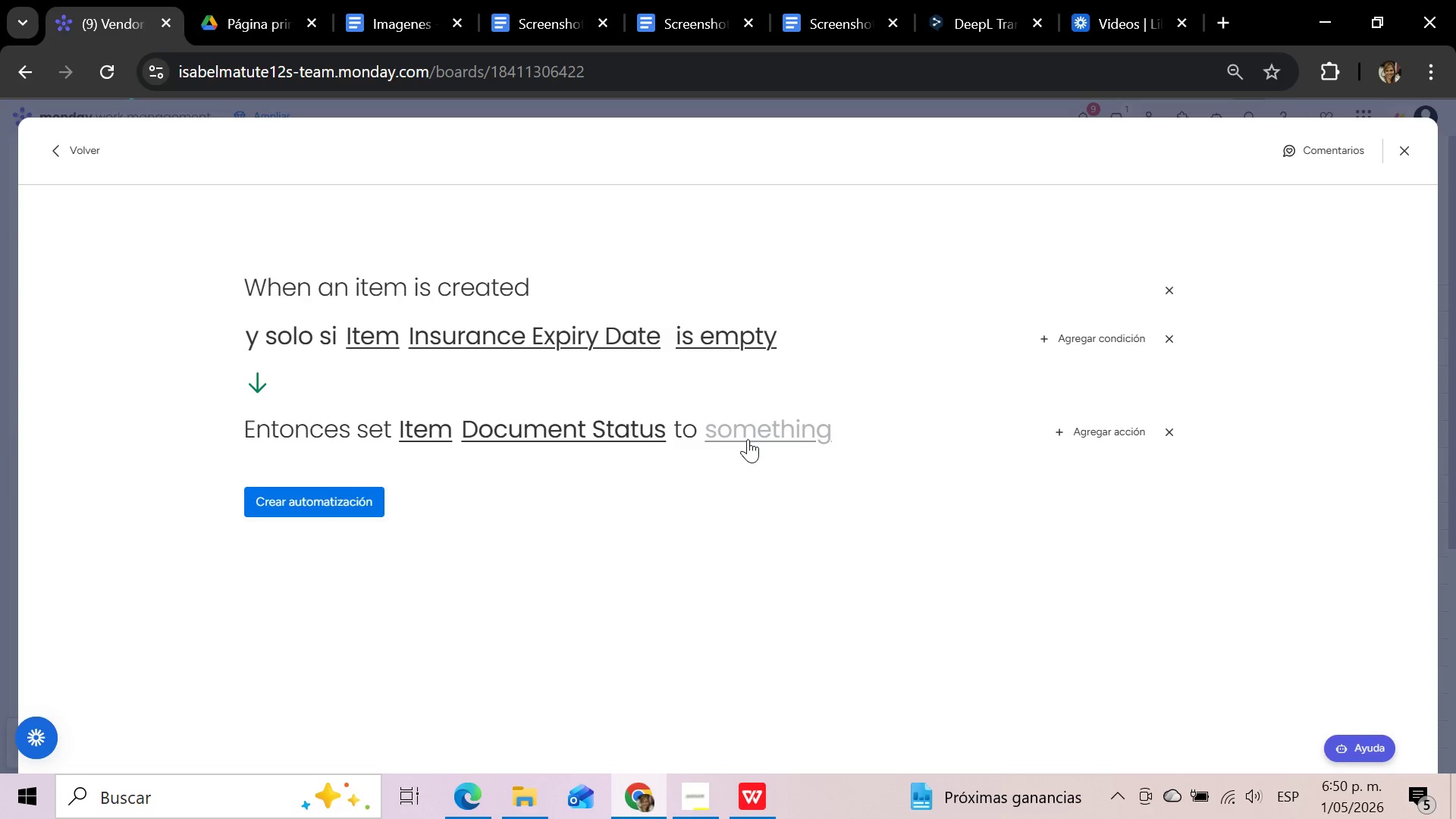 
left_click([748, 439])
 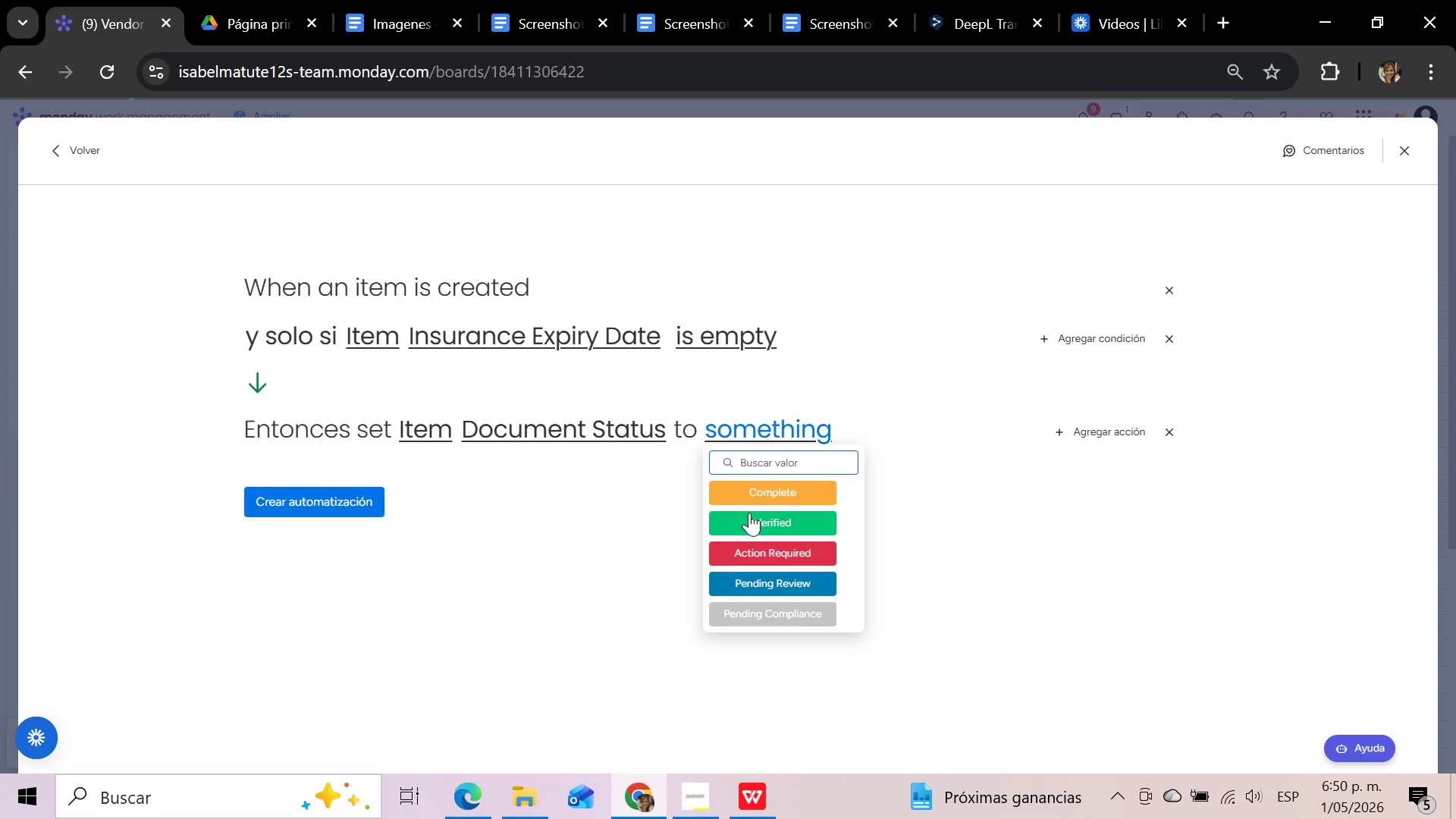 
left_click([752, 544])
 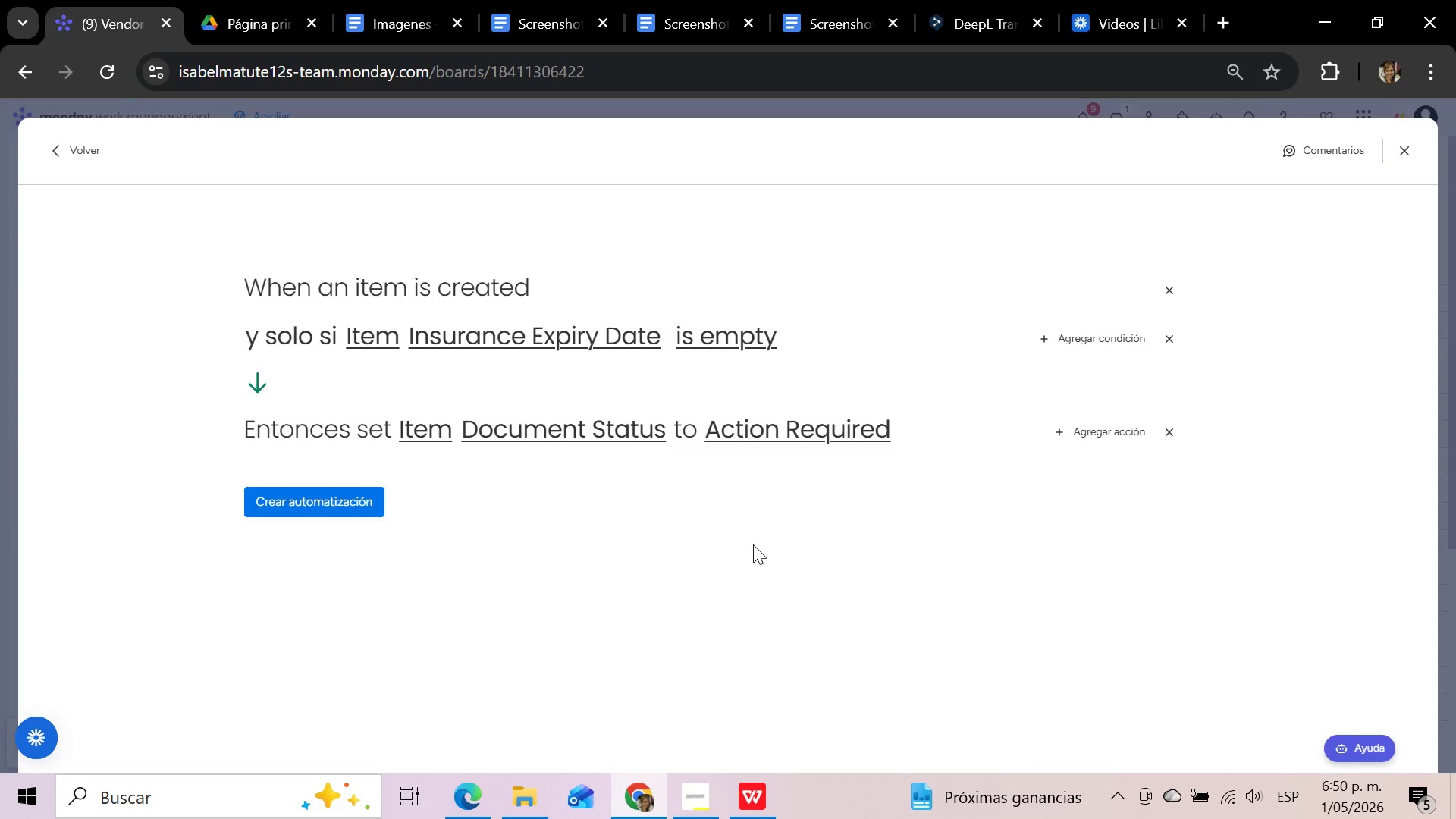 
wait(17.3)
 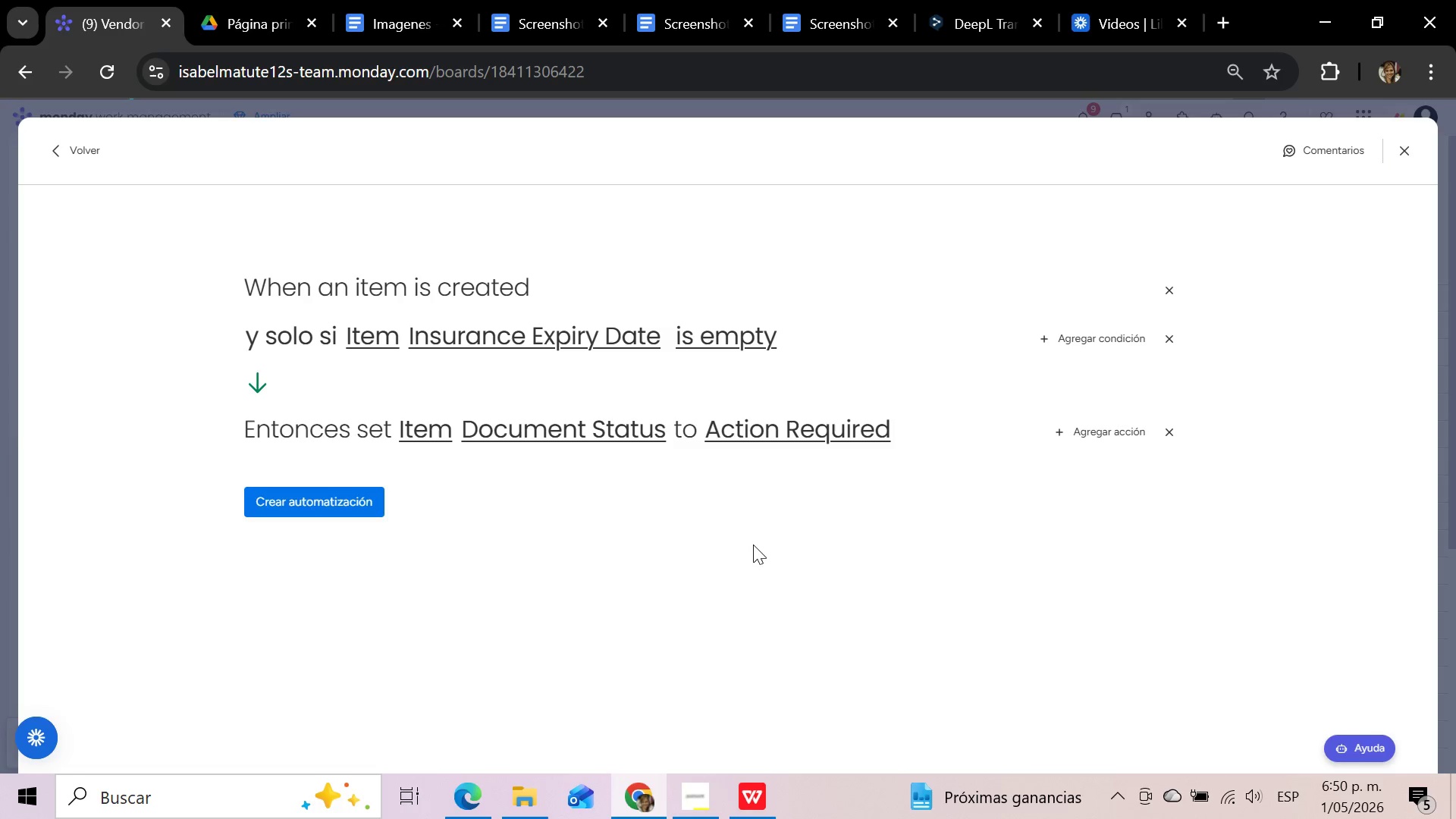 
left_click([344, 513])
 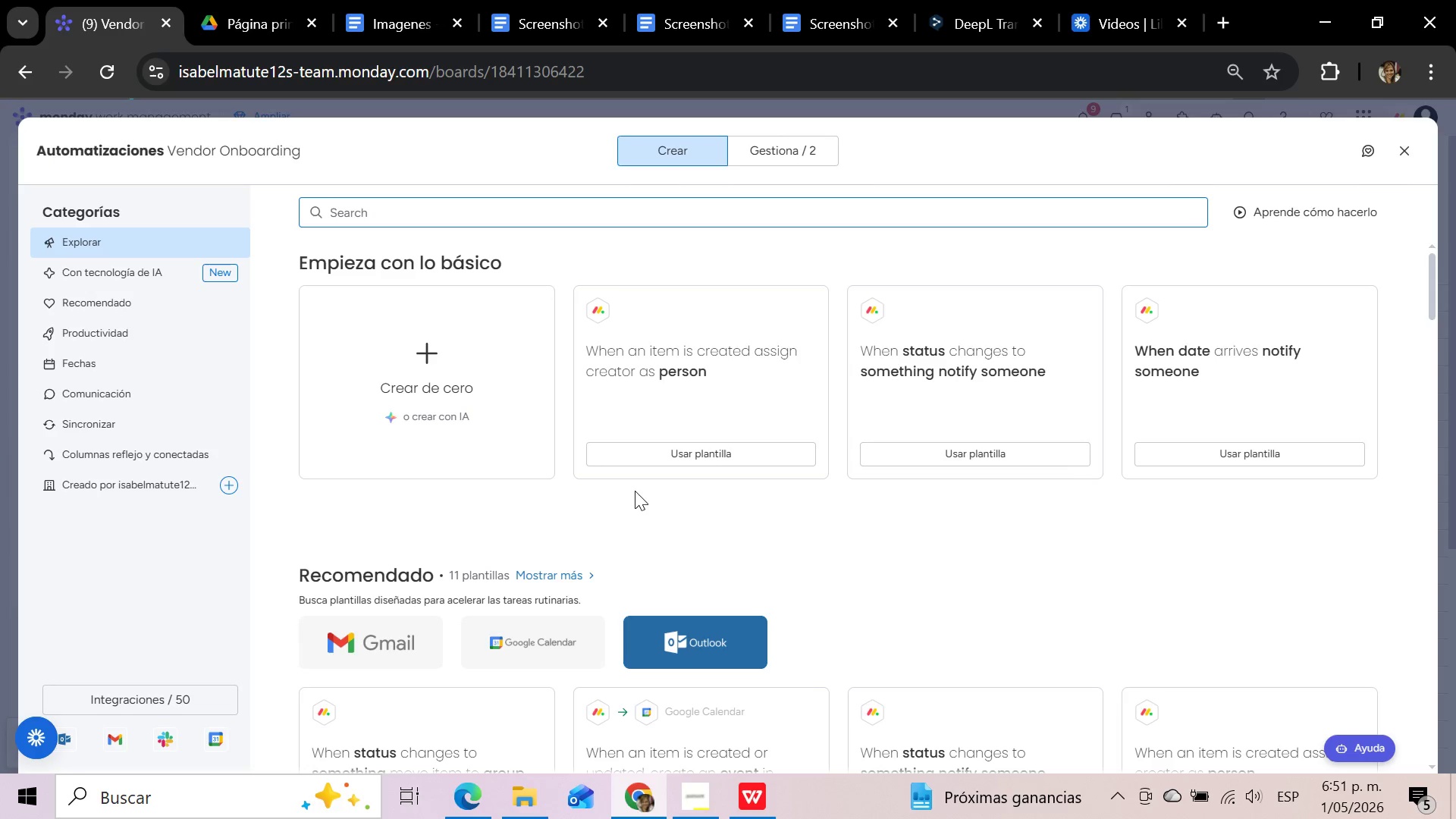 
wait(46.38)
 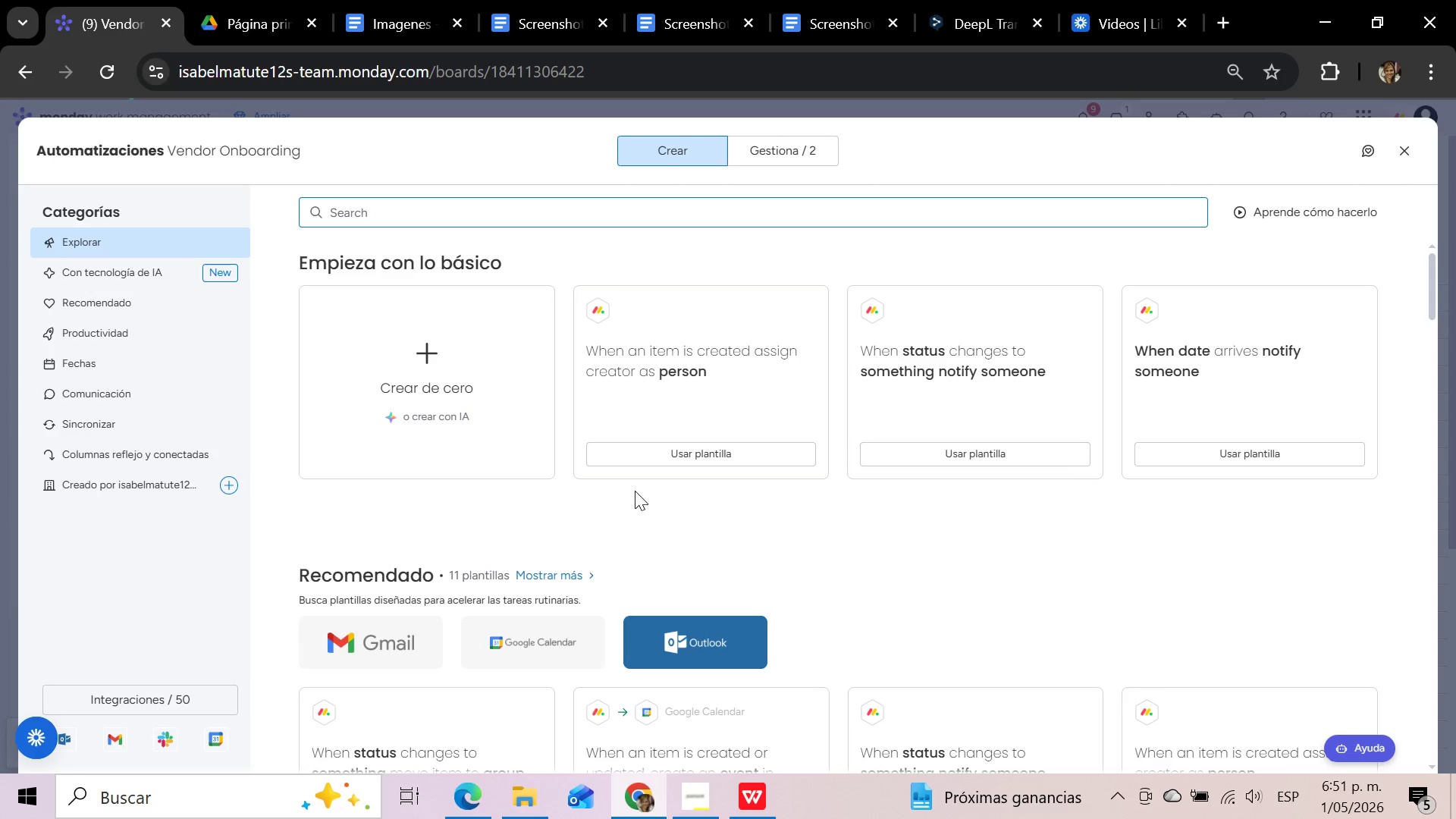 
left_click([1399, 158])
 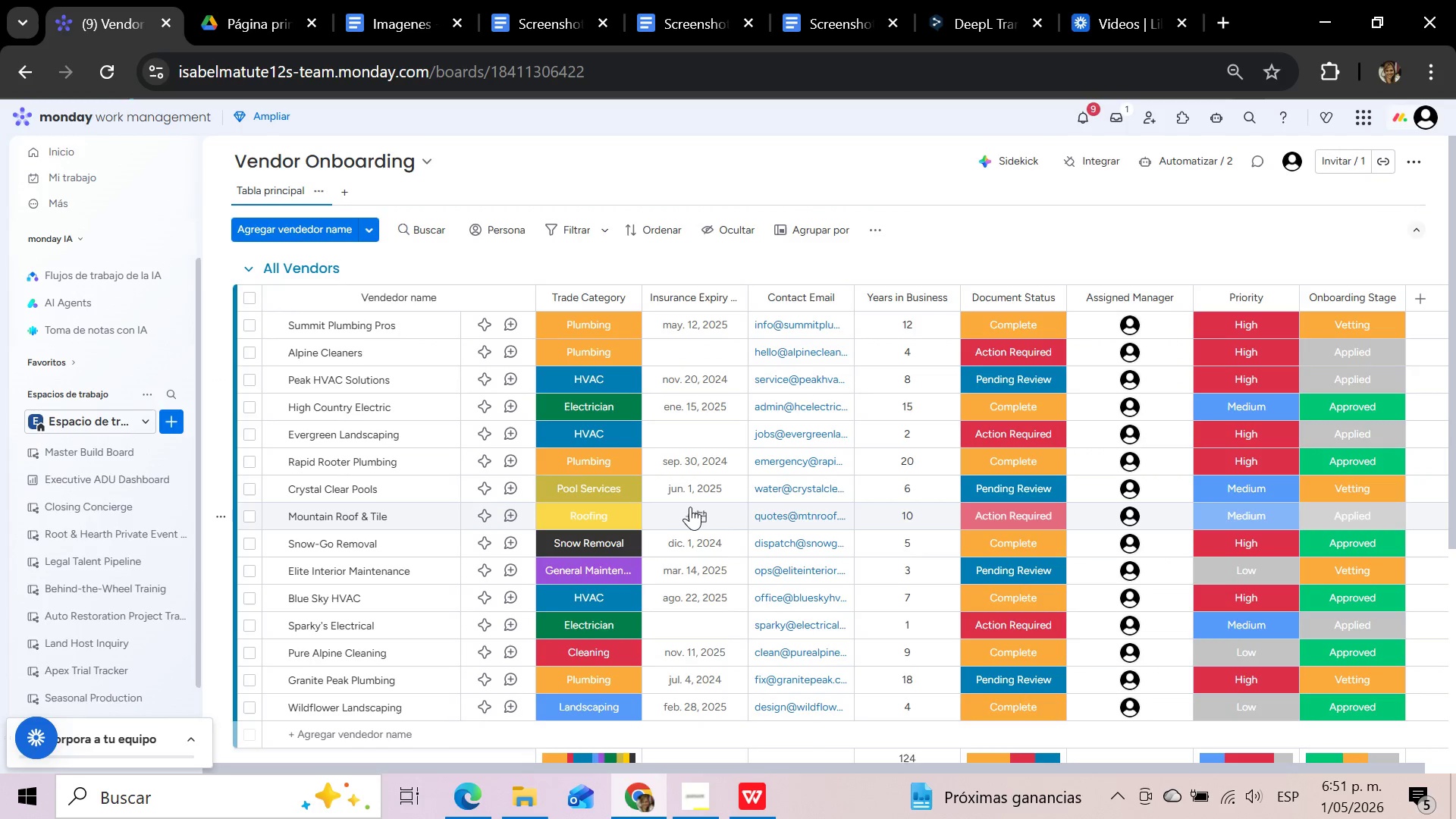 
wait(6.94)
 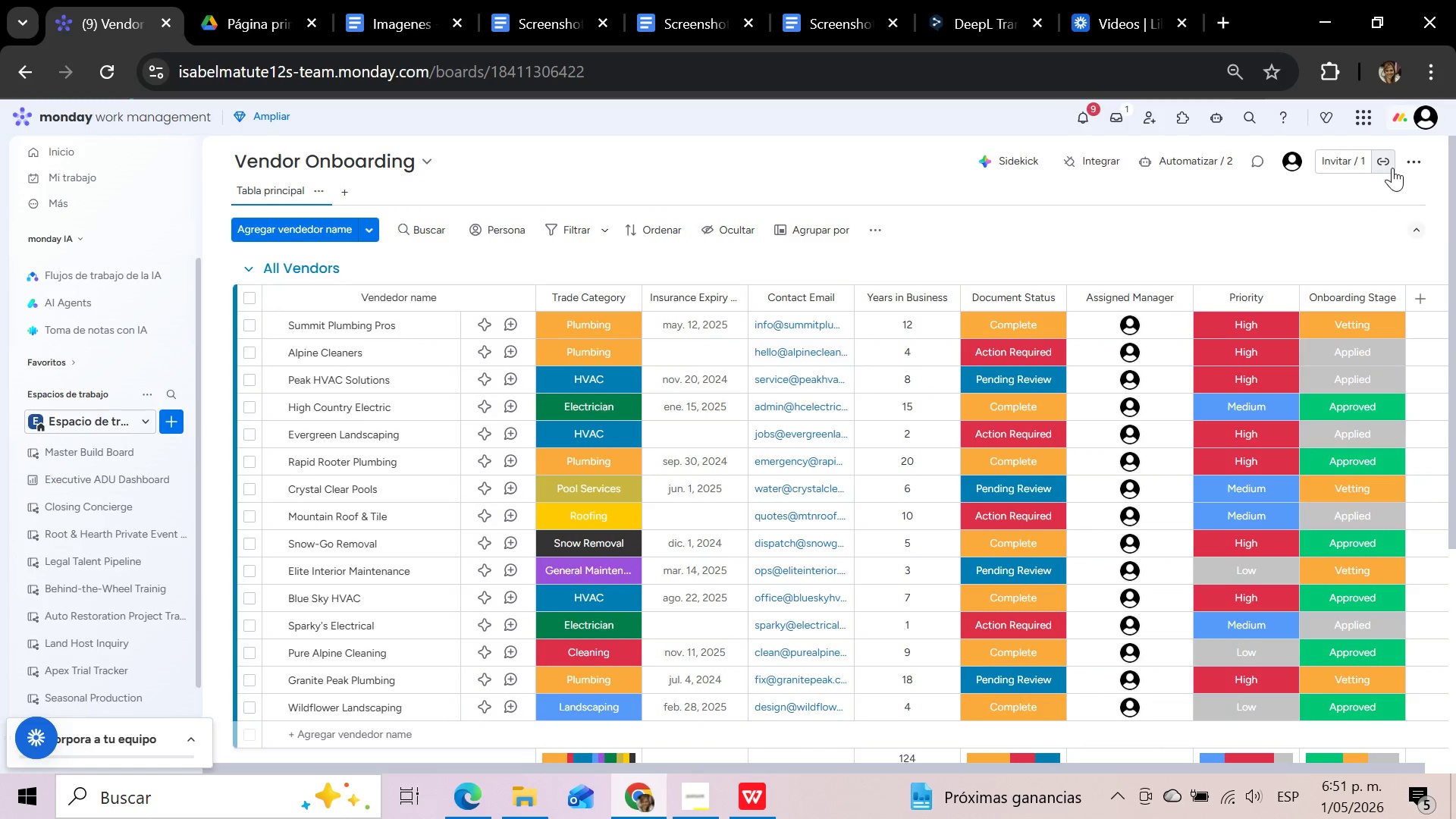 
scroll: coordinate [679, 497], scroll_direction: down, amount: 1.0
 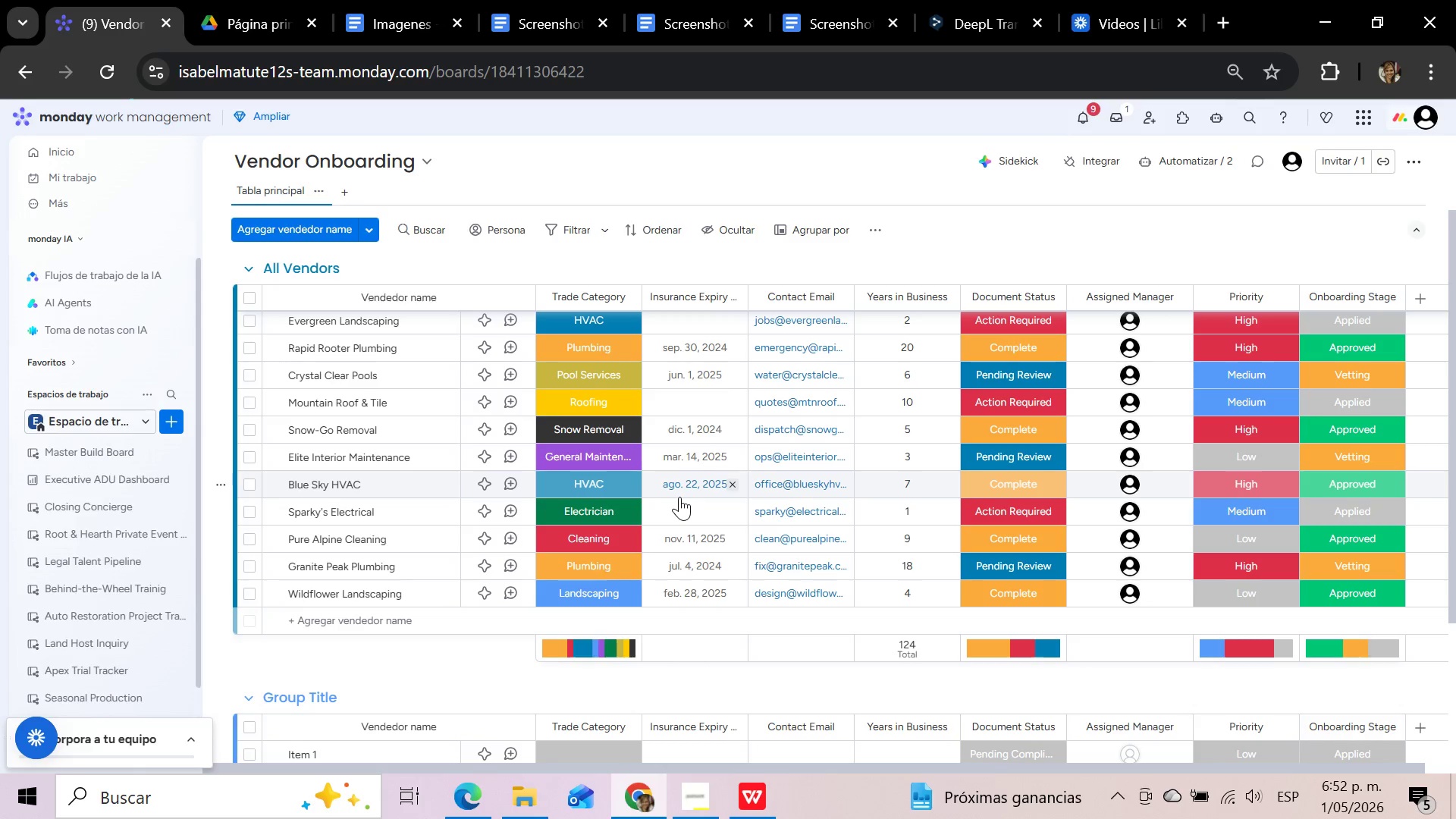 
wait(13.49)
 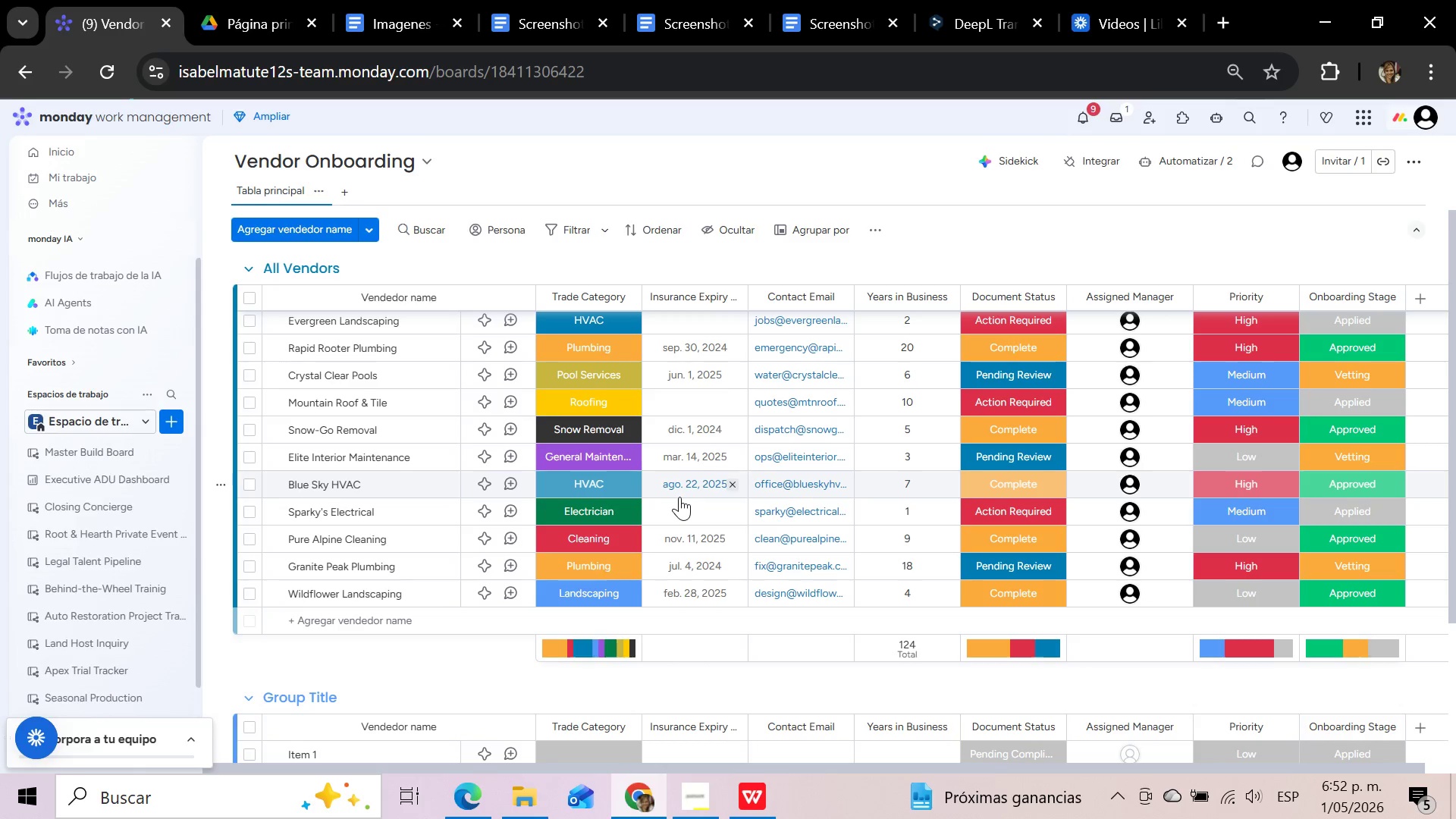 
left_click([384, 624])
 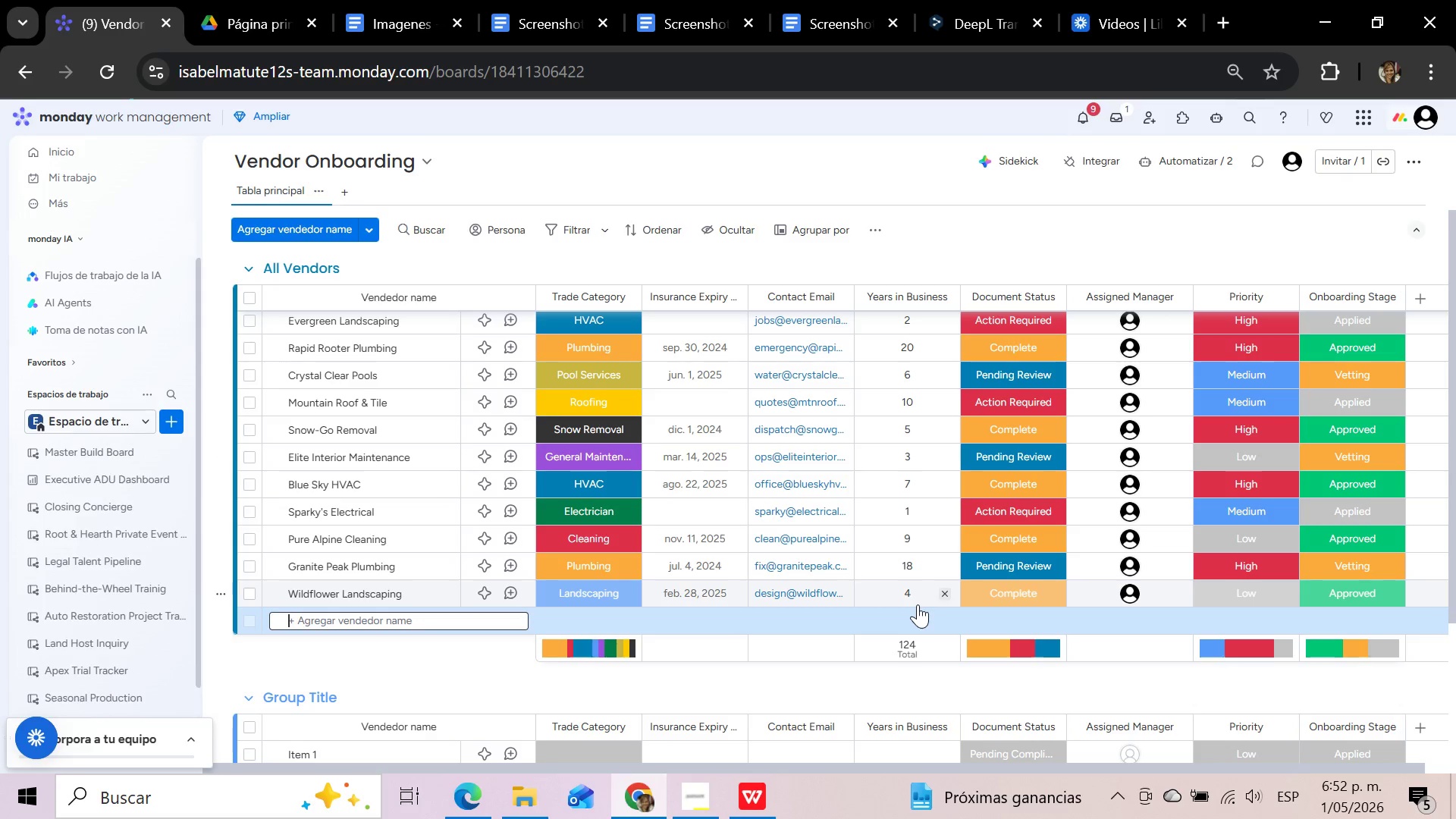 
type(Bruno jose )
 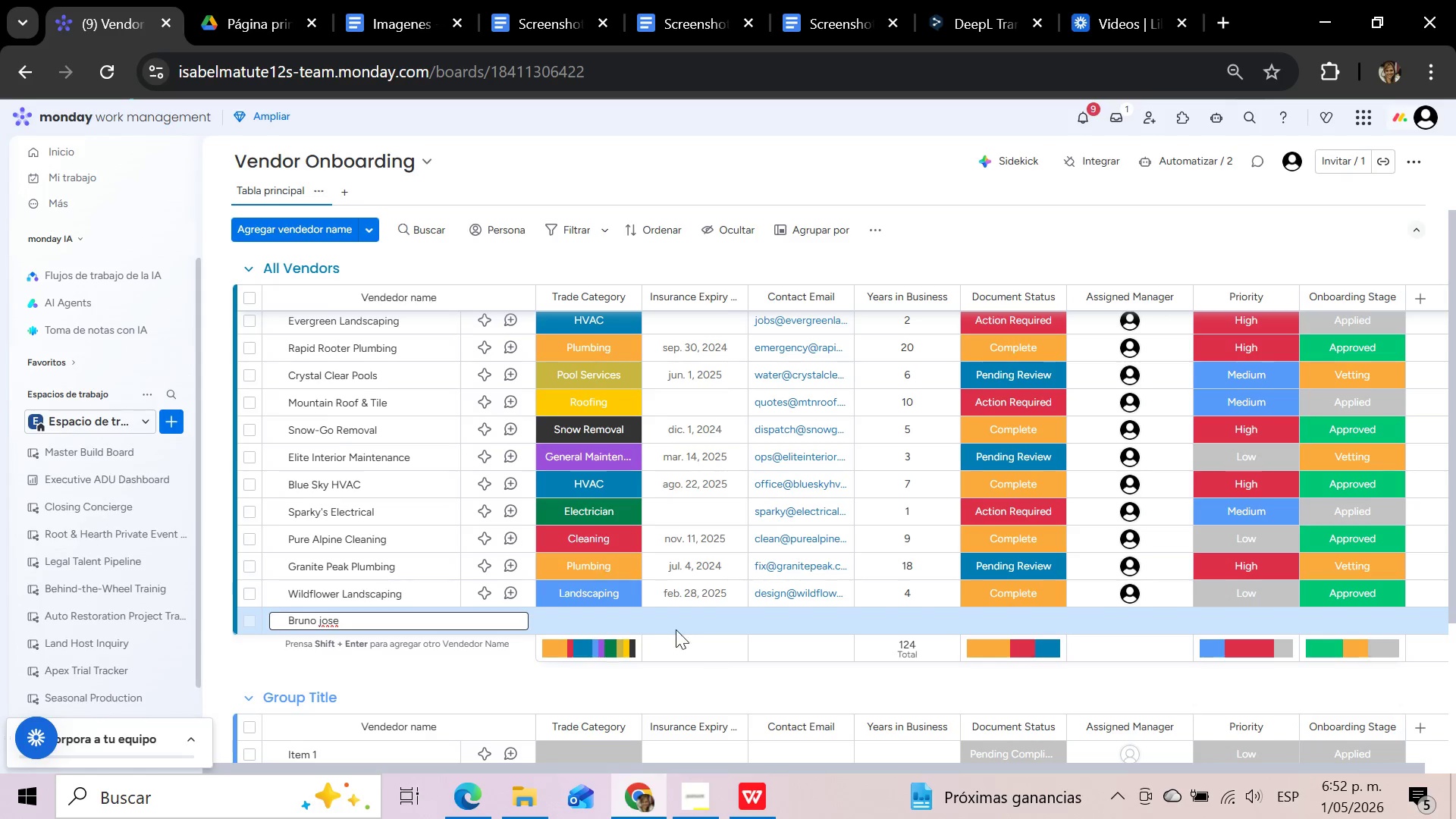 
left_click([597, 620])
 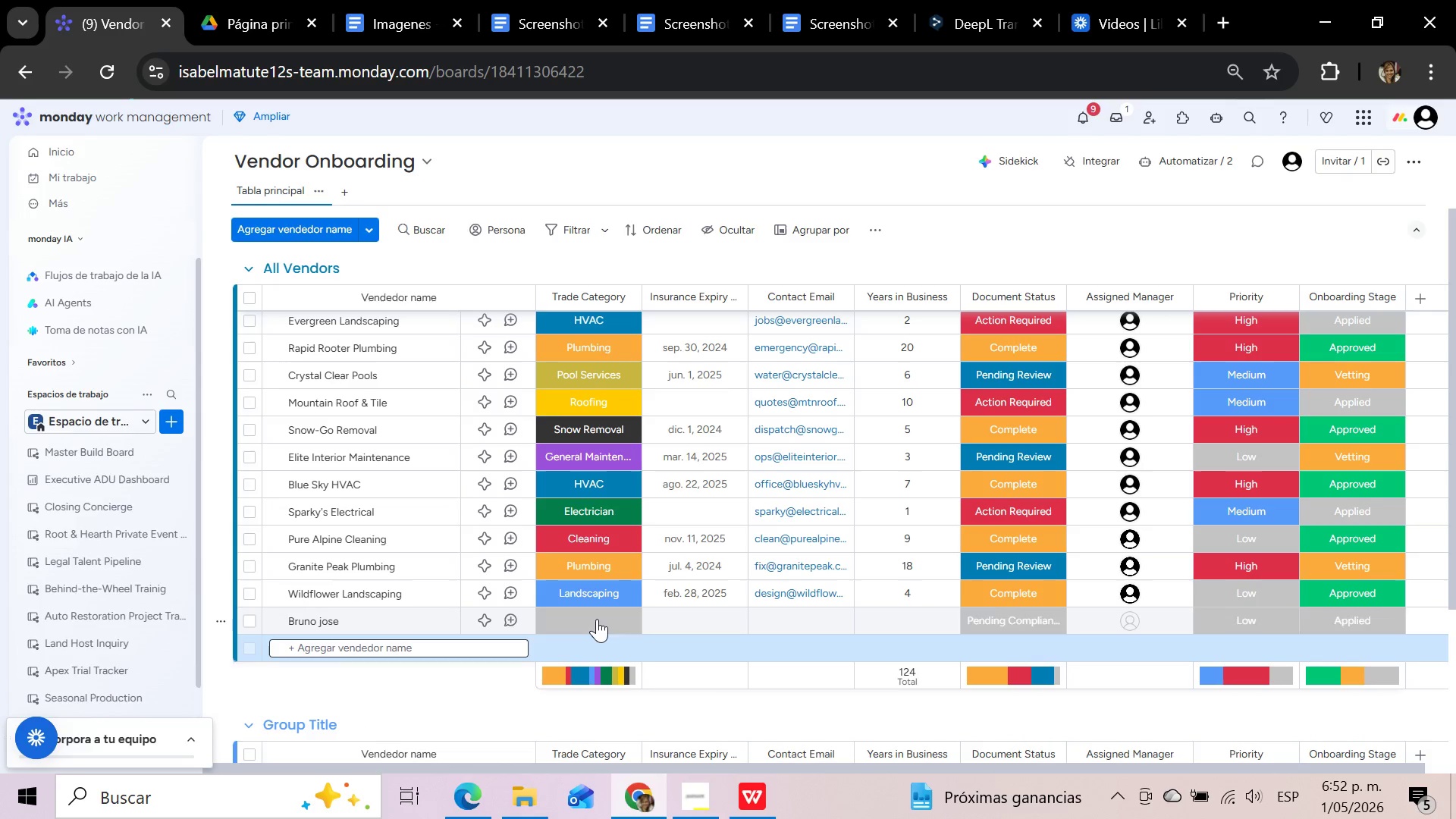 
left_click([598, 619])
 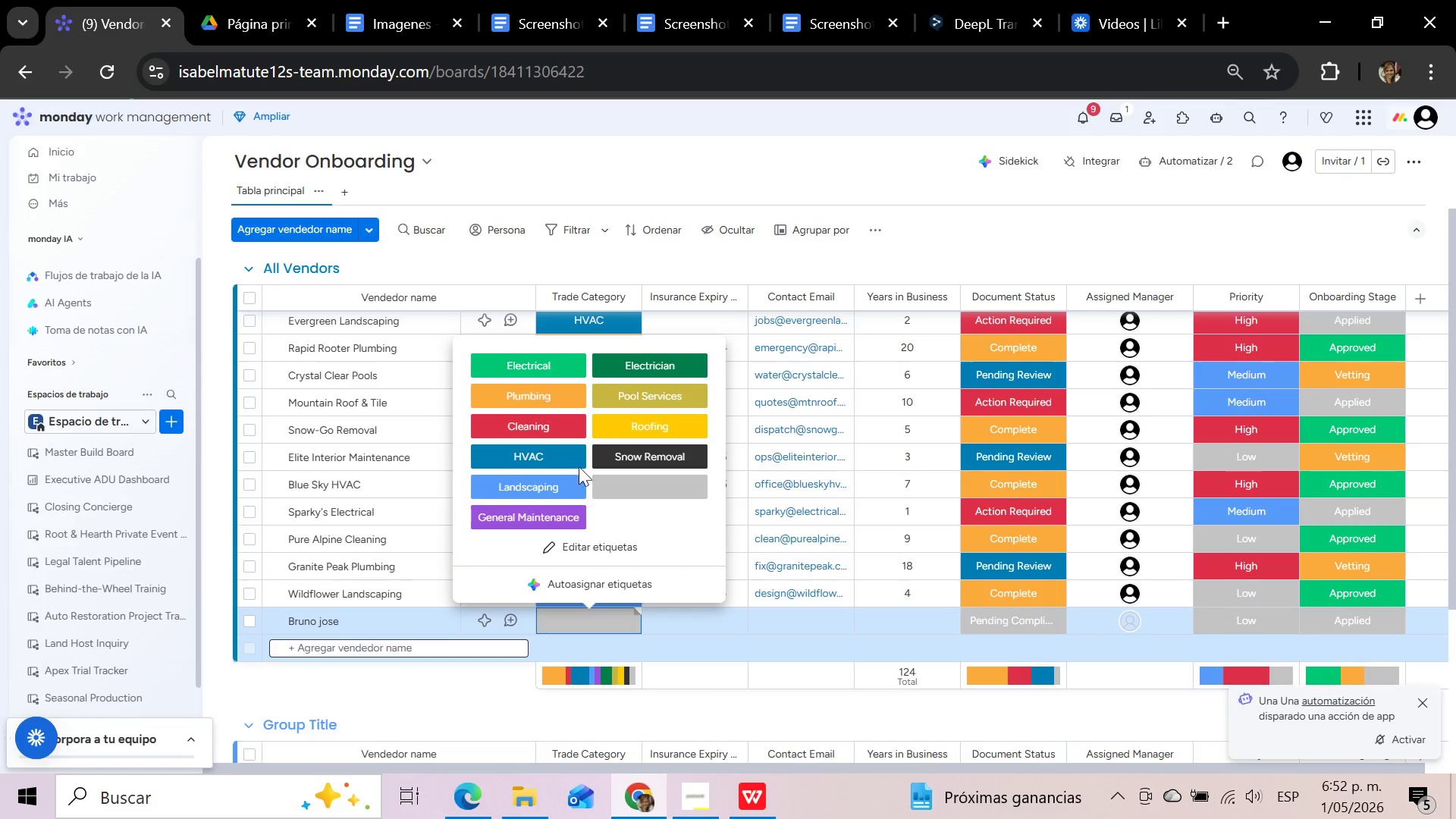 
left_click([554, 396])
 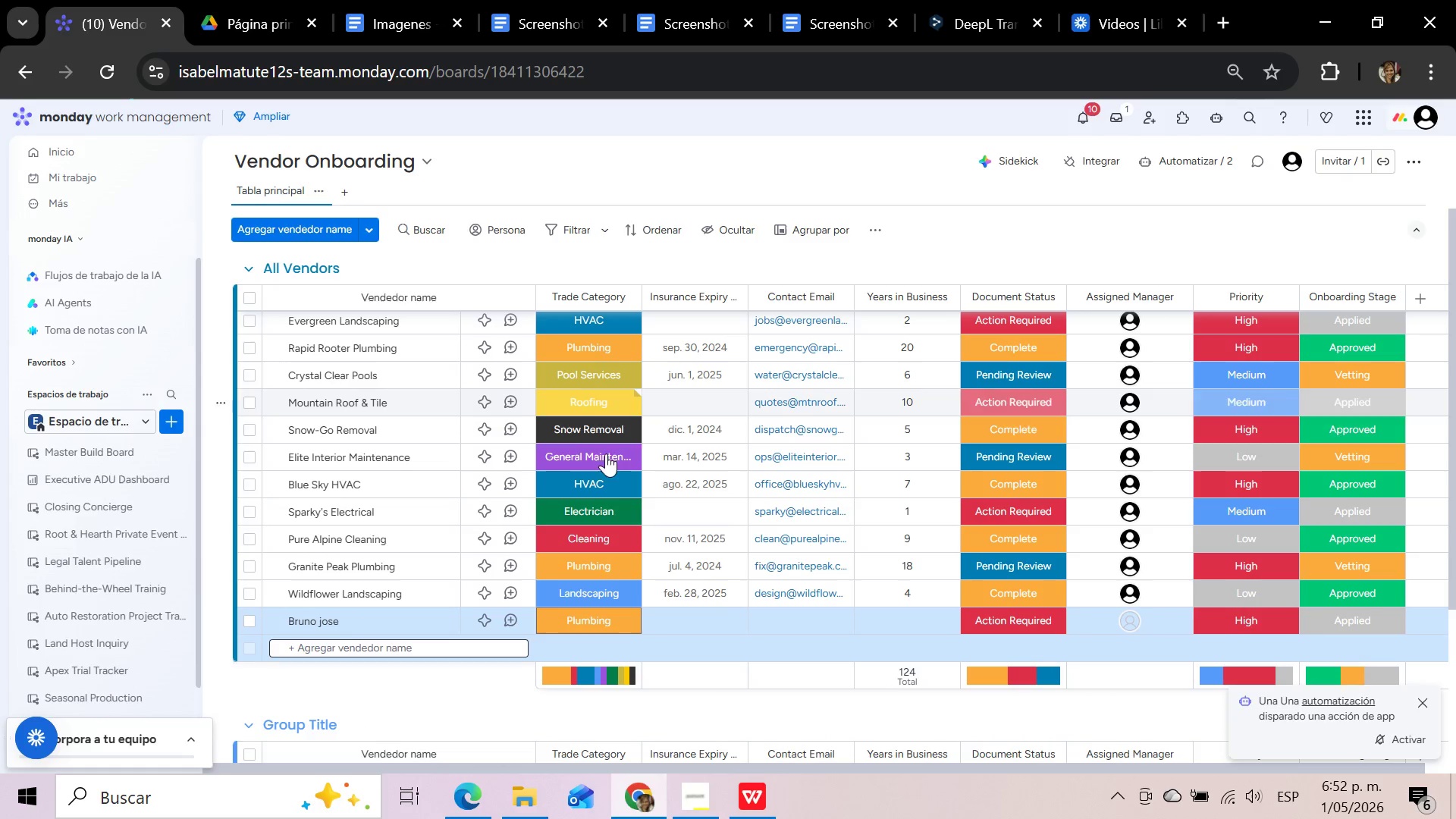 
wait(5.92)
 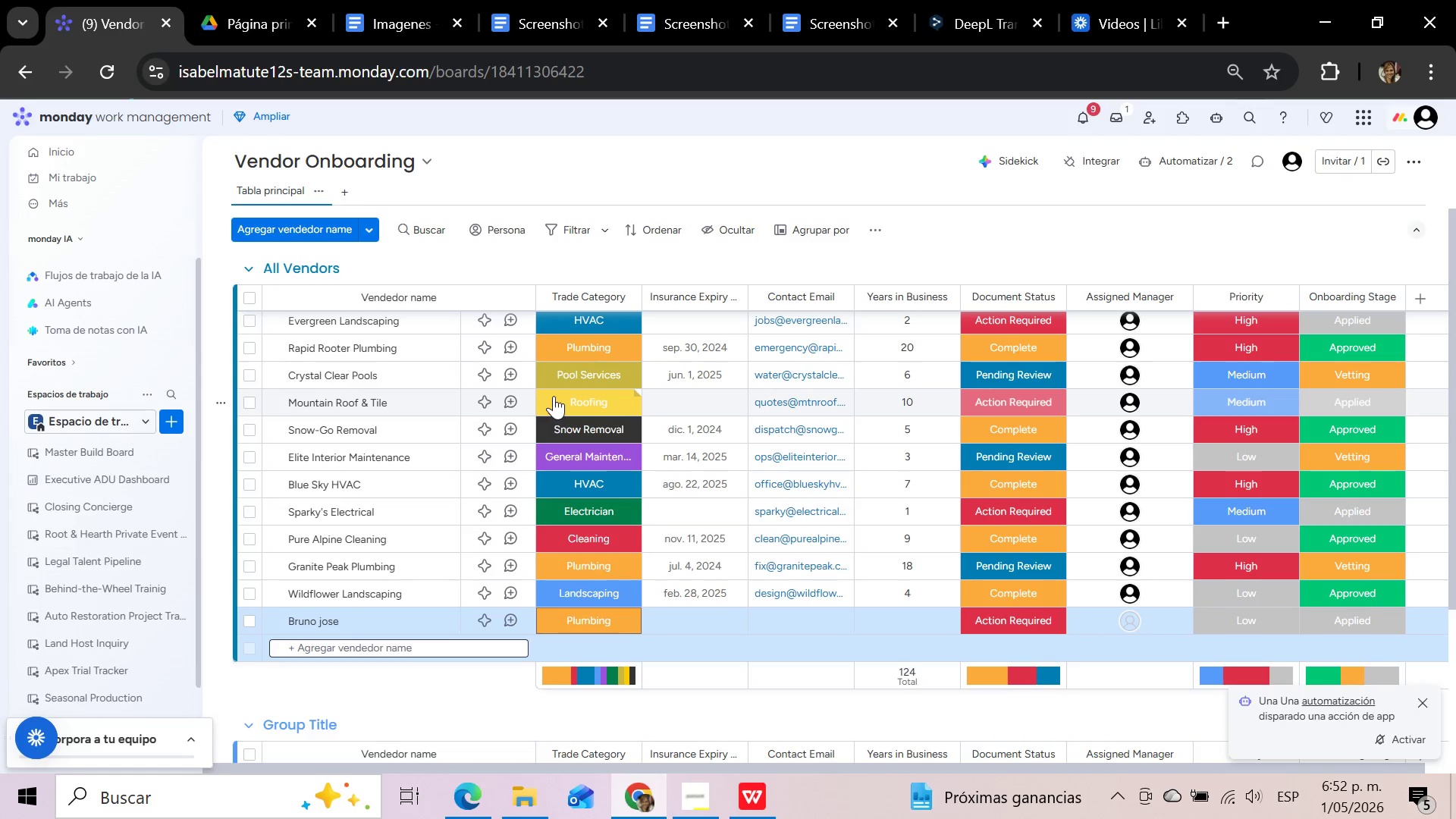 
left_click([789, 616])
 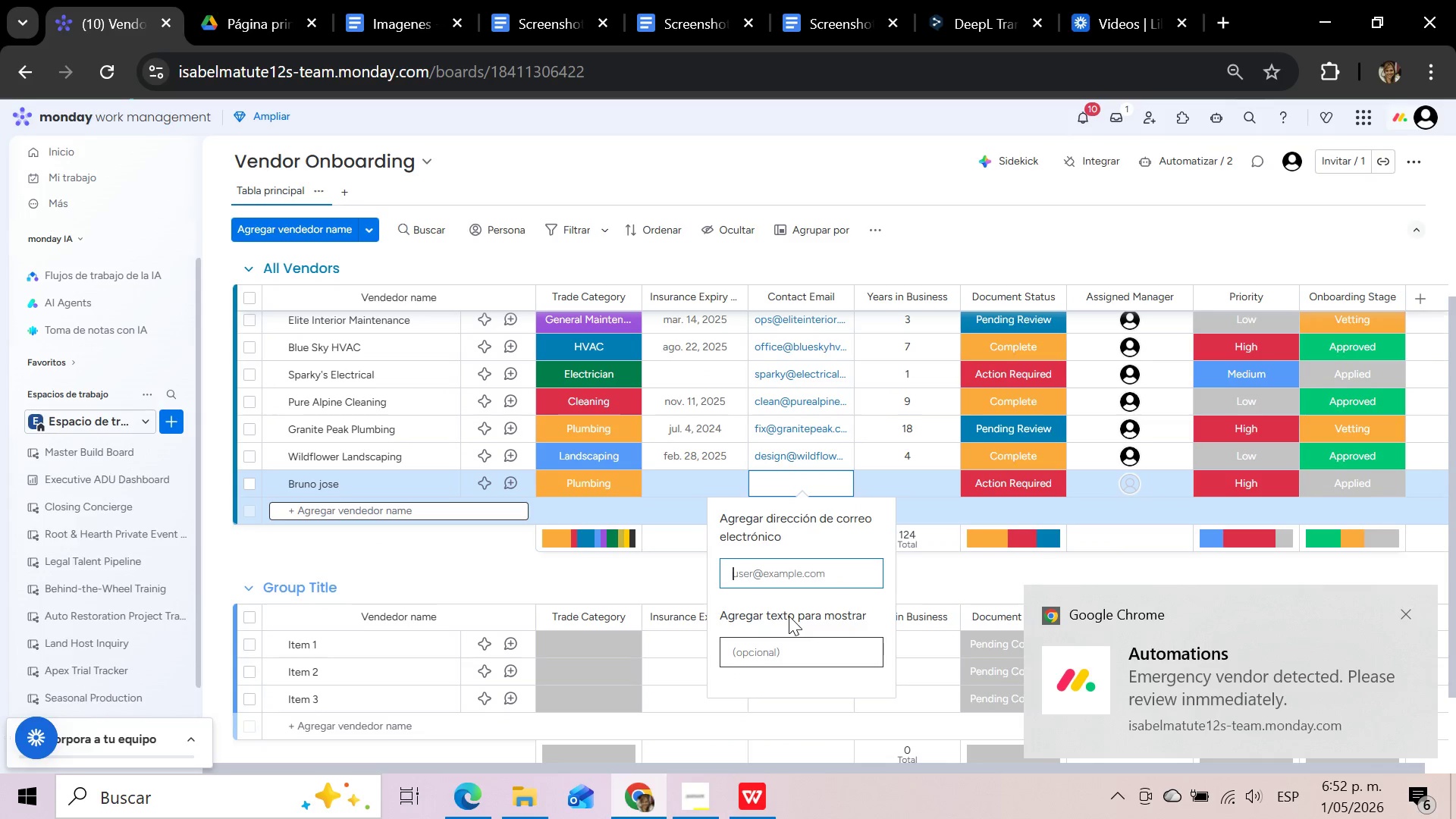 
type(burno)
 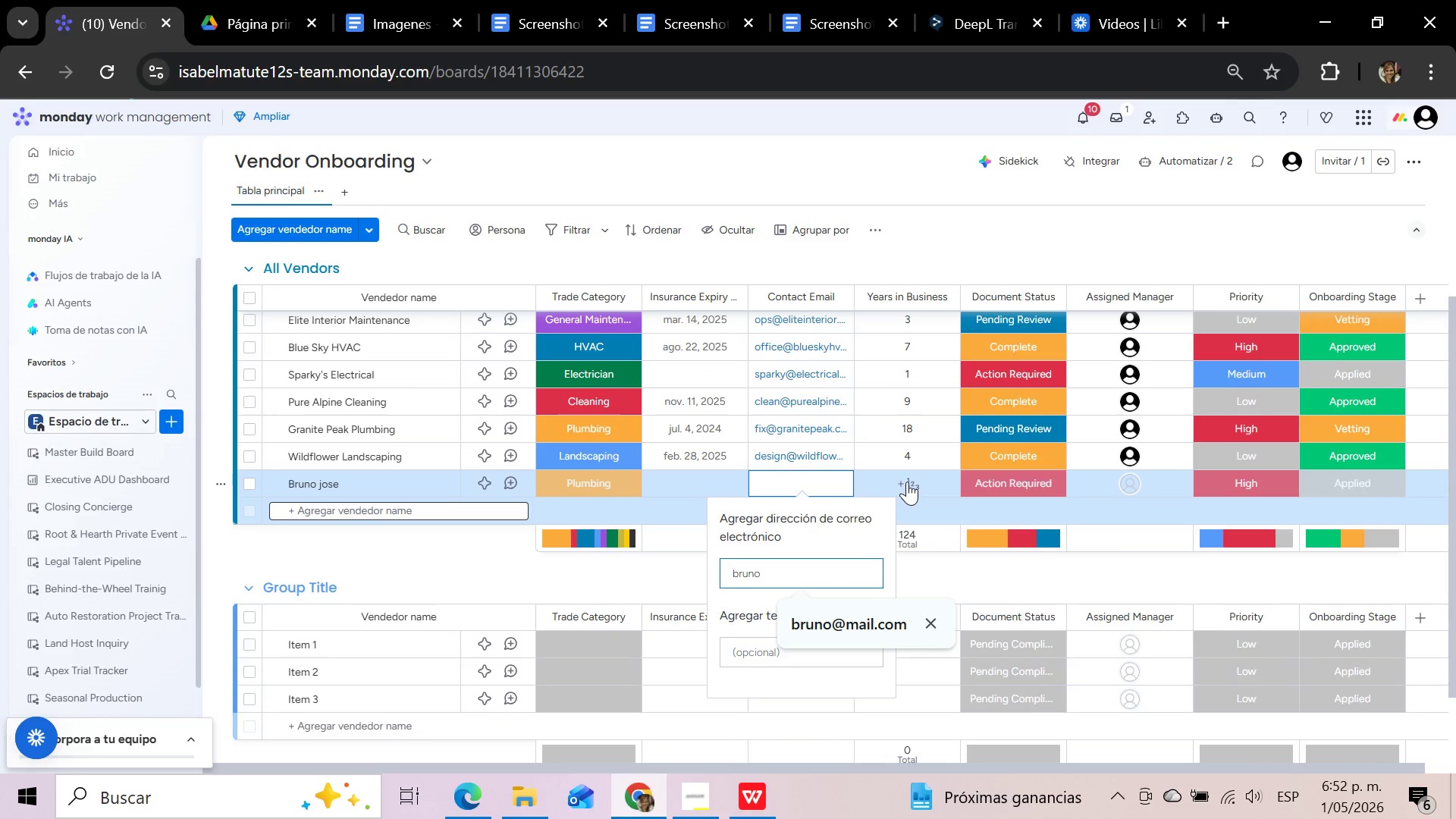 
wait(8.97)
 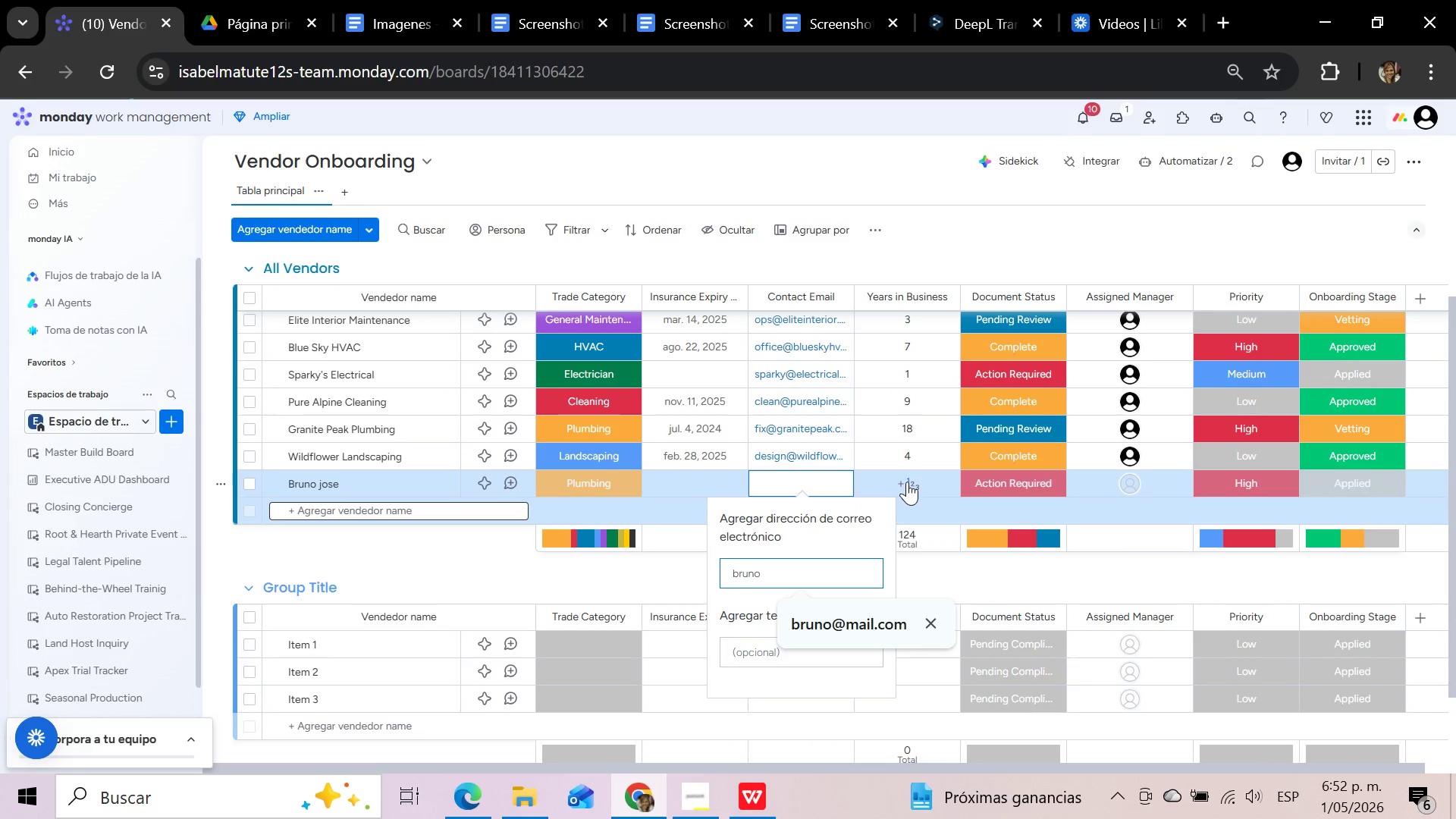 
left_click([915, 482])
 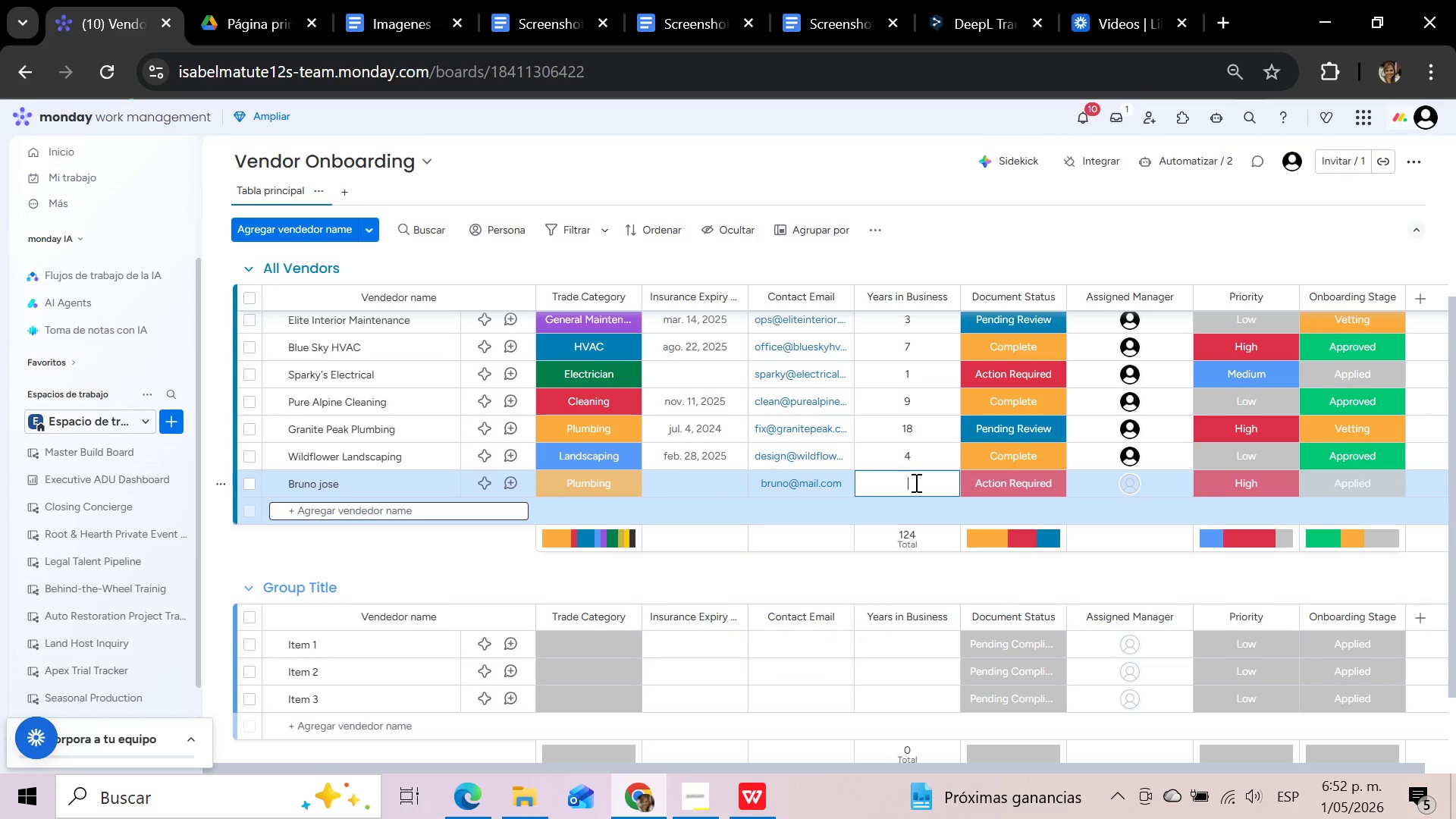 
key(4)
 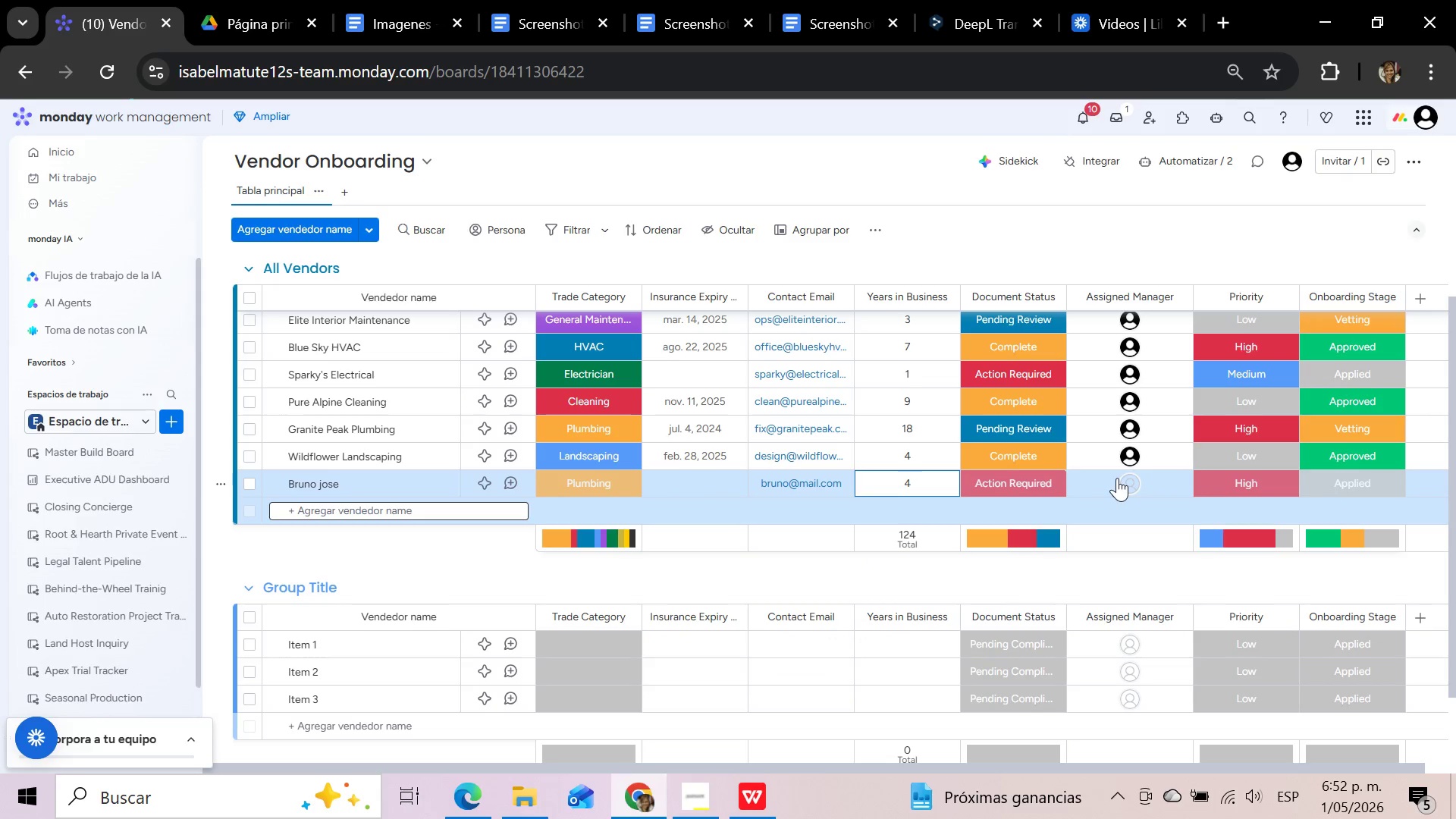 
left_click([1134, 481])
 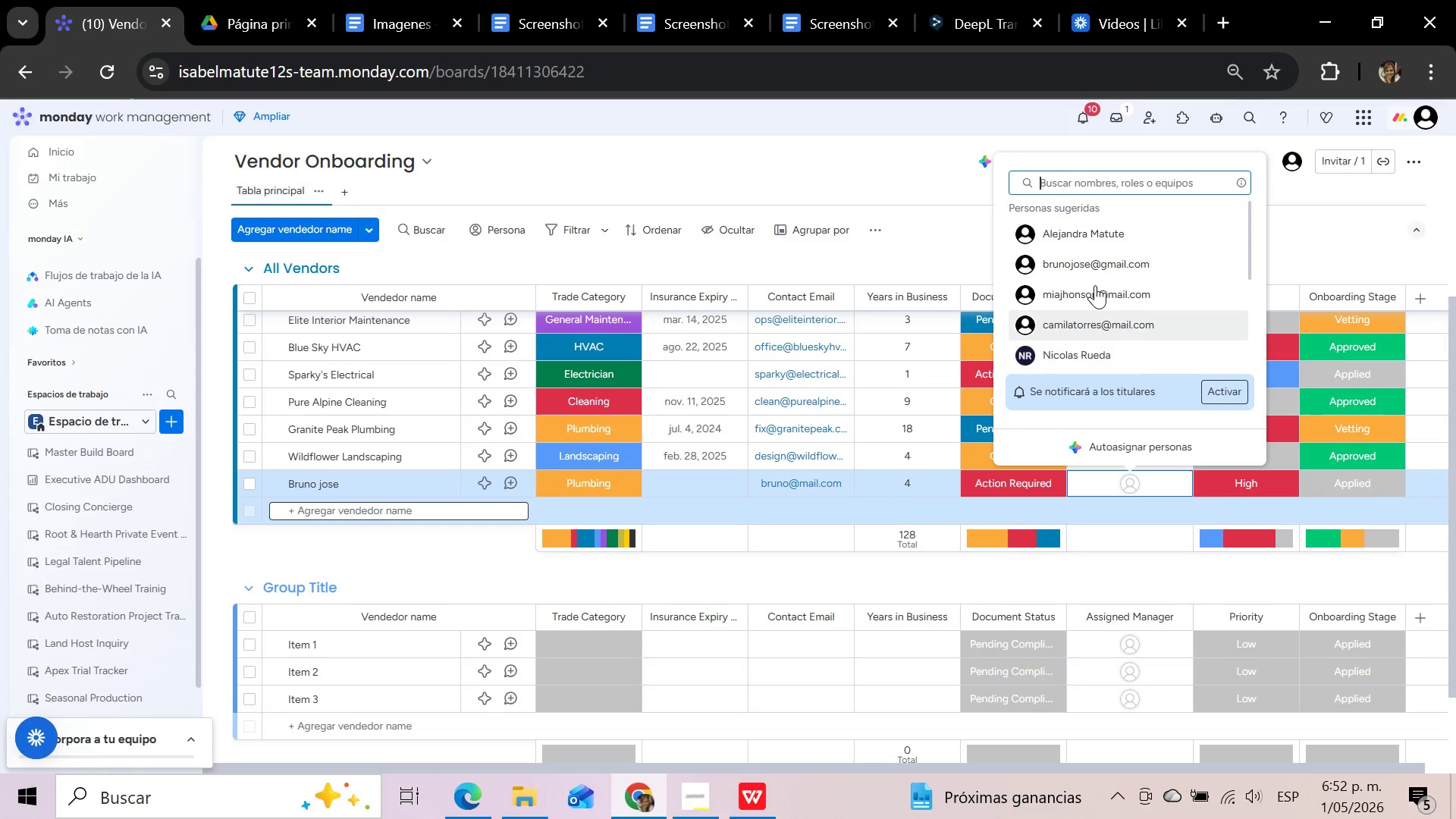 
left_click([1100, 237])
 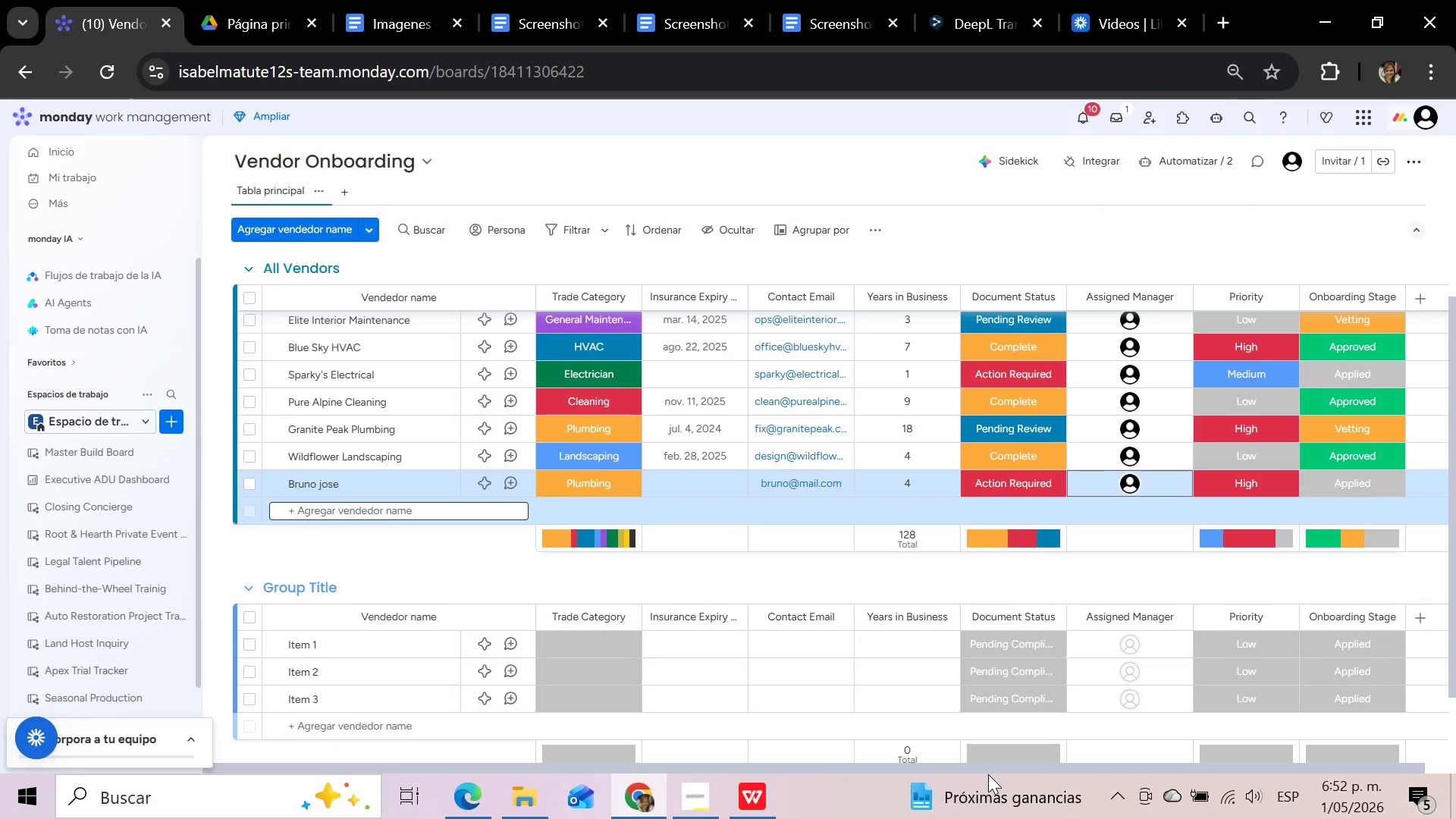 
left_click_drag(start_coordinate=[989, 770], to_coordinate=[876, 763])
 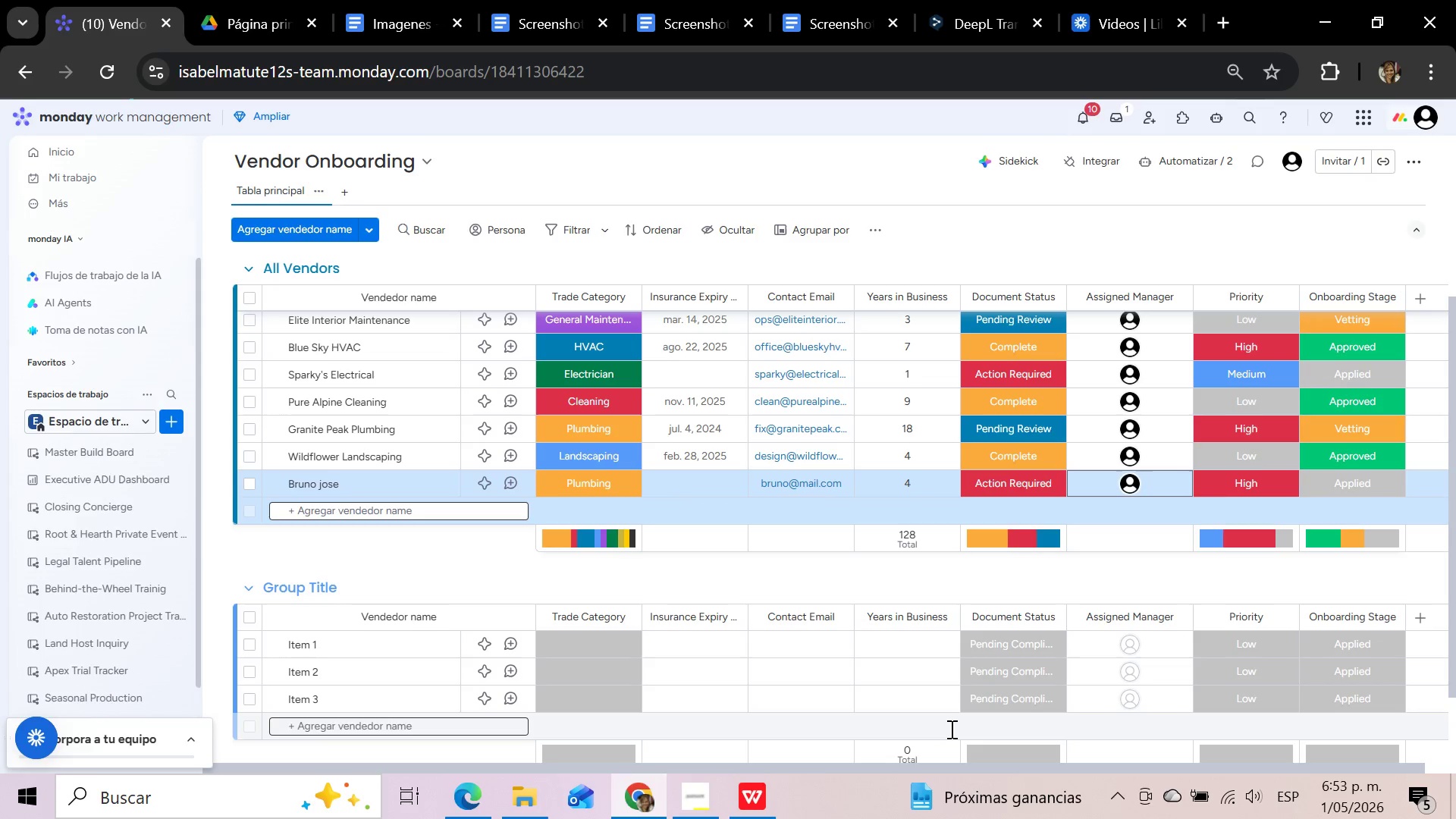 
wait(27.03)
 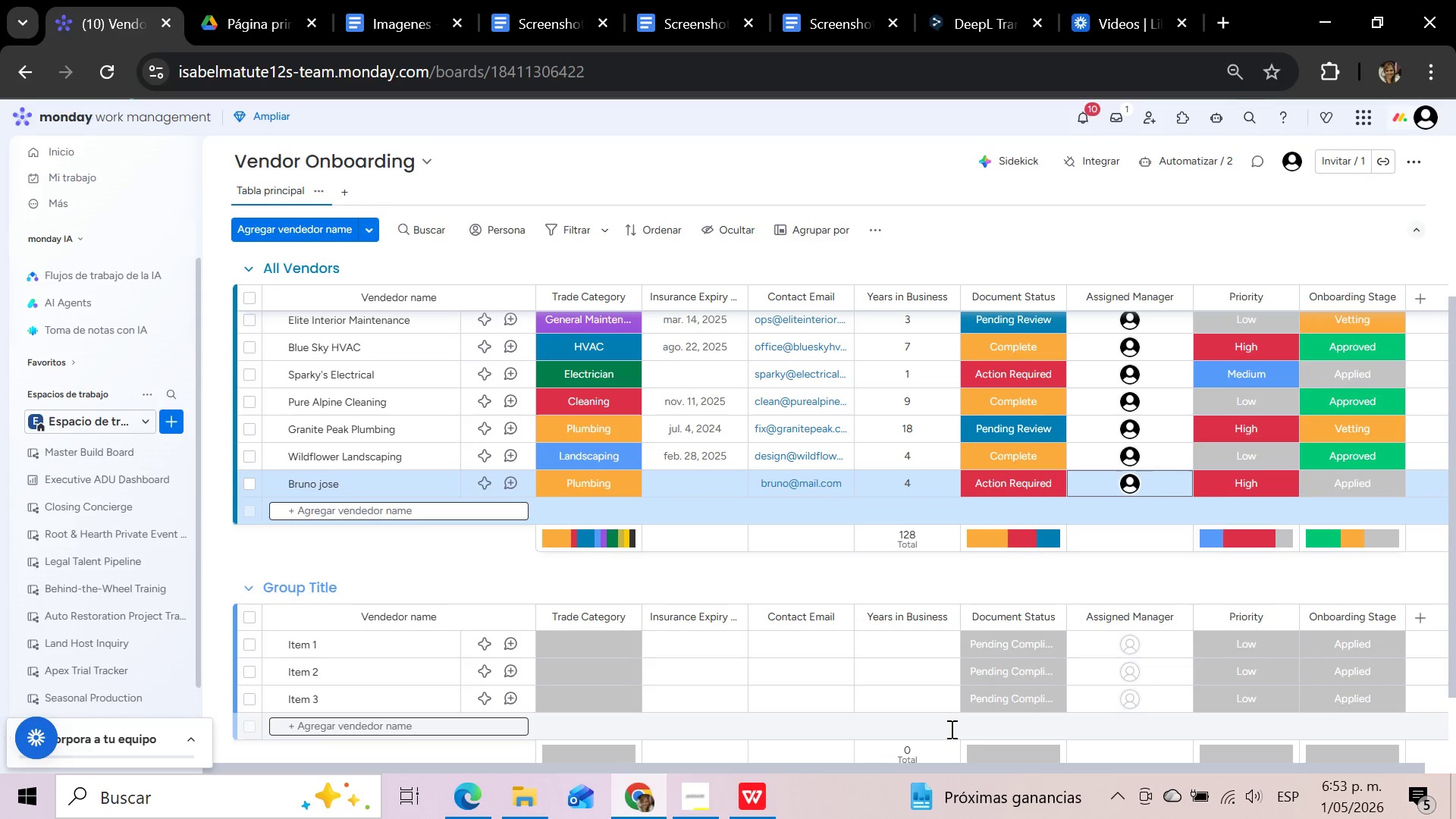 
left_click([255, 487])
 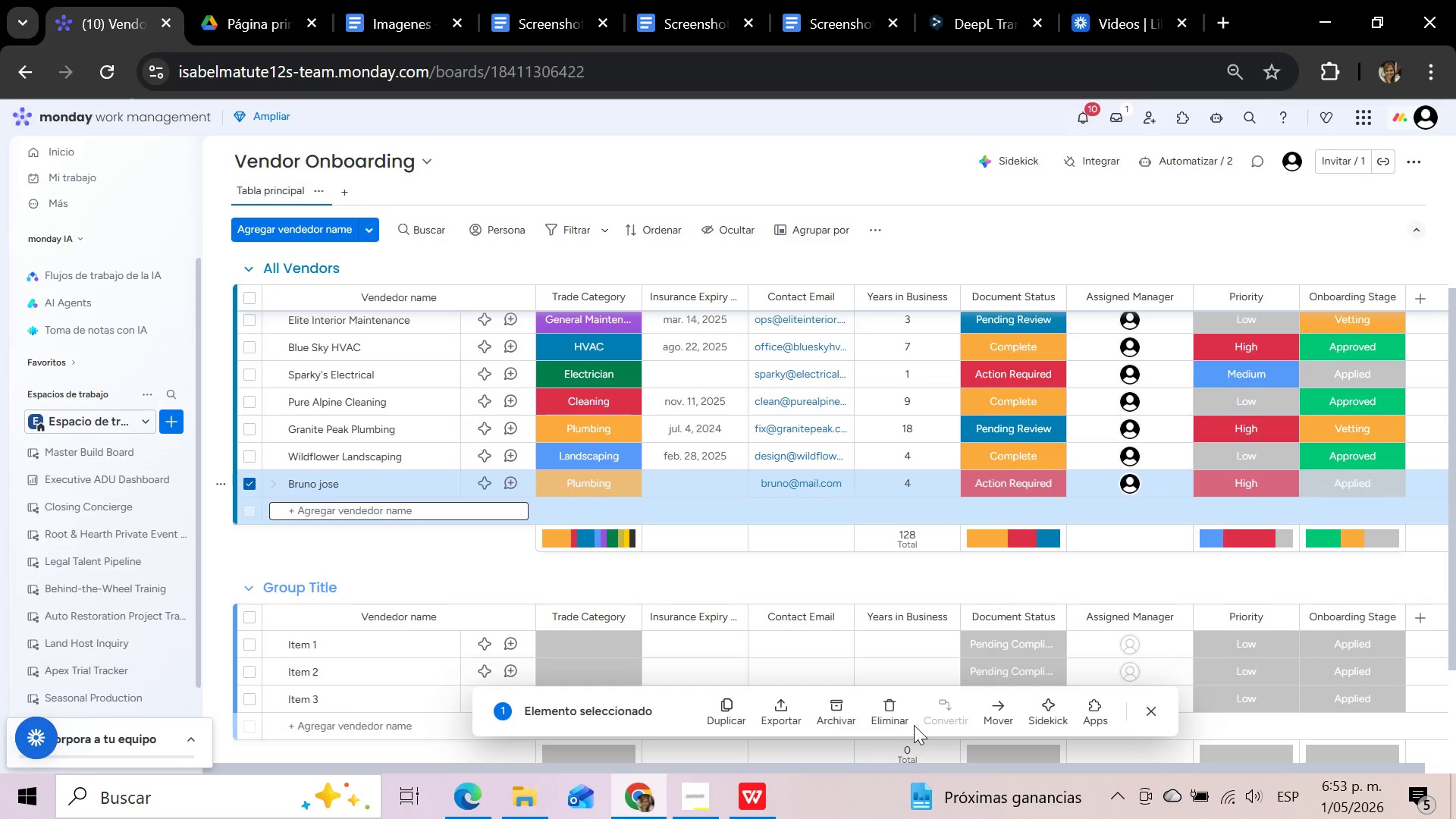 
left_click([886, 710])
 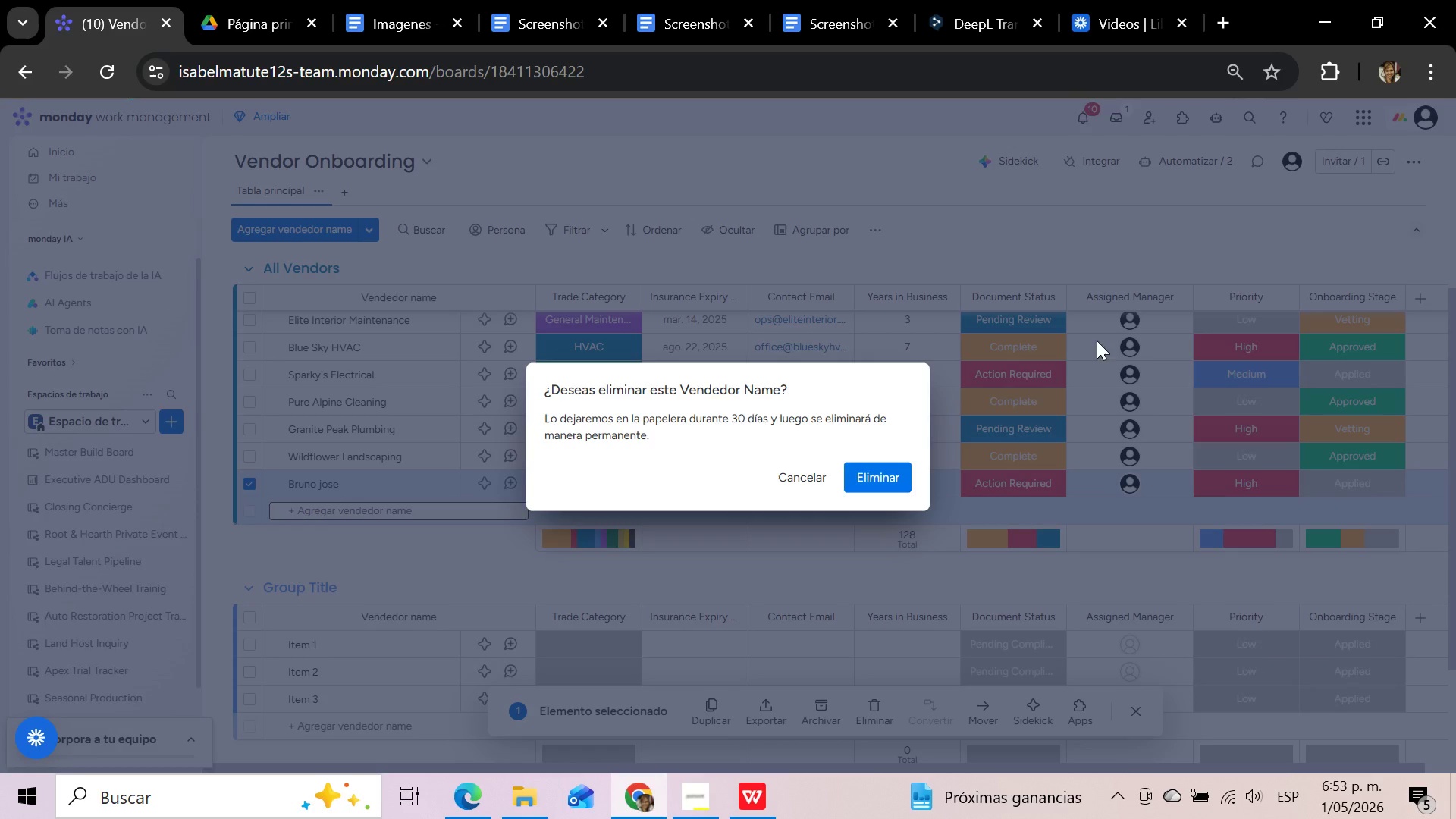 
left_click([868, 482])
 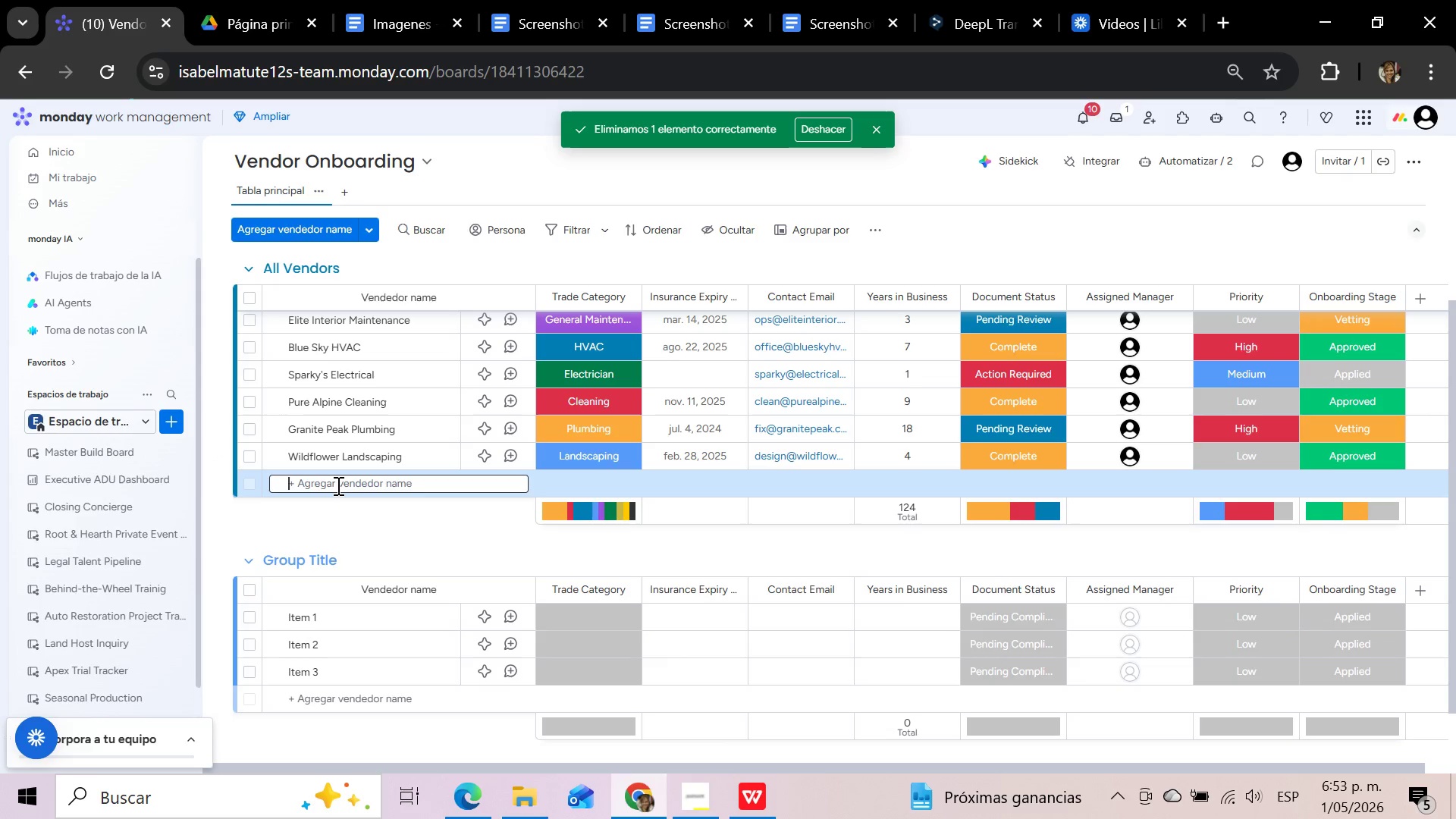 
type(runo)
key(Backspace)
key(Backspace)
key(Backspace)
key(Backspace)
type(Bruno Mate)
key(Backspace)
type(hews)
 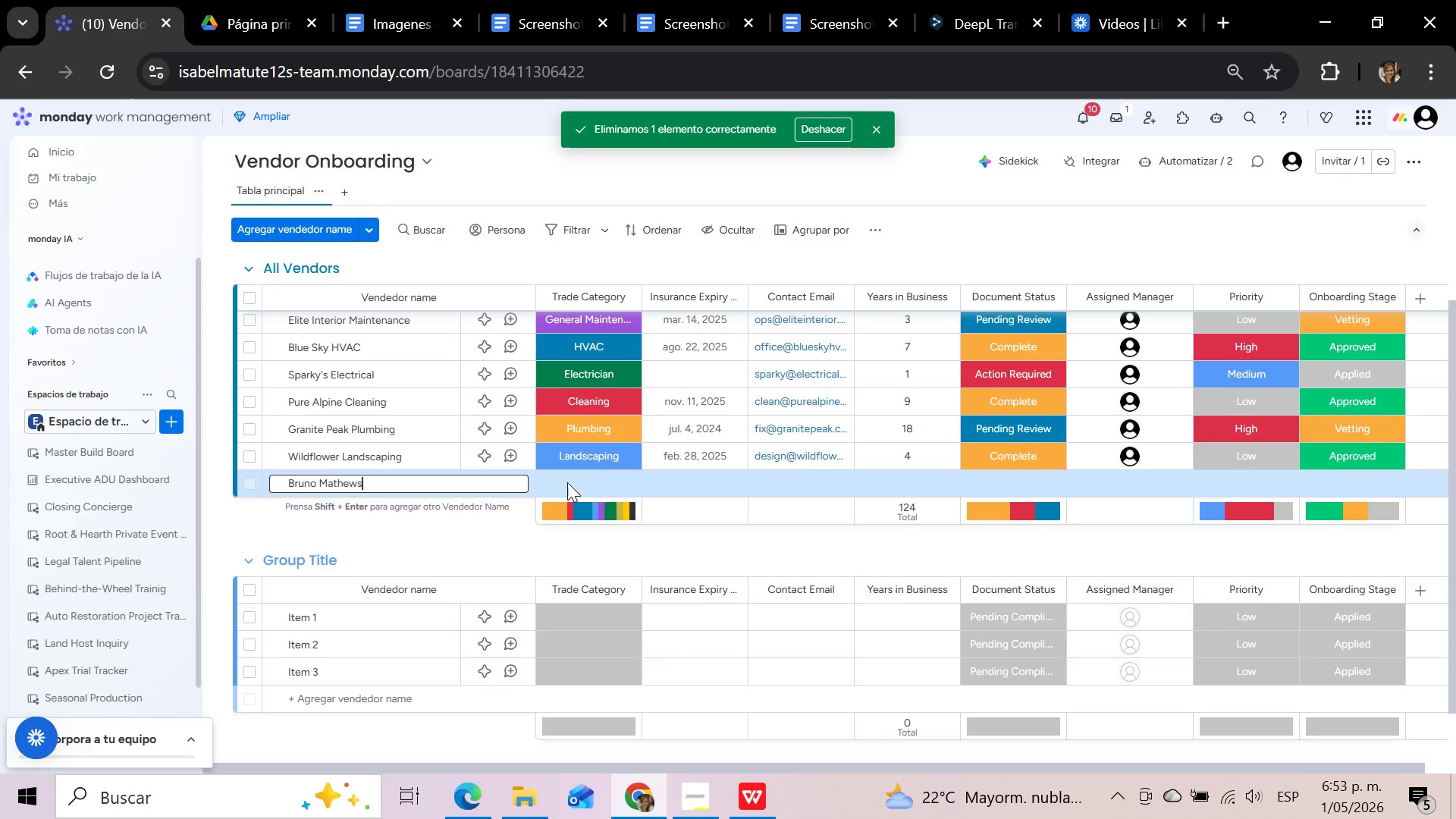 
left_click([596, 478])
 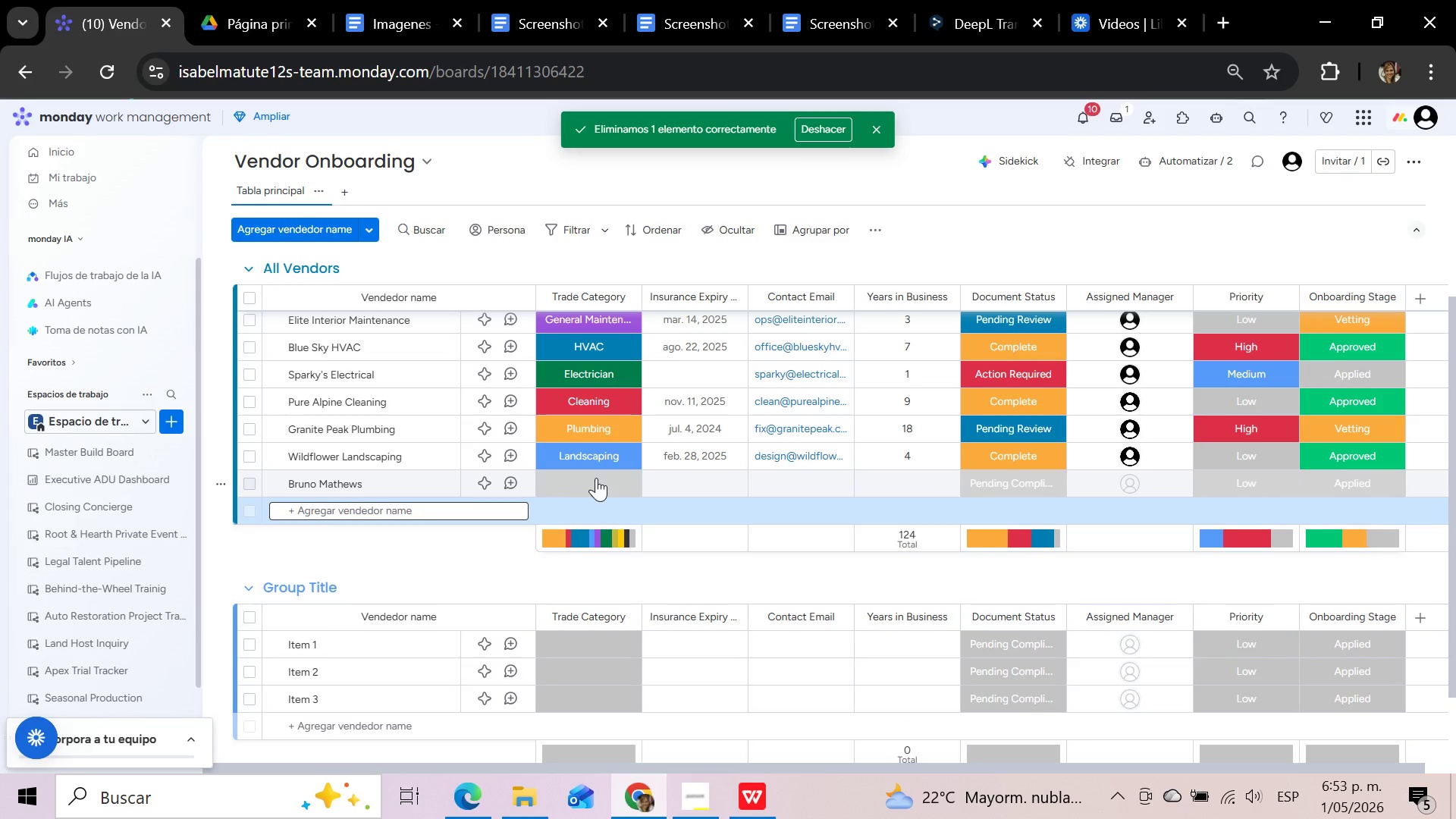 
left_click([596, 478])
 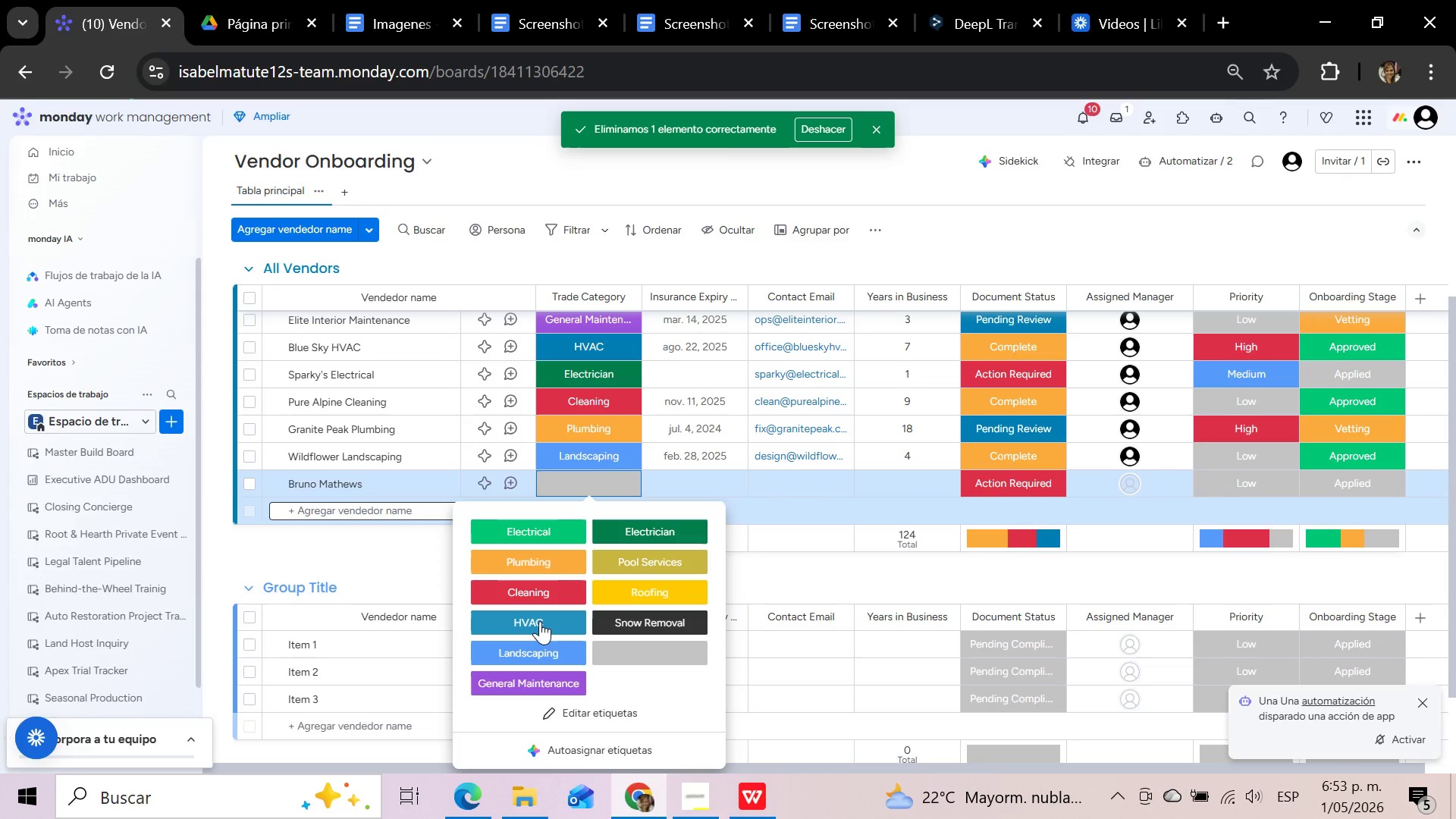 
wait(6.03)
 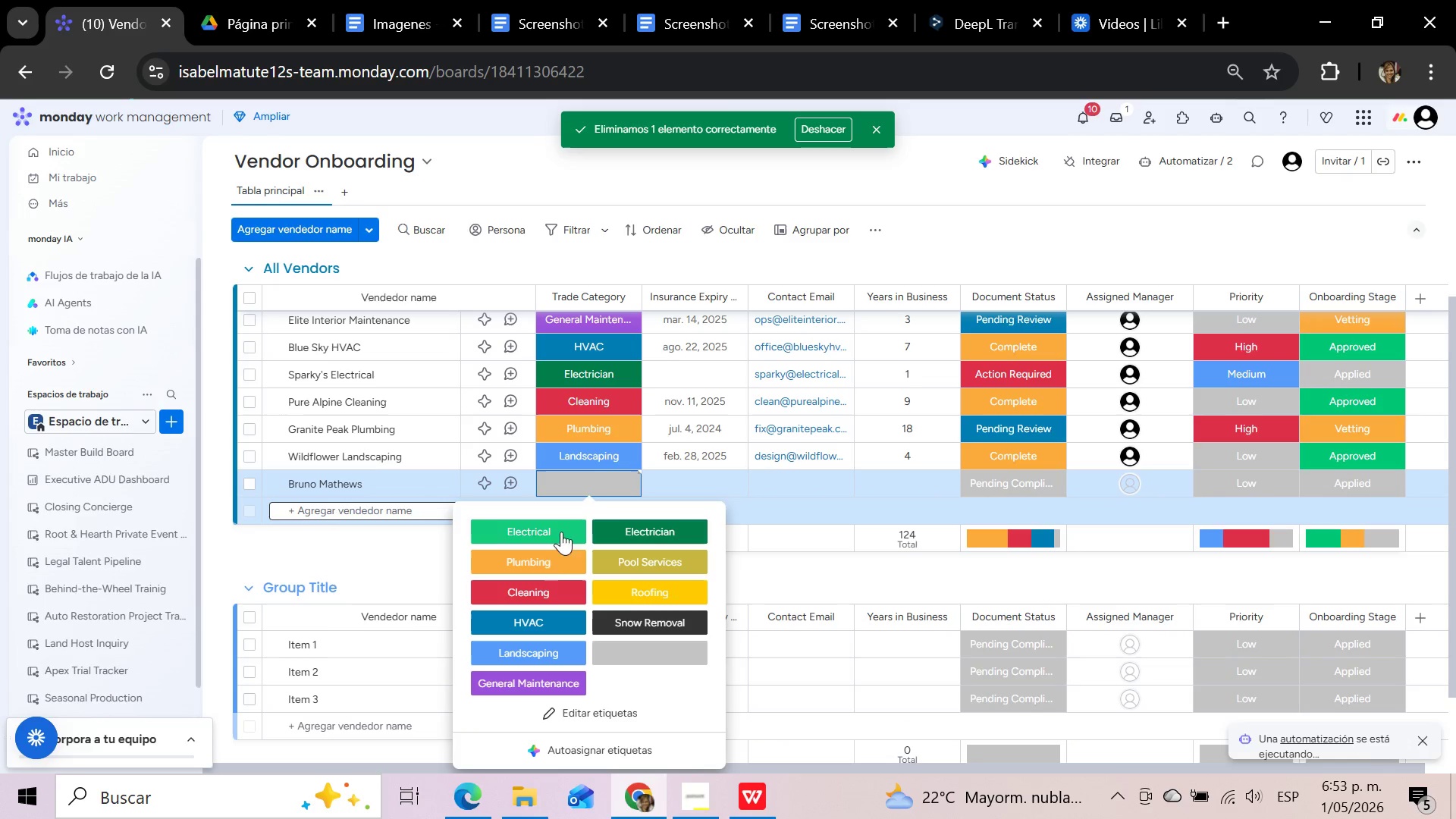 
left_click([540, 621])
 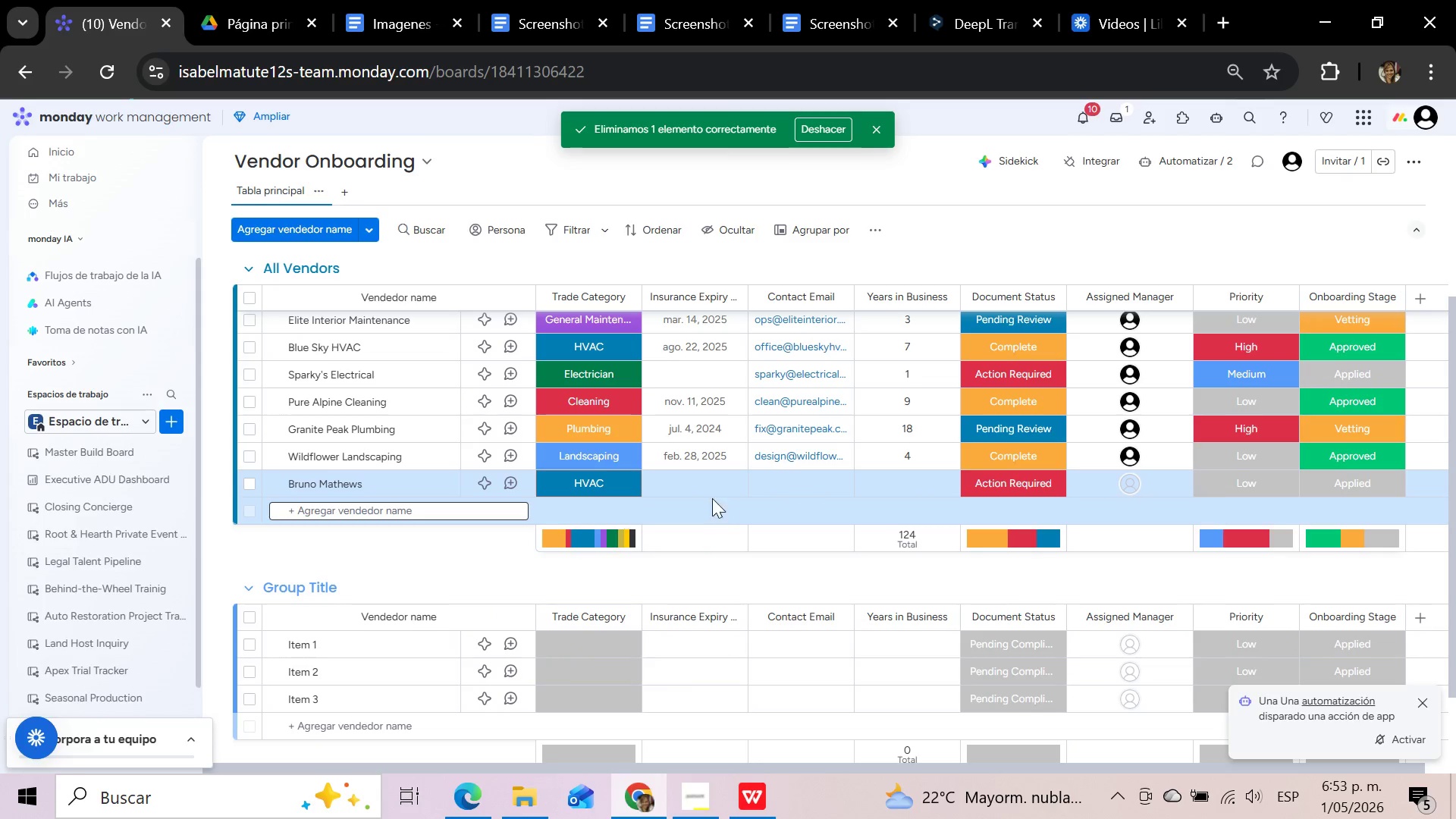 
left_click([690, 484])
 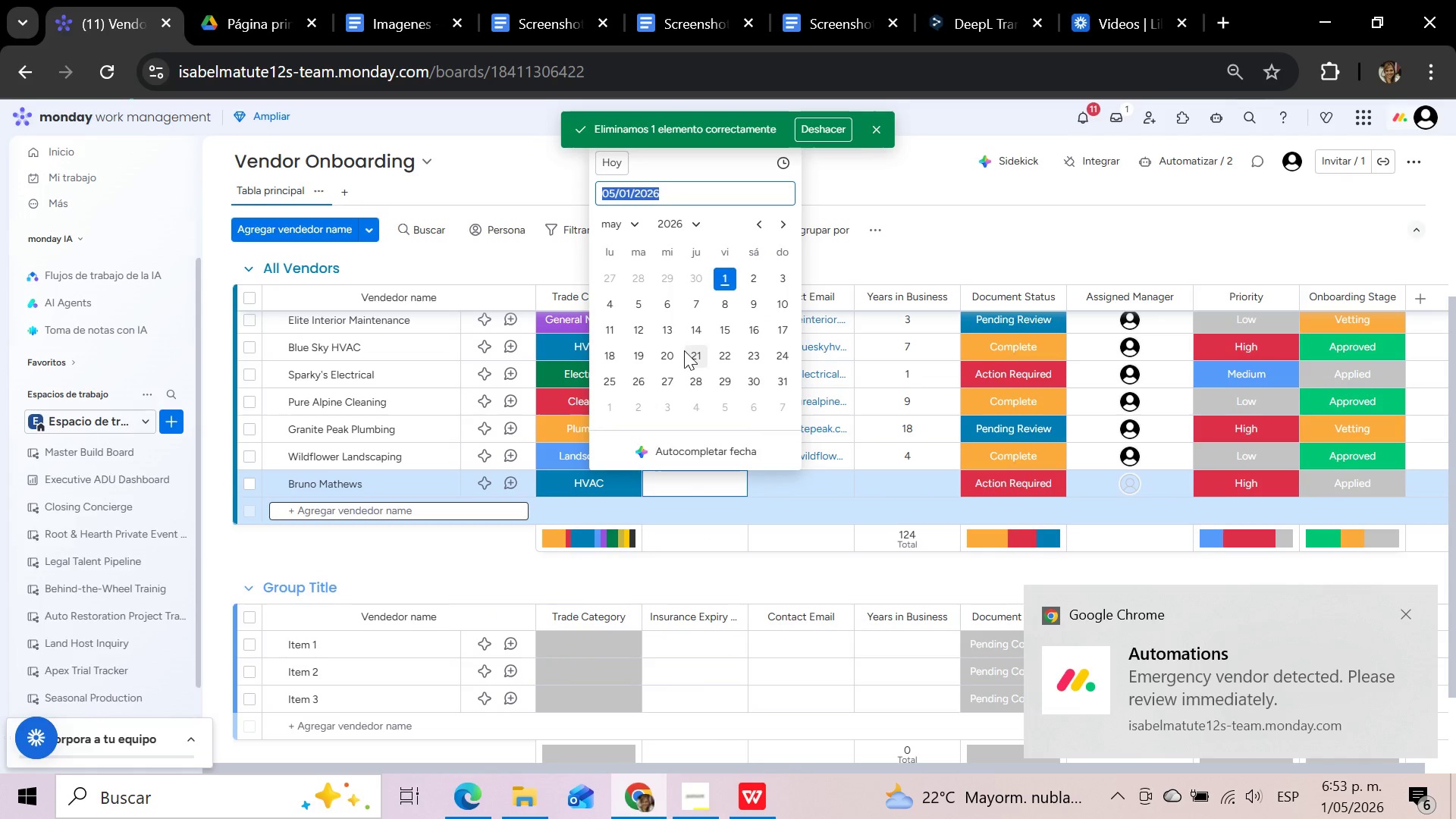 
left_click([698, 328])
 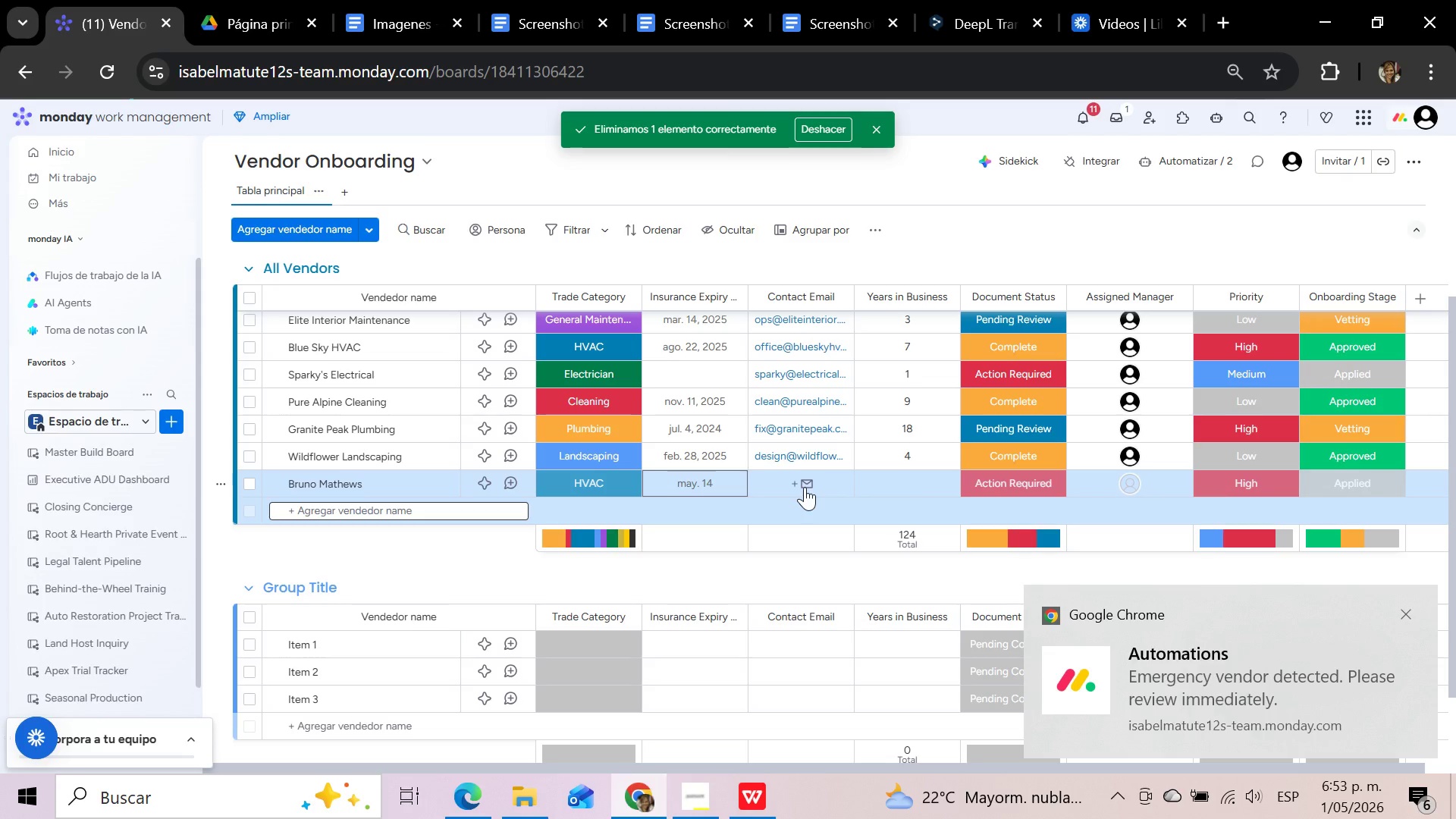 
left_click([805, 487])
 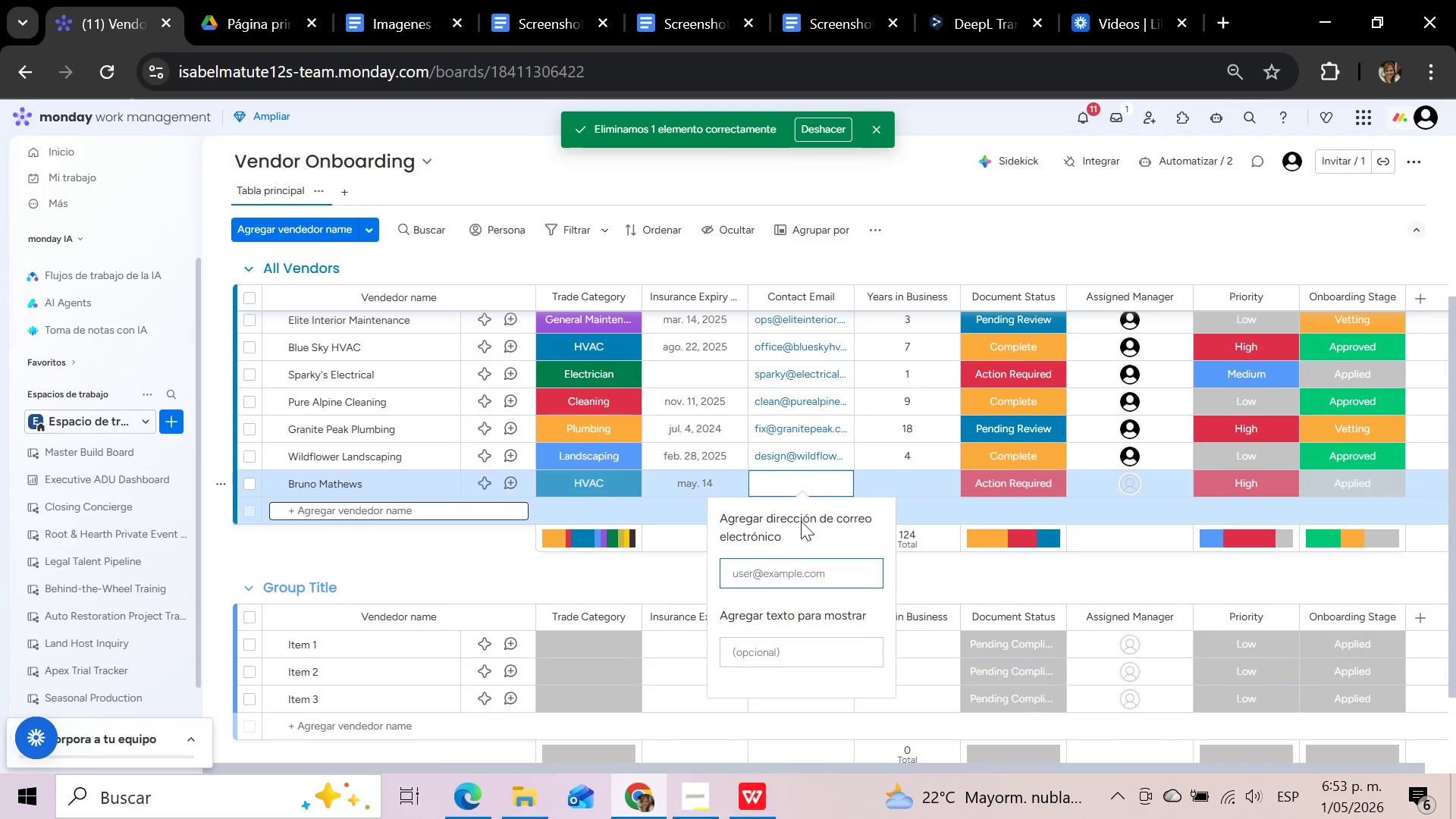 
left_click([795, 571])
 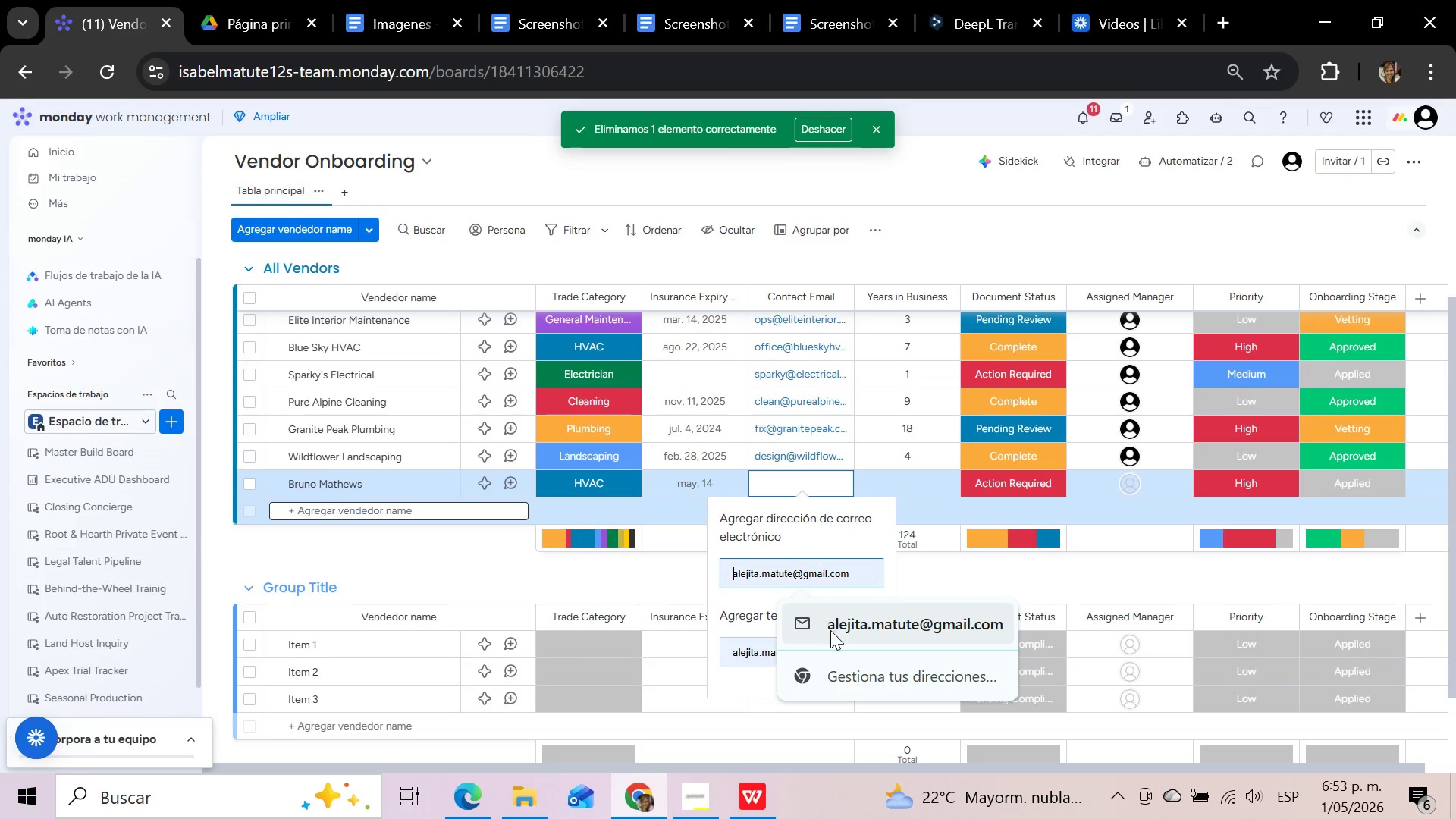 
double_click([830, 630])
 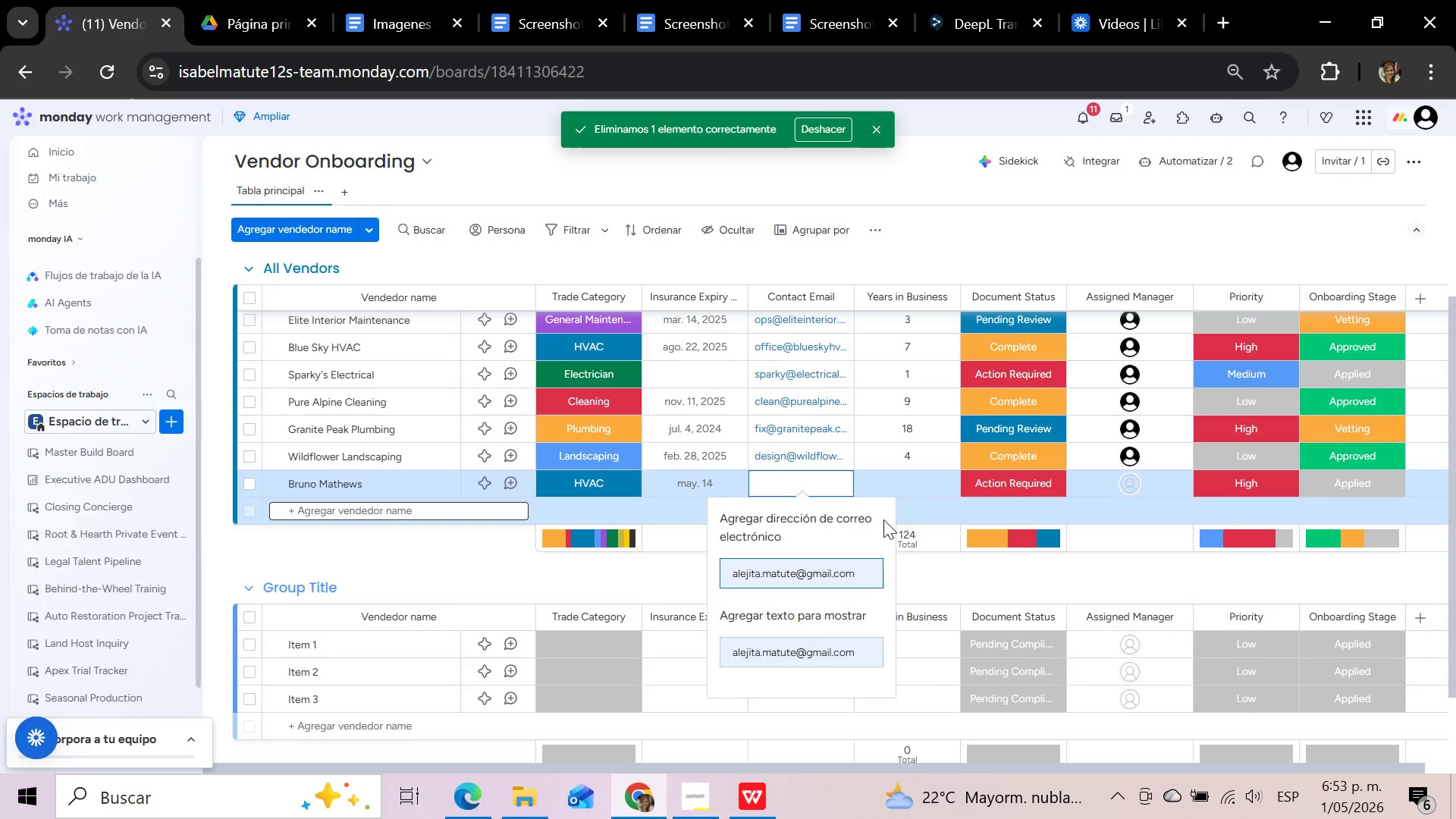 
left_click([917, 488])
 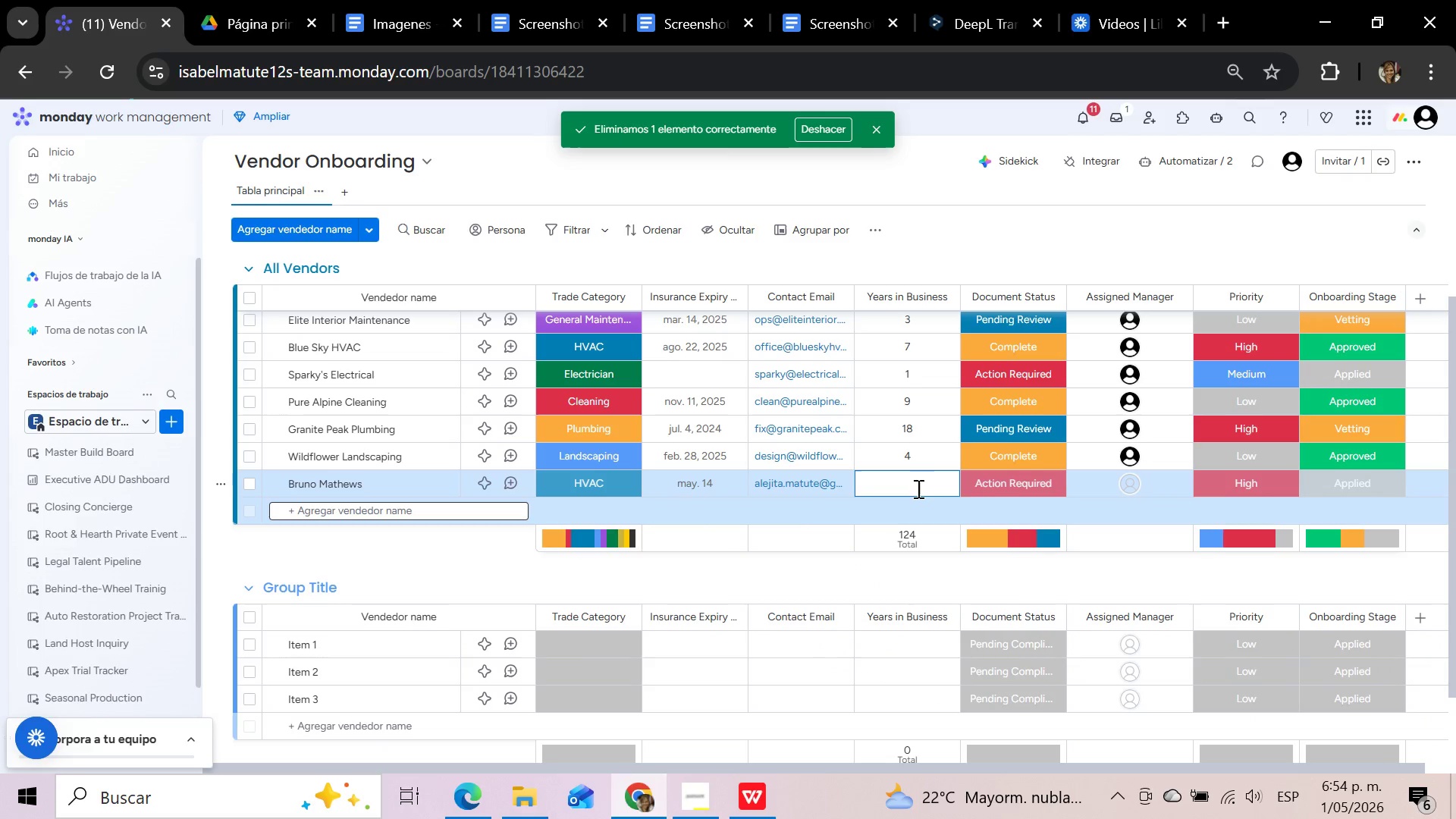 
key(3)
 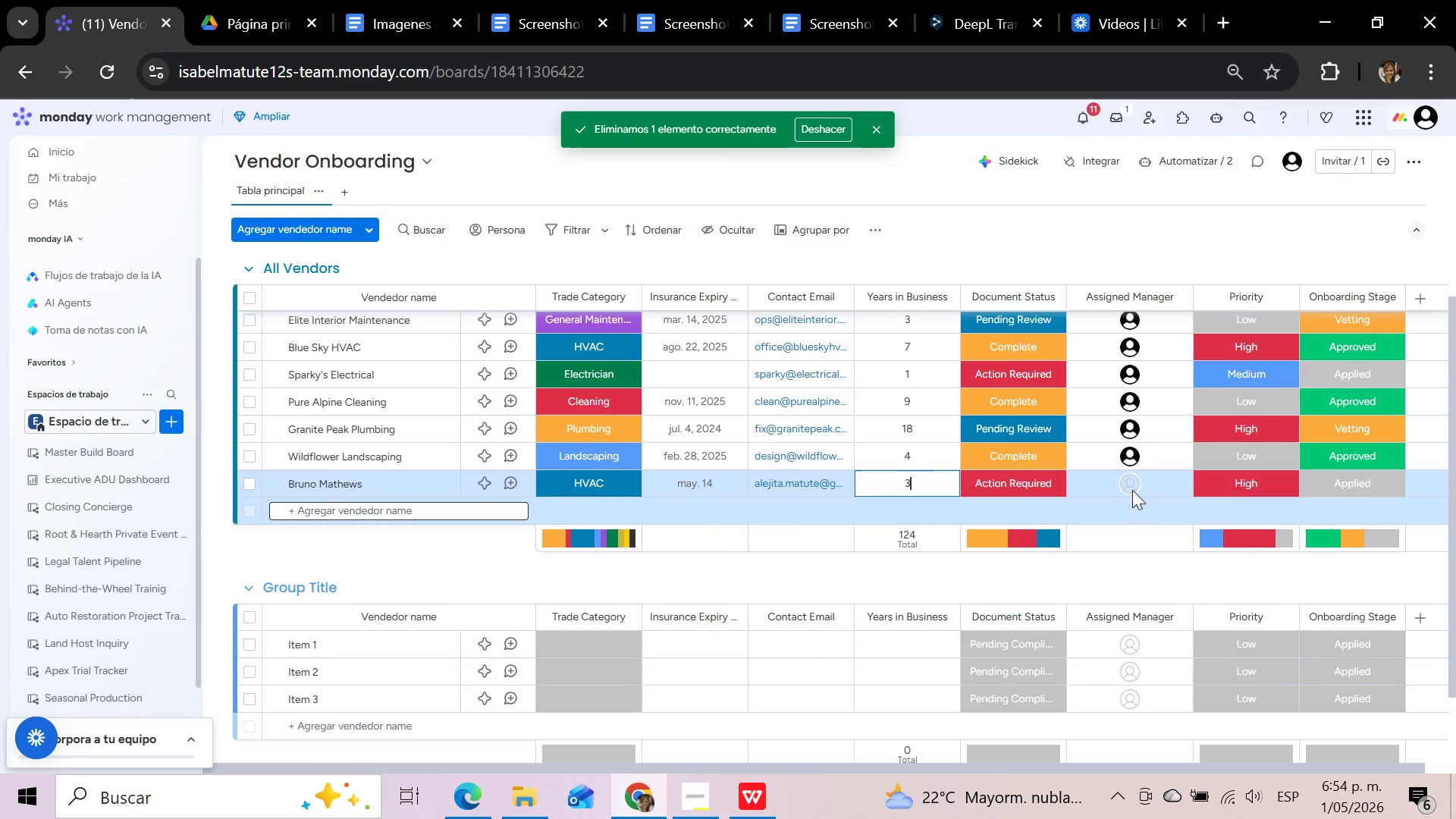 
left_click([1132, 480])
 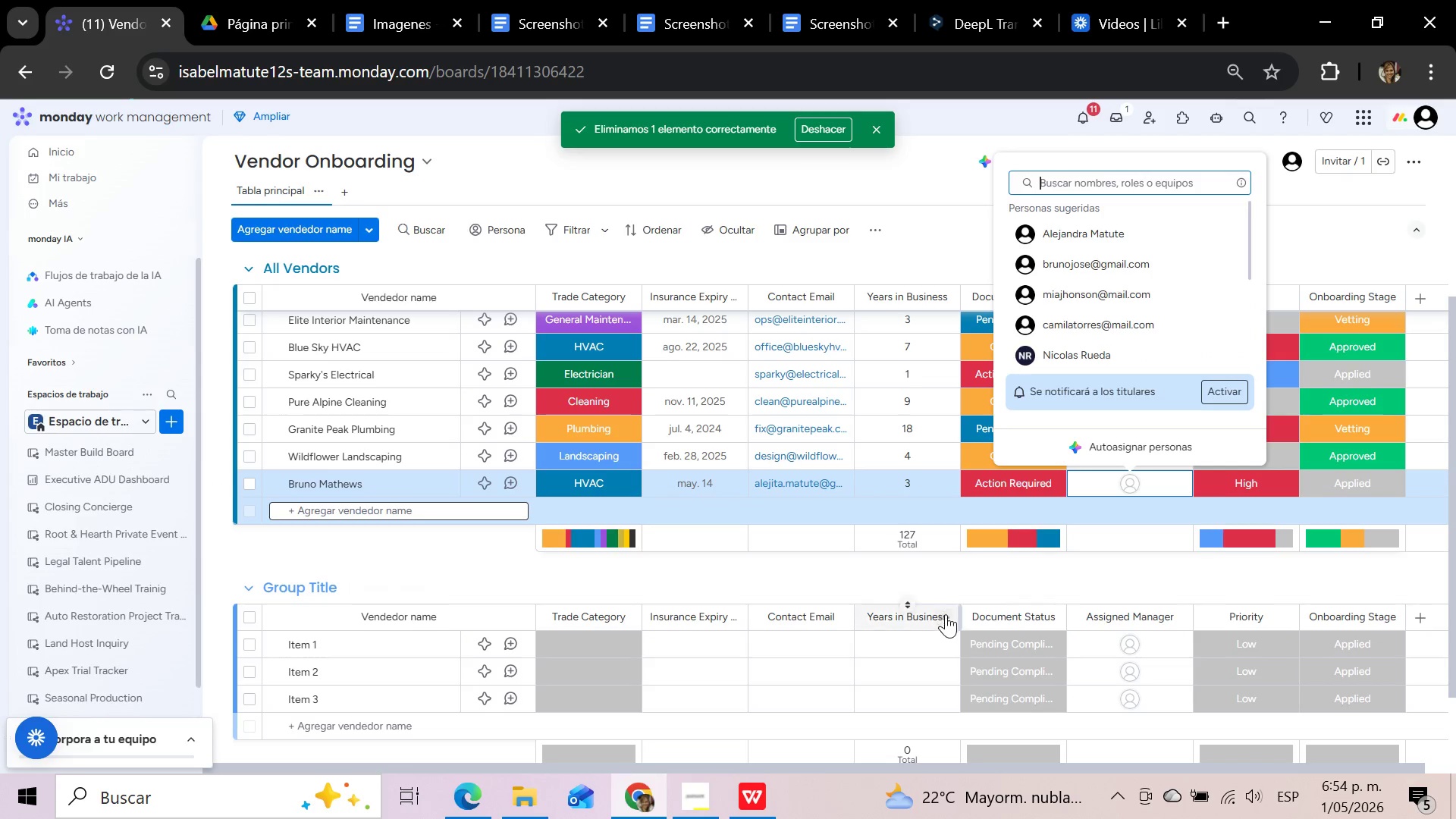 
left_click([1100, 240])
 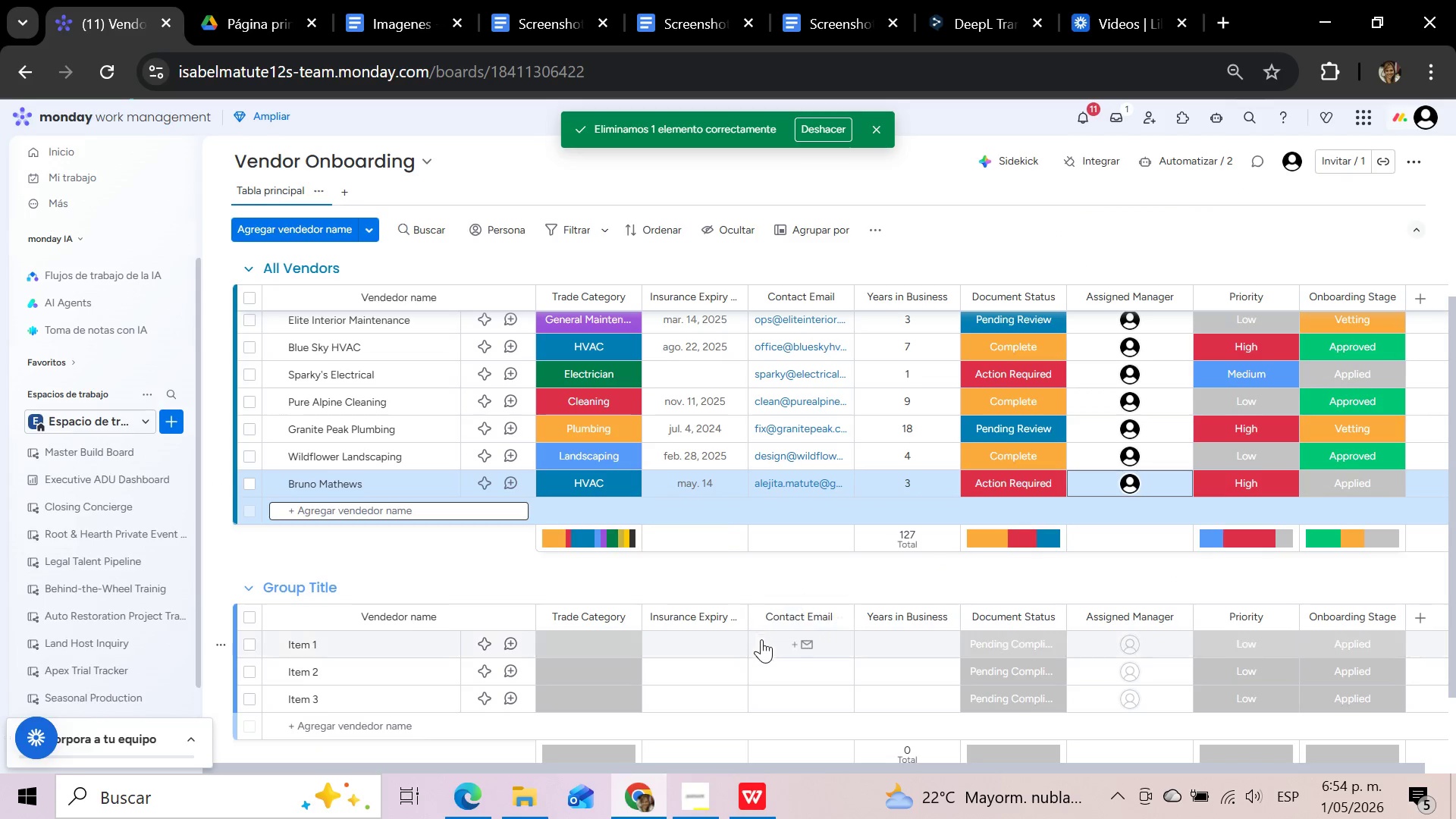 
left_click([919, 571])
 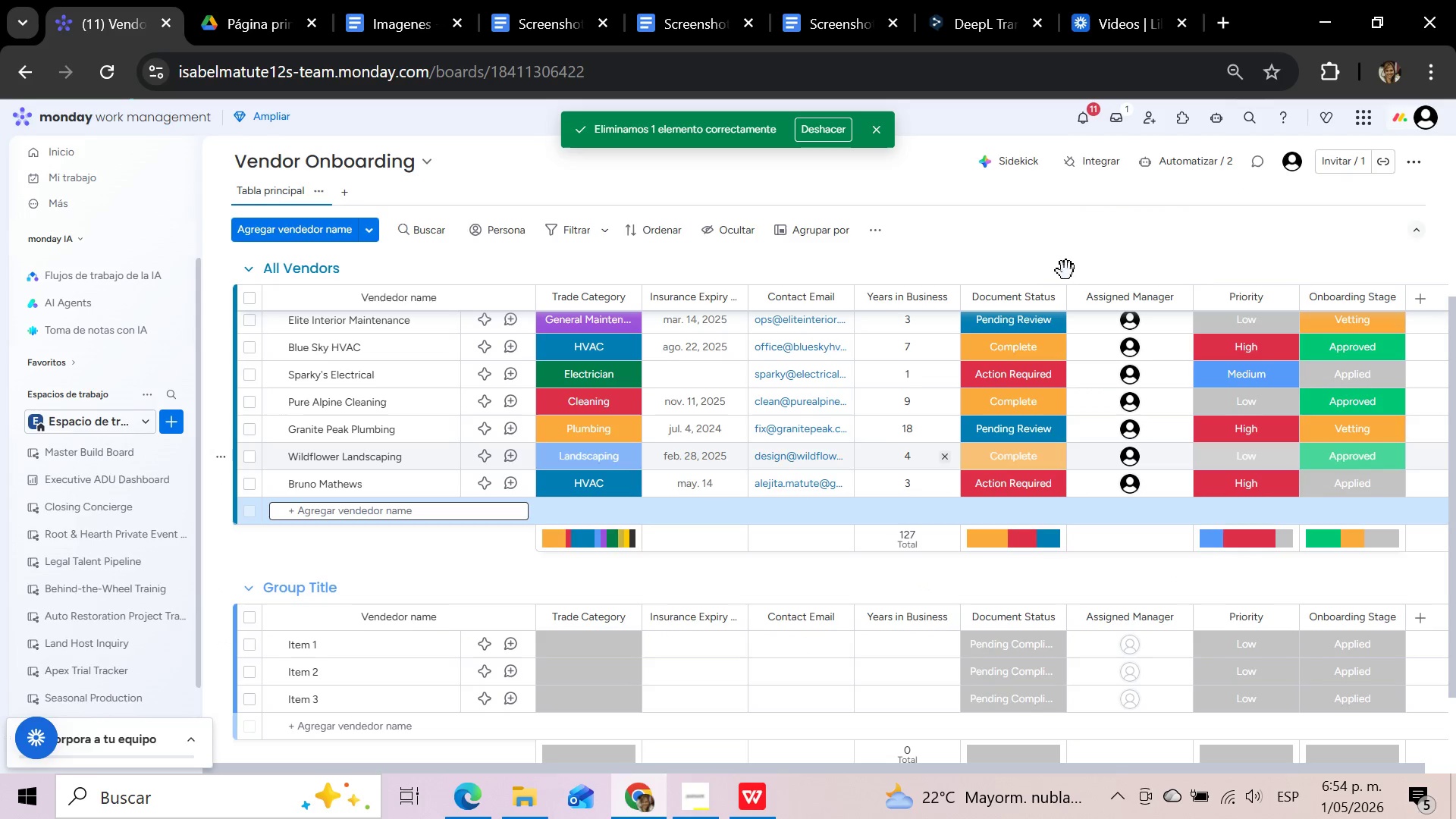 
left_click([1200, 162])
 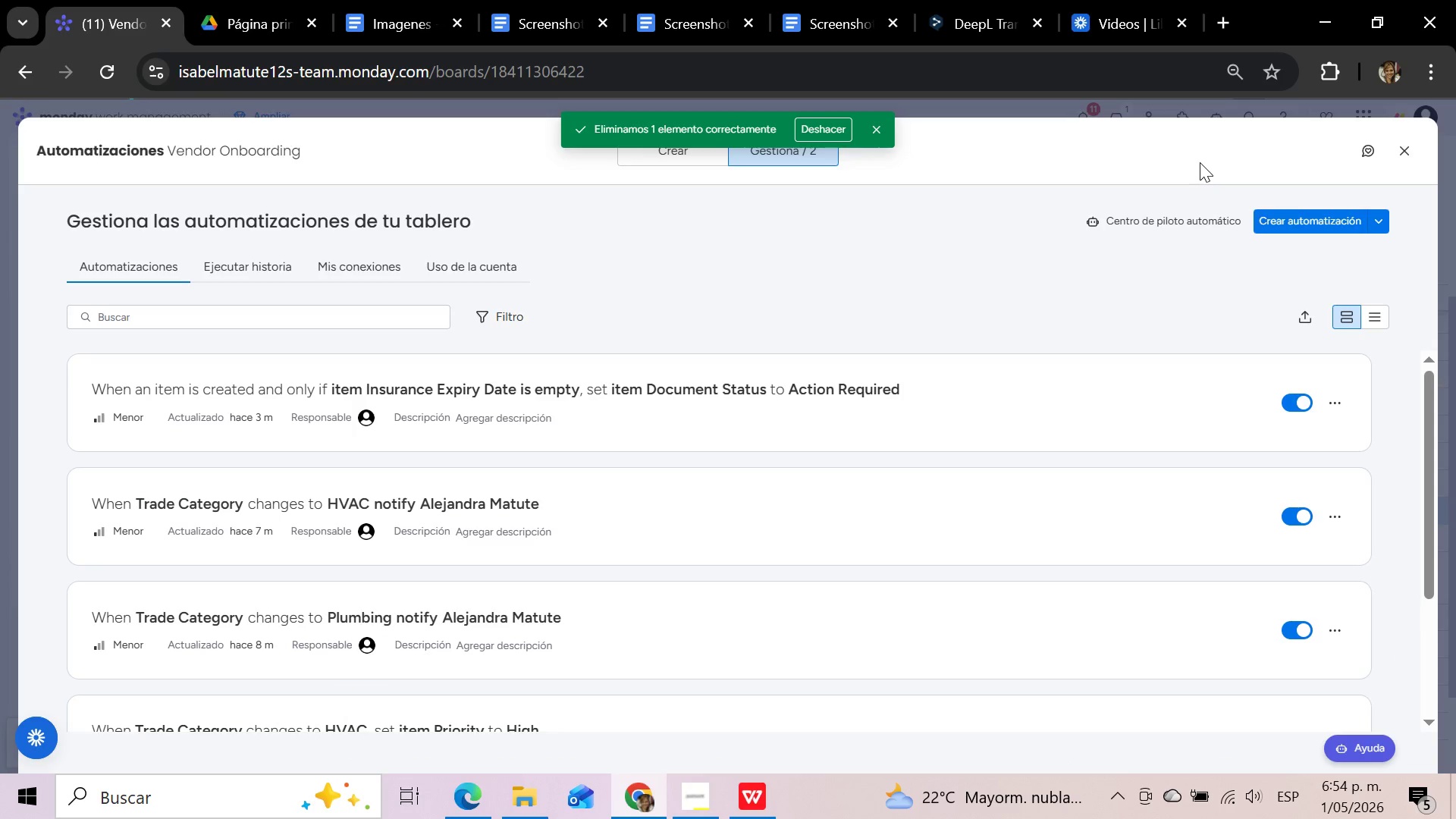 
left_click([692, 415])
 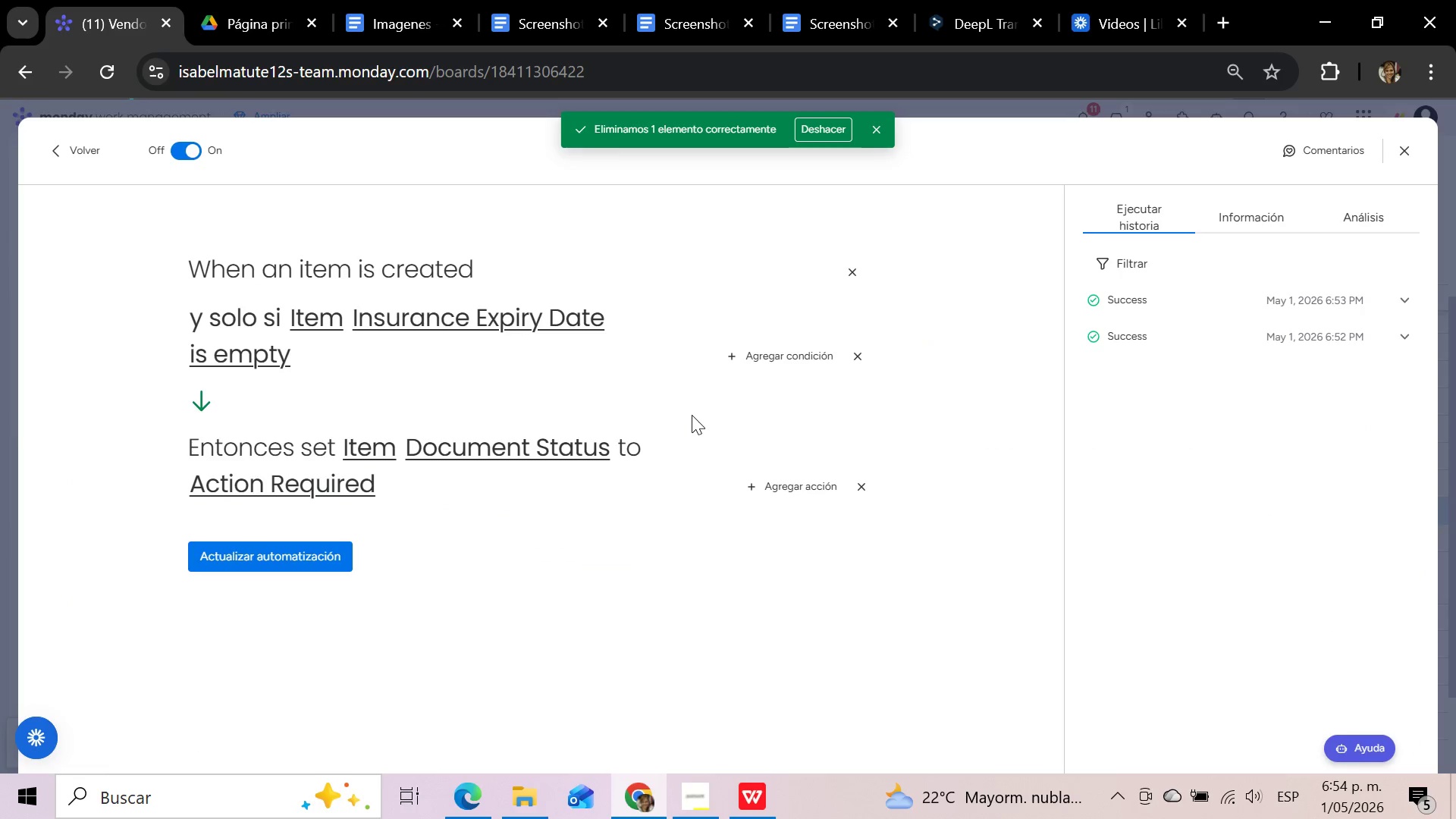 
wait(7.58)
 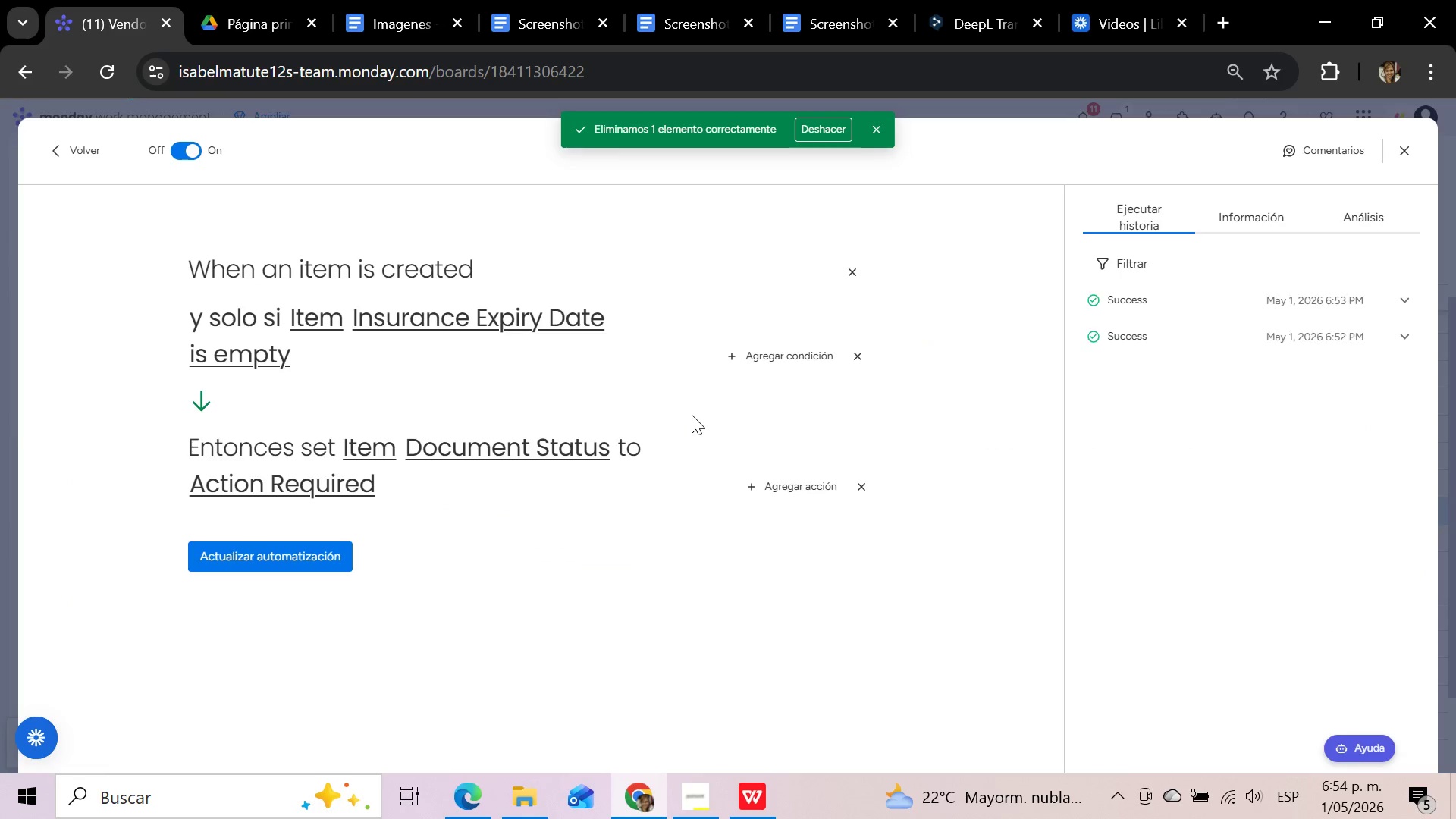 
mouse_move([1396, 161])
 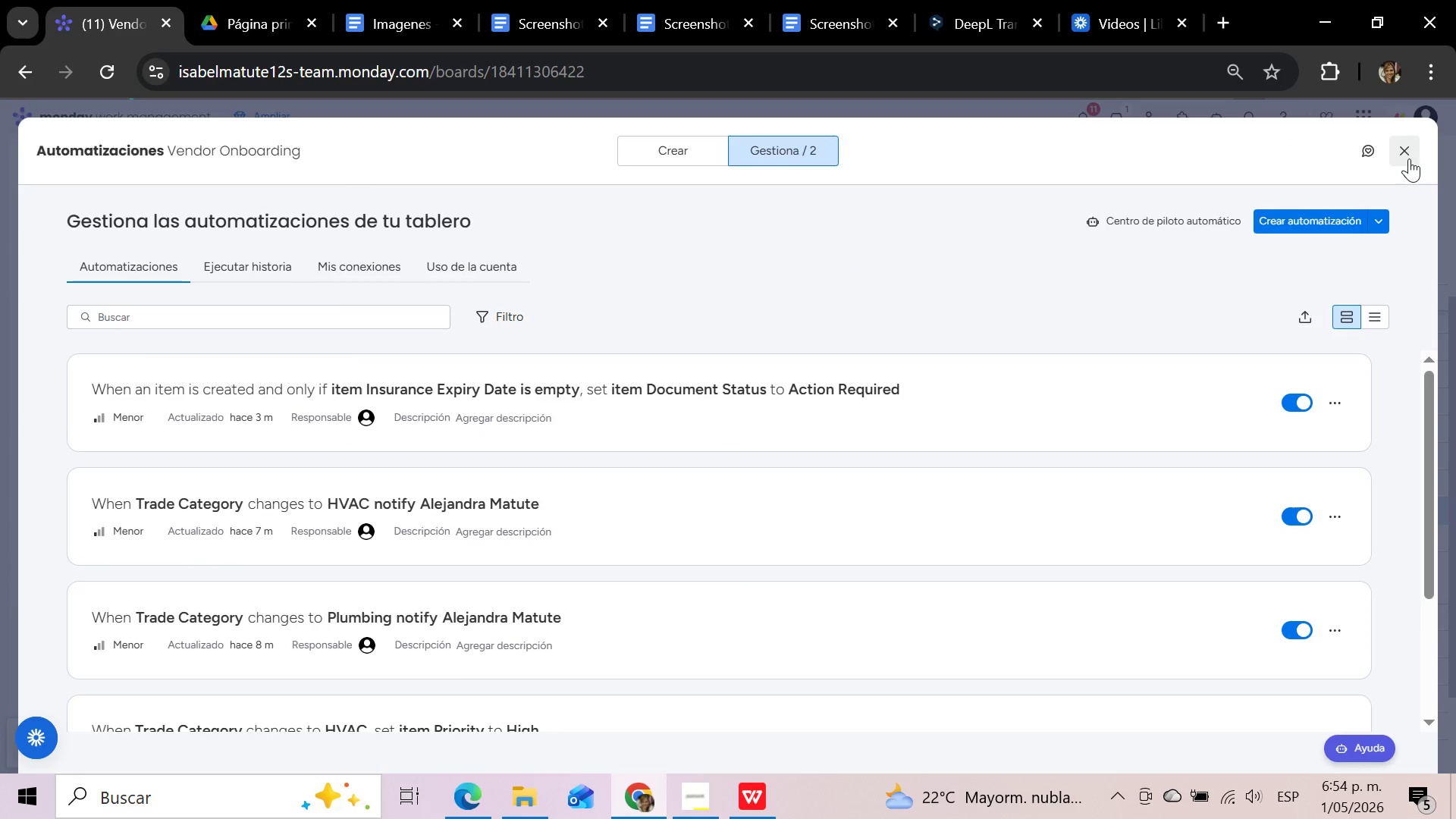 
left_click([1407, 152])
 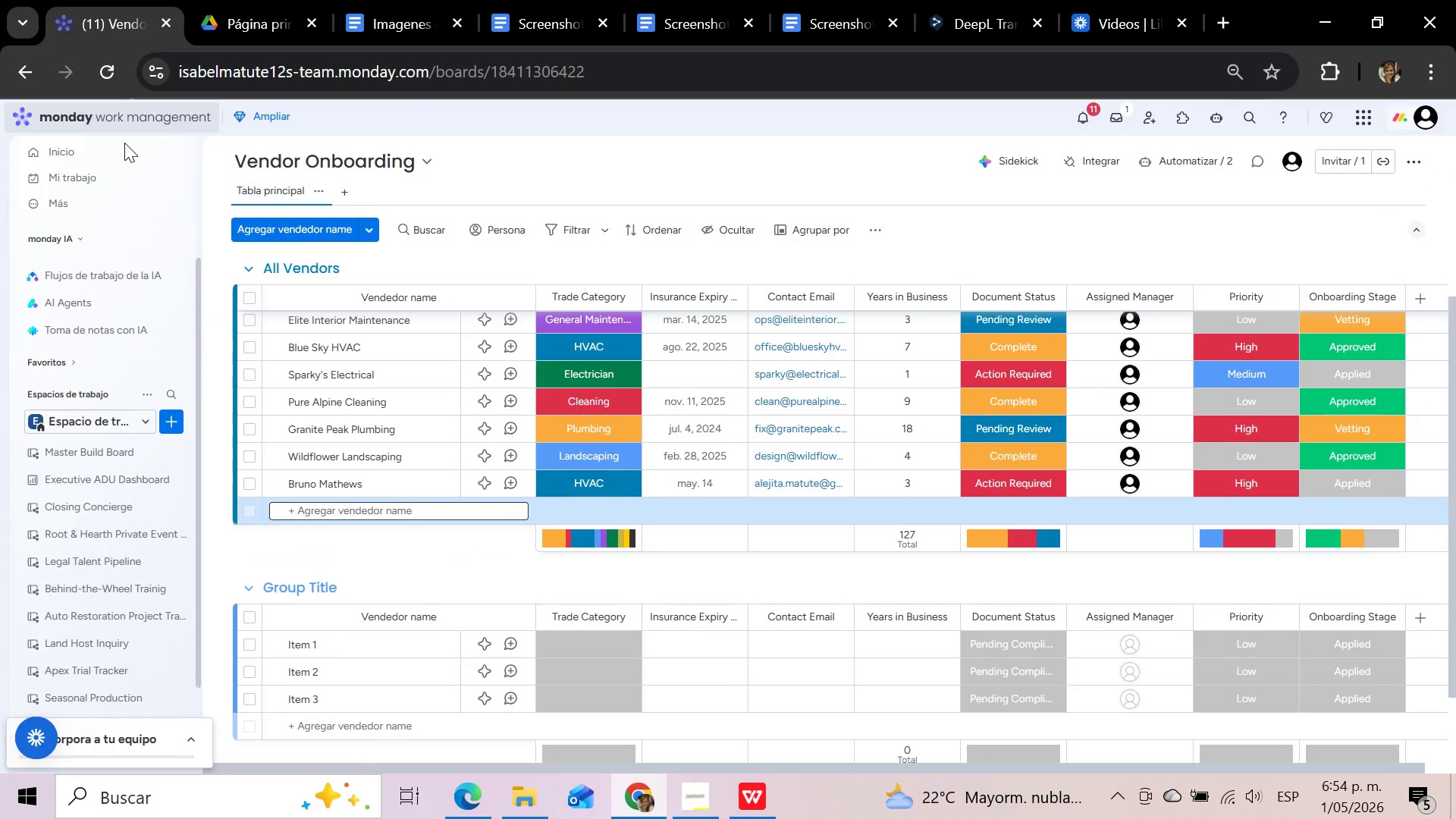 
left_click([108, 69])
 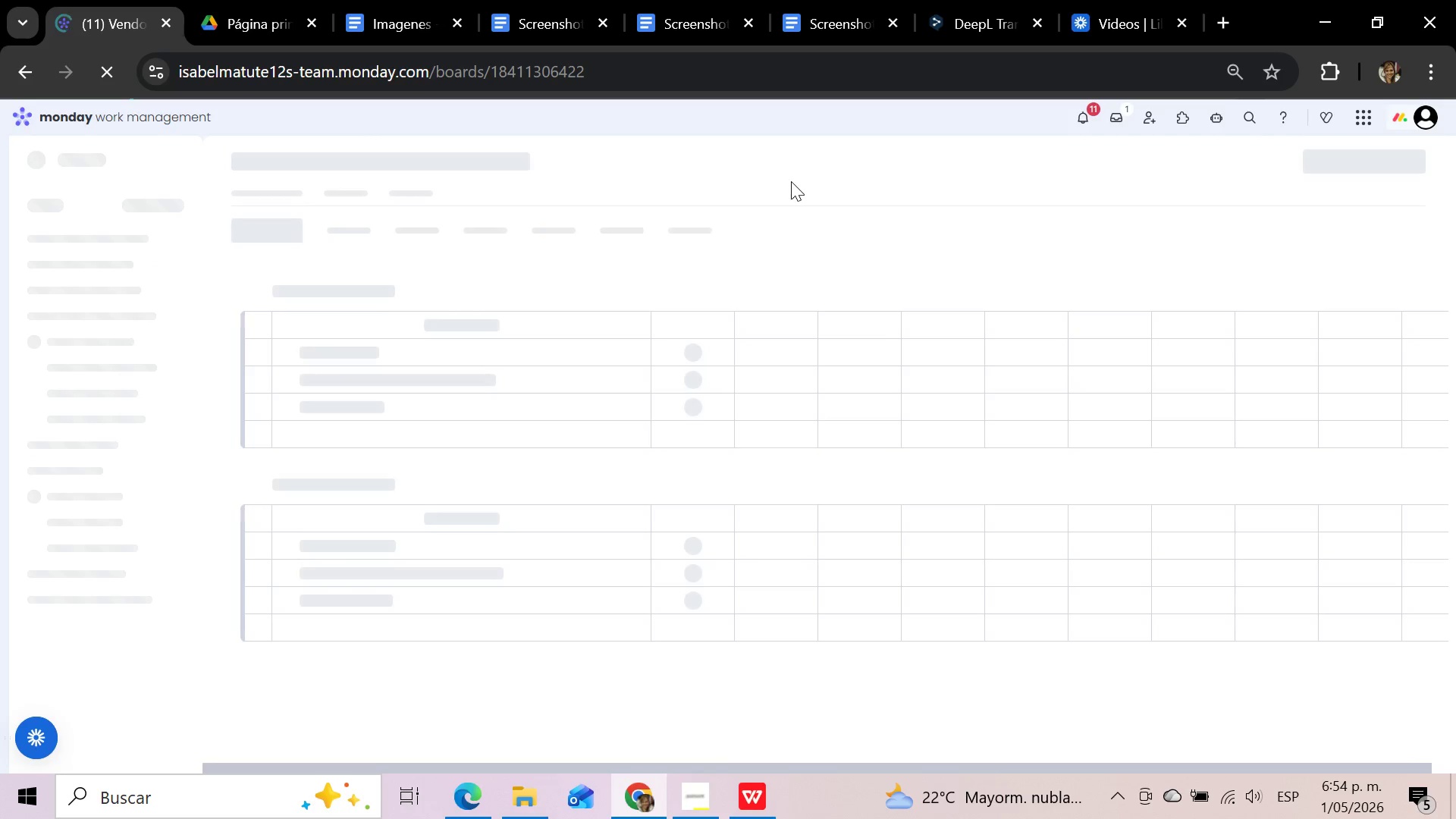 
wait(14.78)
 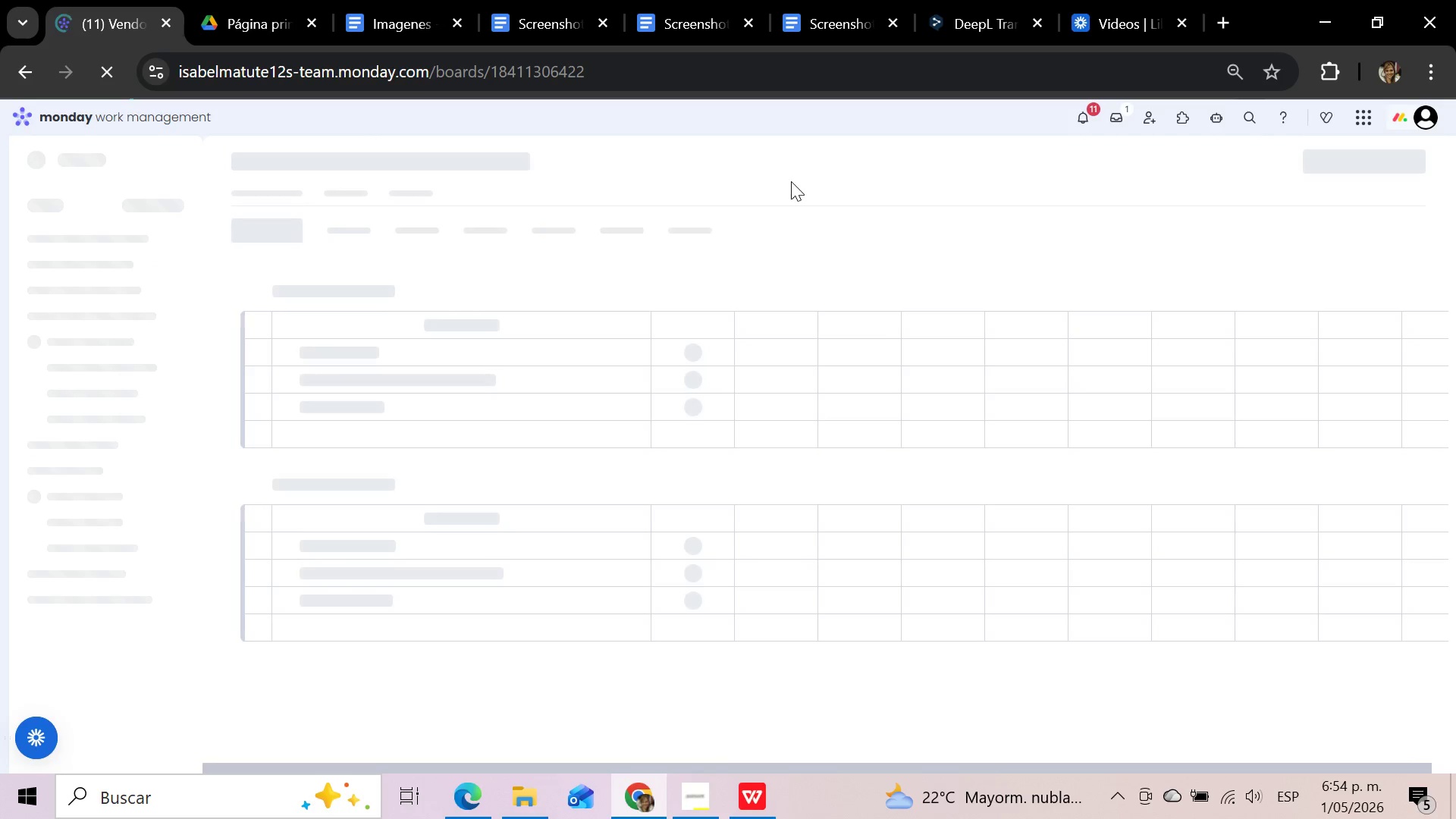 
scroll: coordinate [918, 287], scroll_direction: down, amount: 3.0
 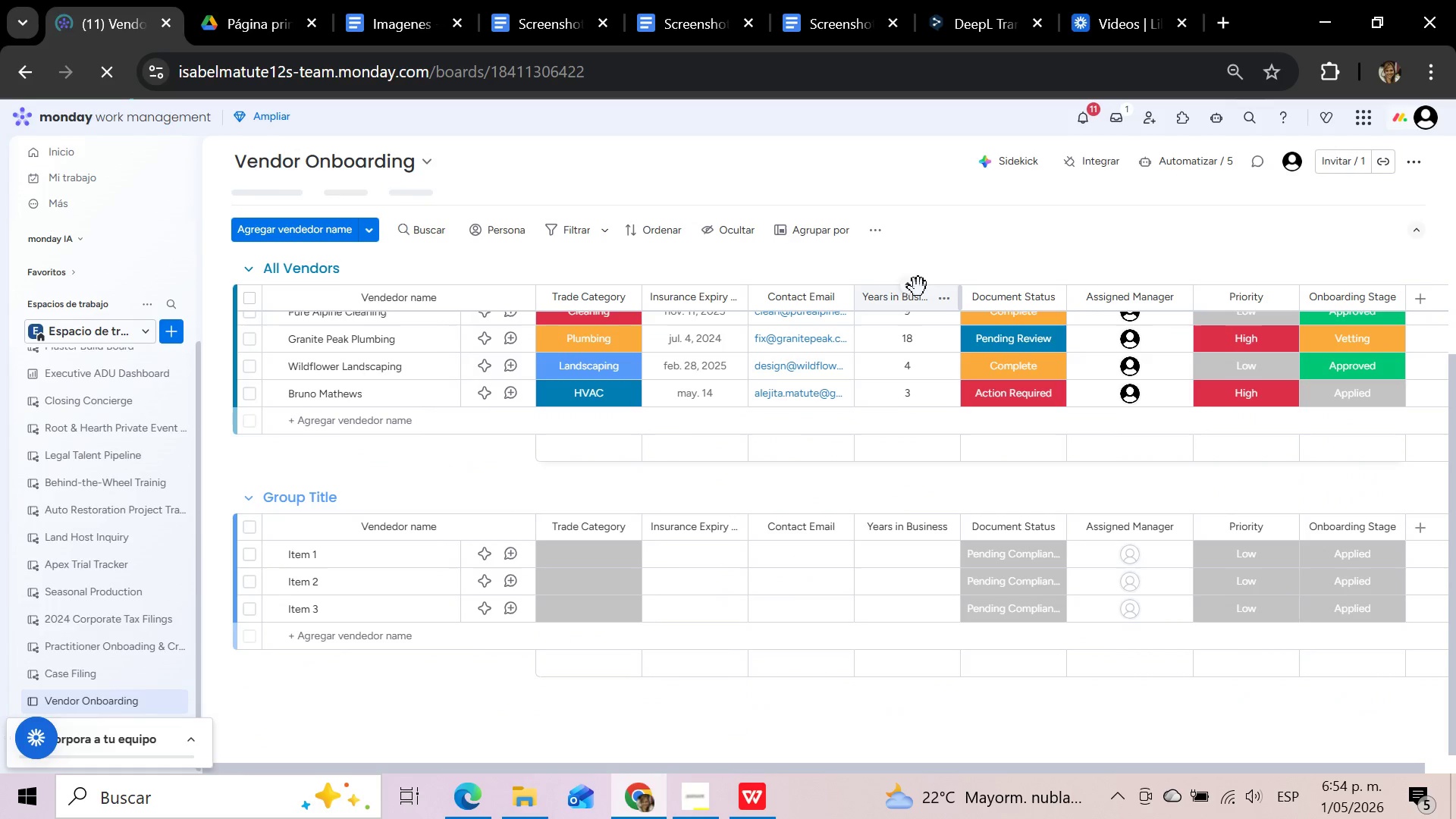 
scroll: coordinate [918, 287], scroll_direction: up, amount: 2.0
 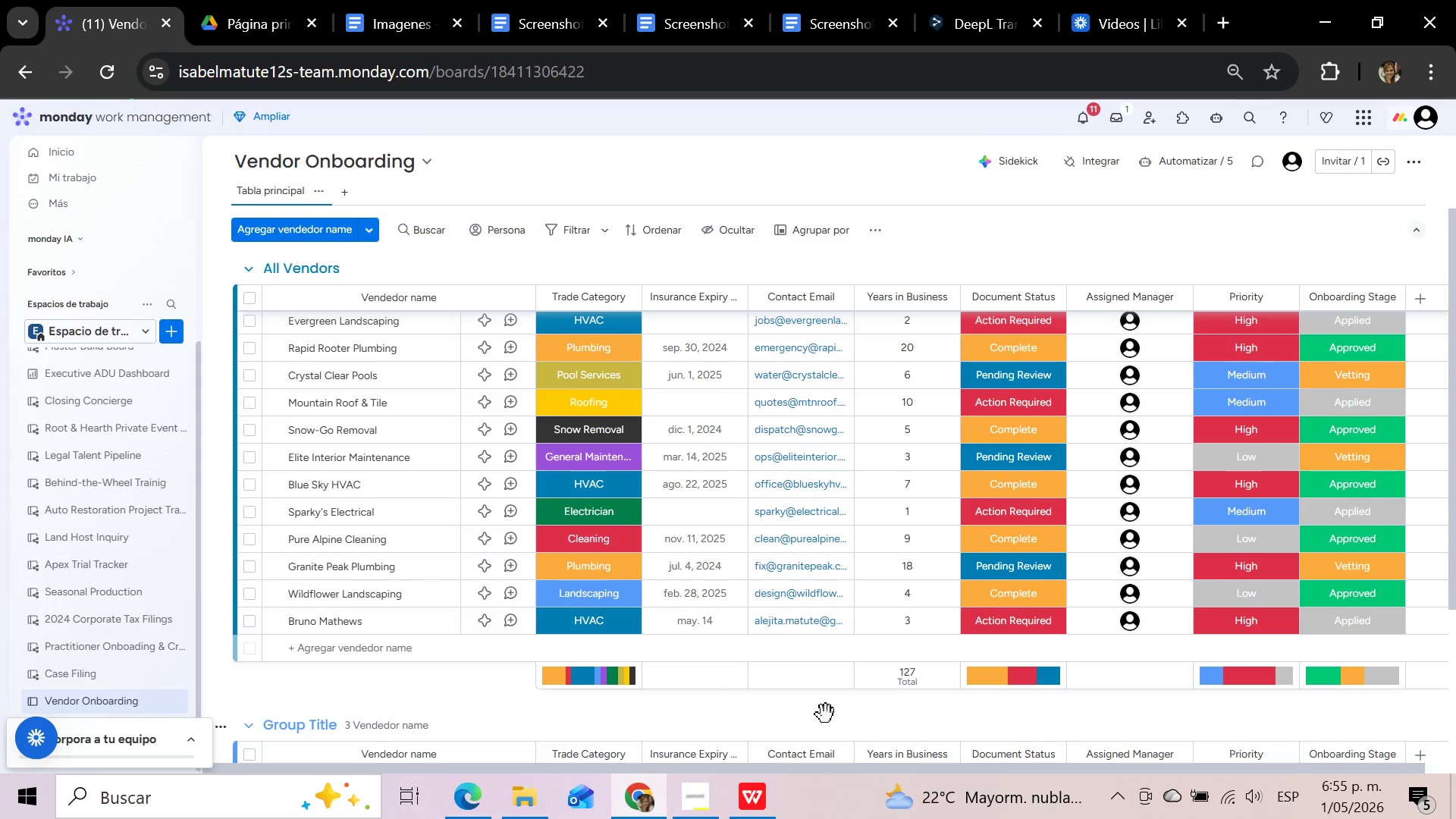 
wait(62.89)
 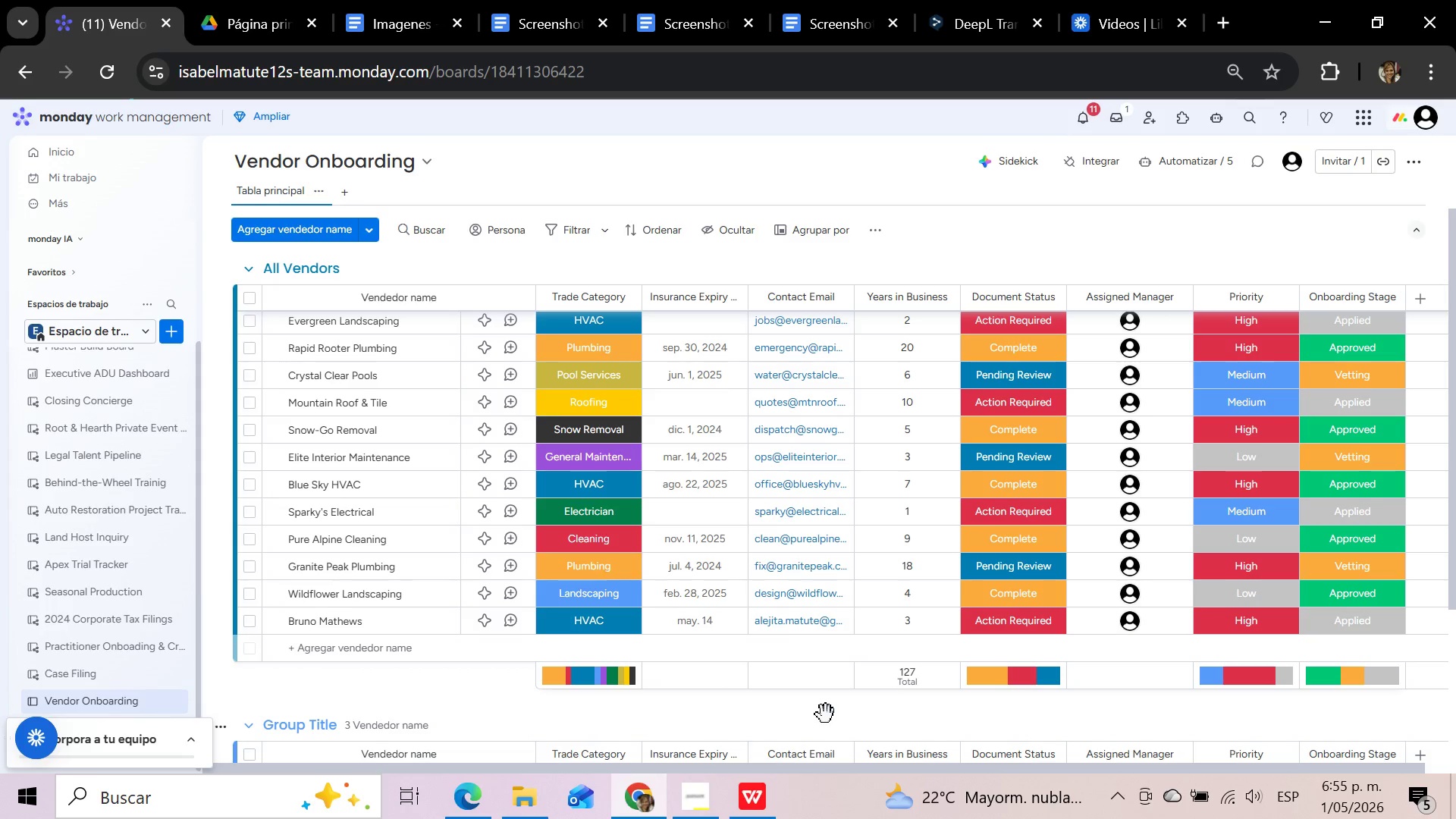 
left_click([1200, 161])
 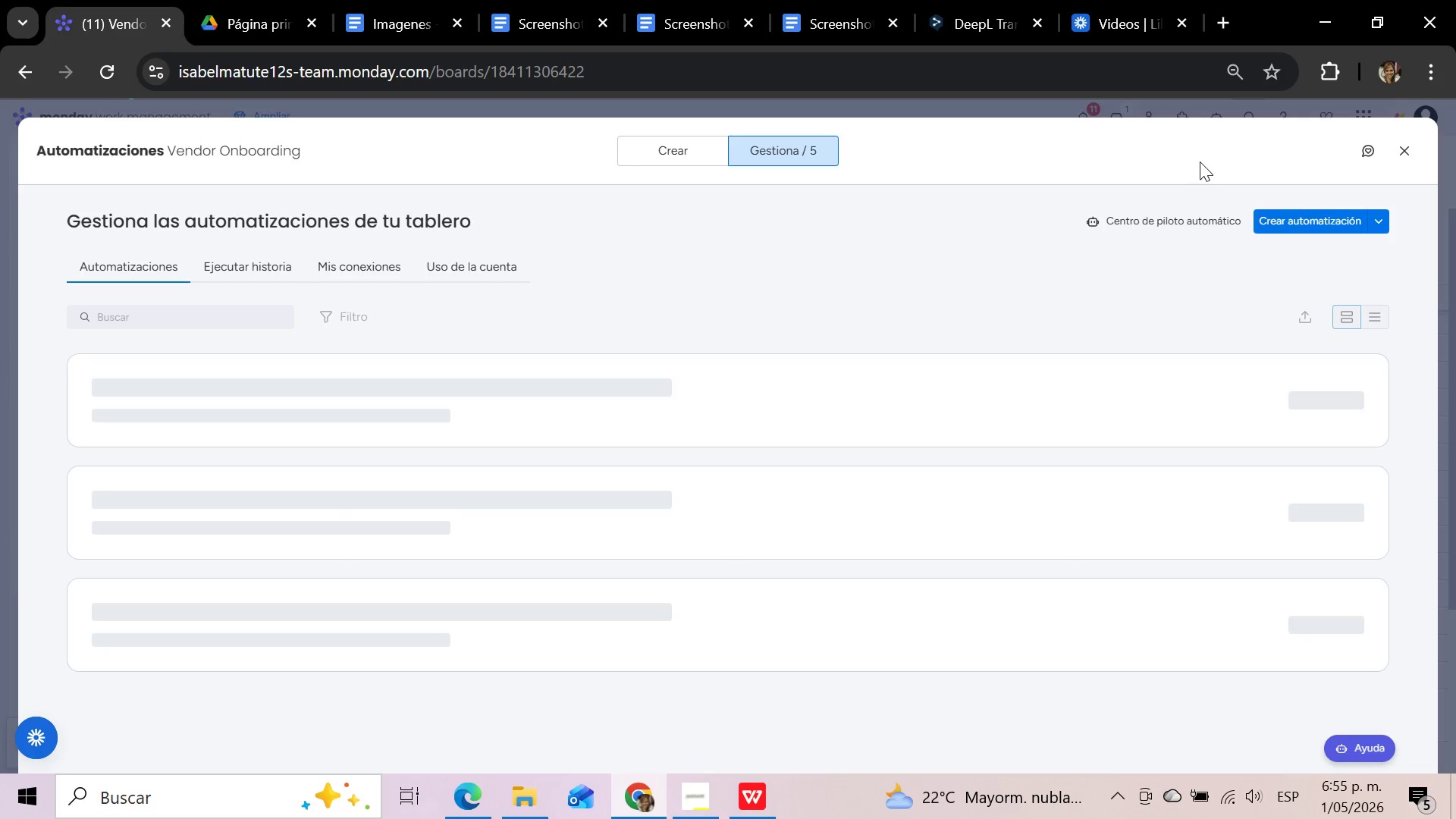 
wait(11.41)
 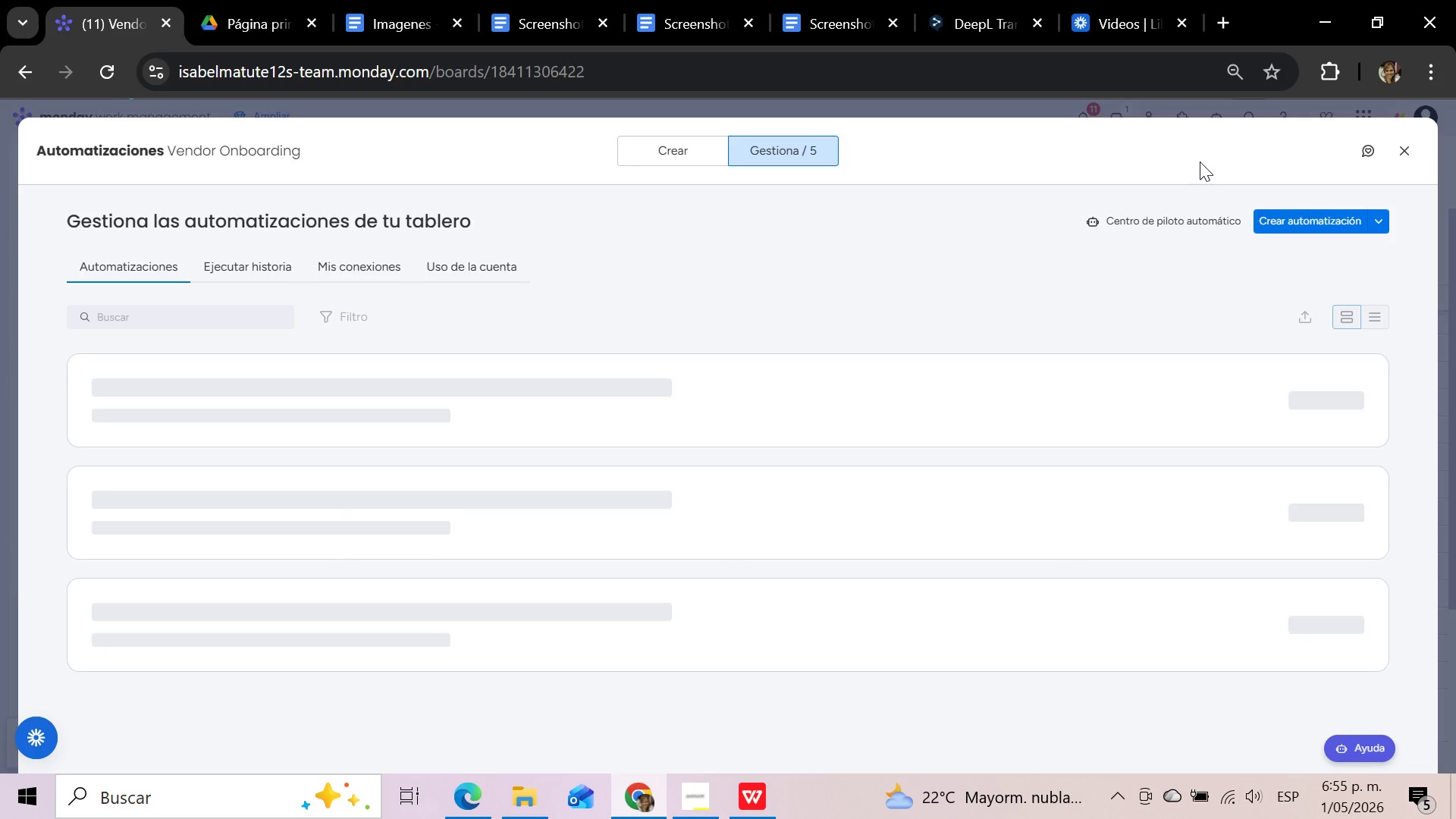 
mouse_move([951, 394])
 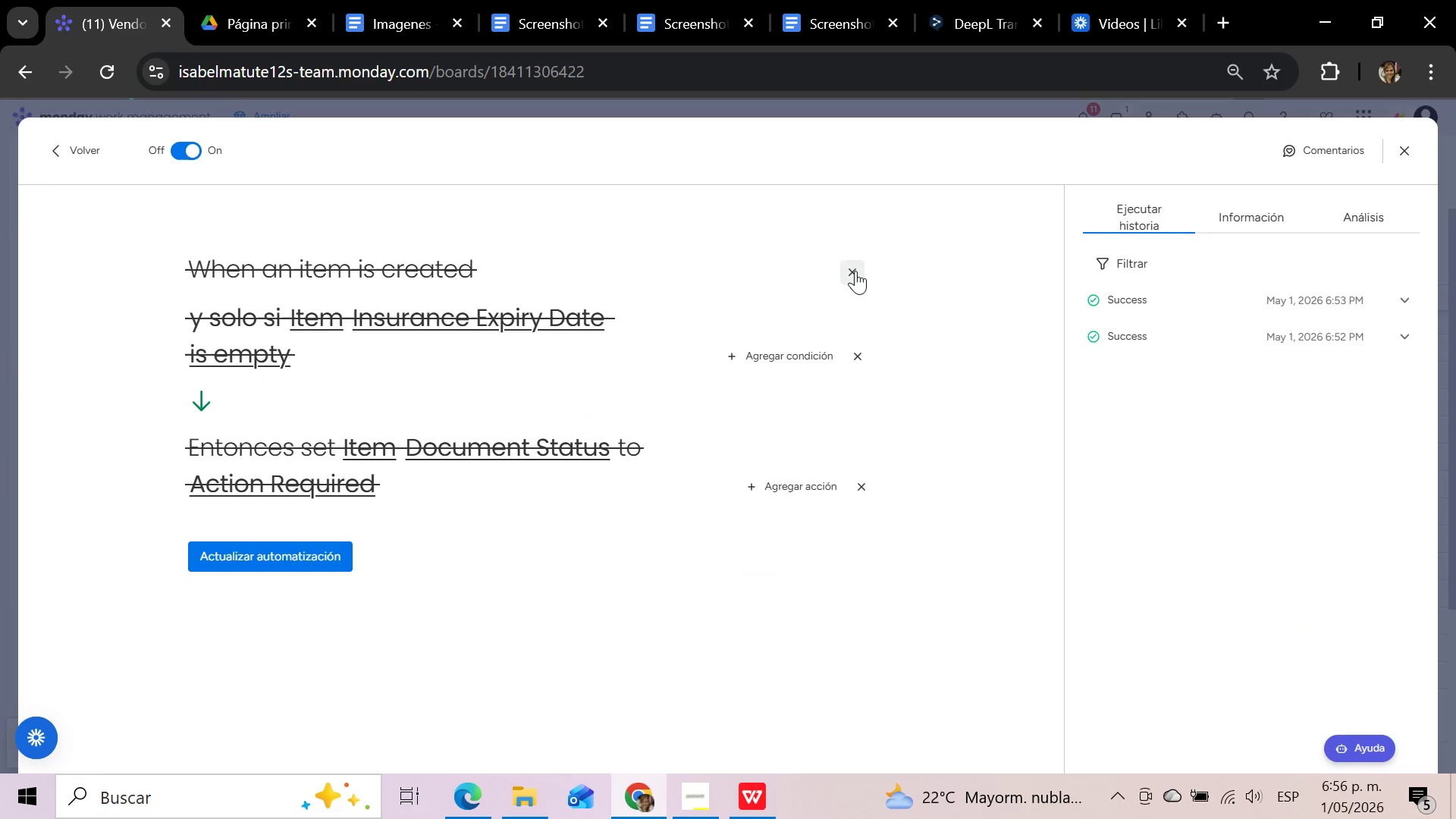 
left_click([855, 271])
 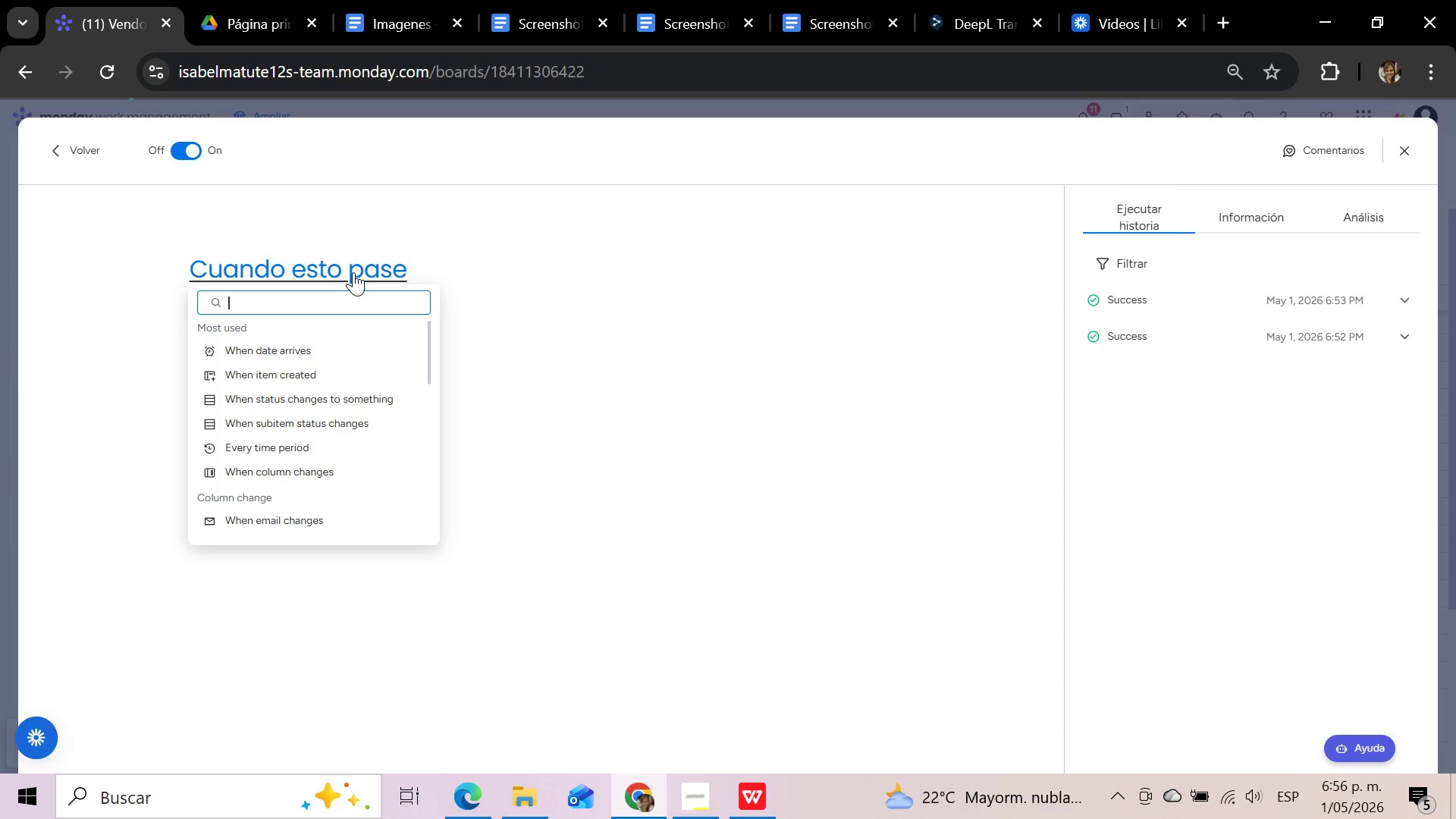 
wait(10.92)
 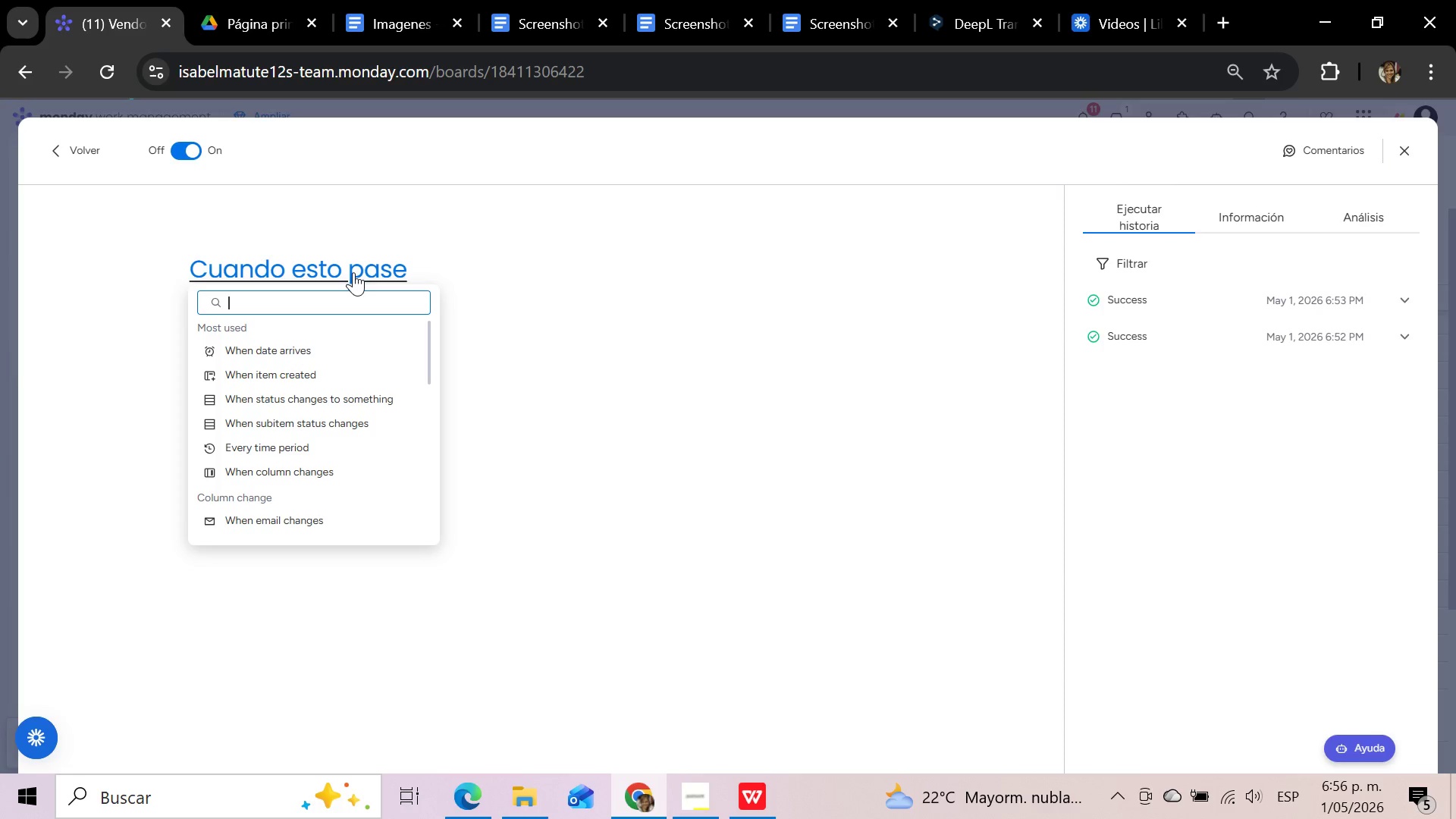 
type(date)
 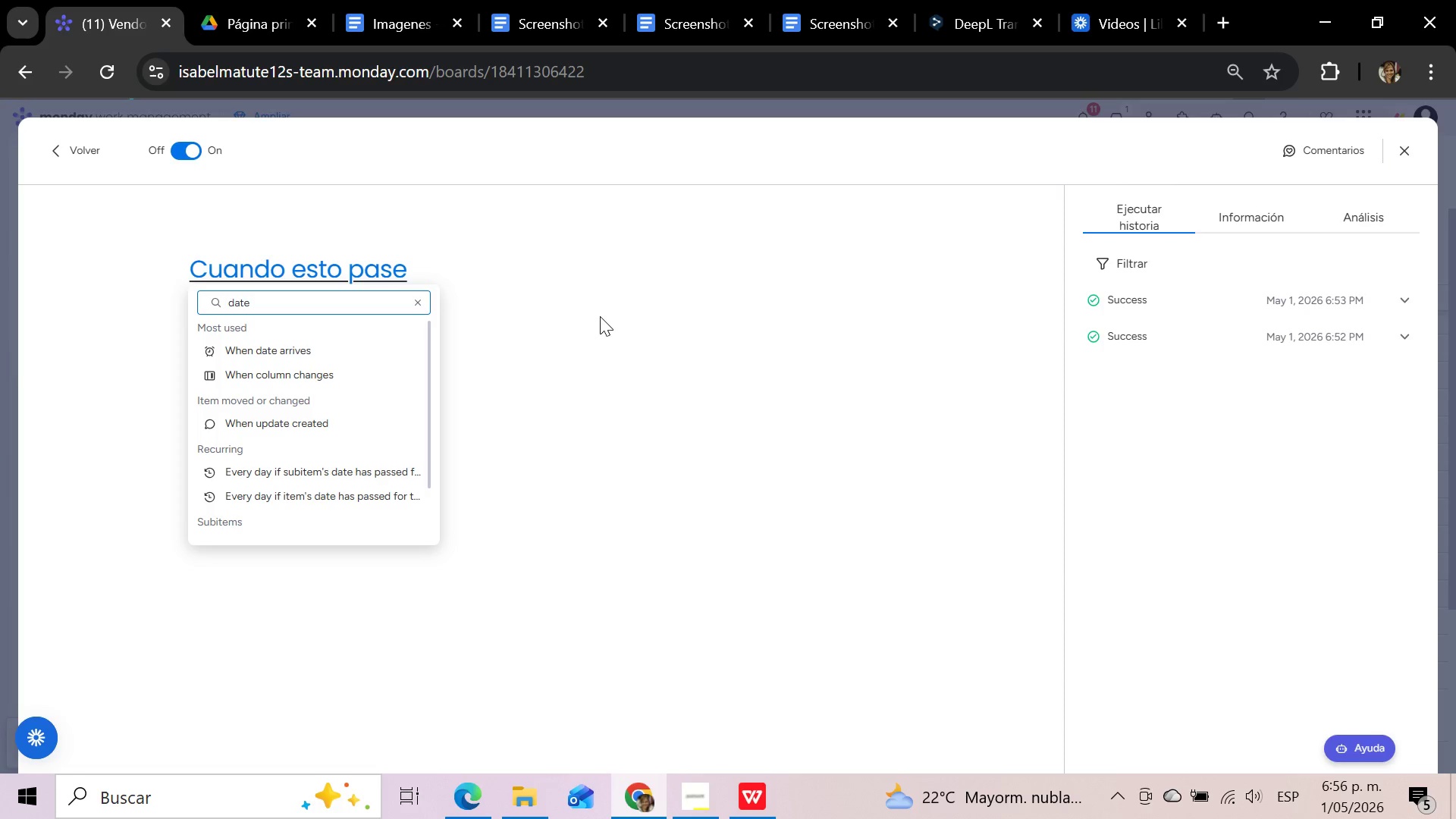 
wait(27.95)
 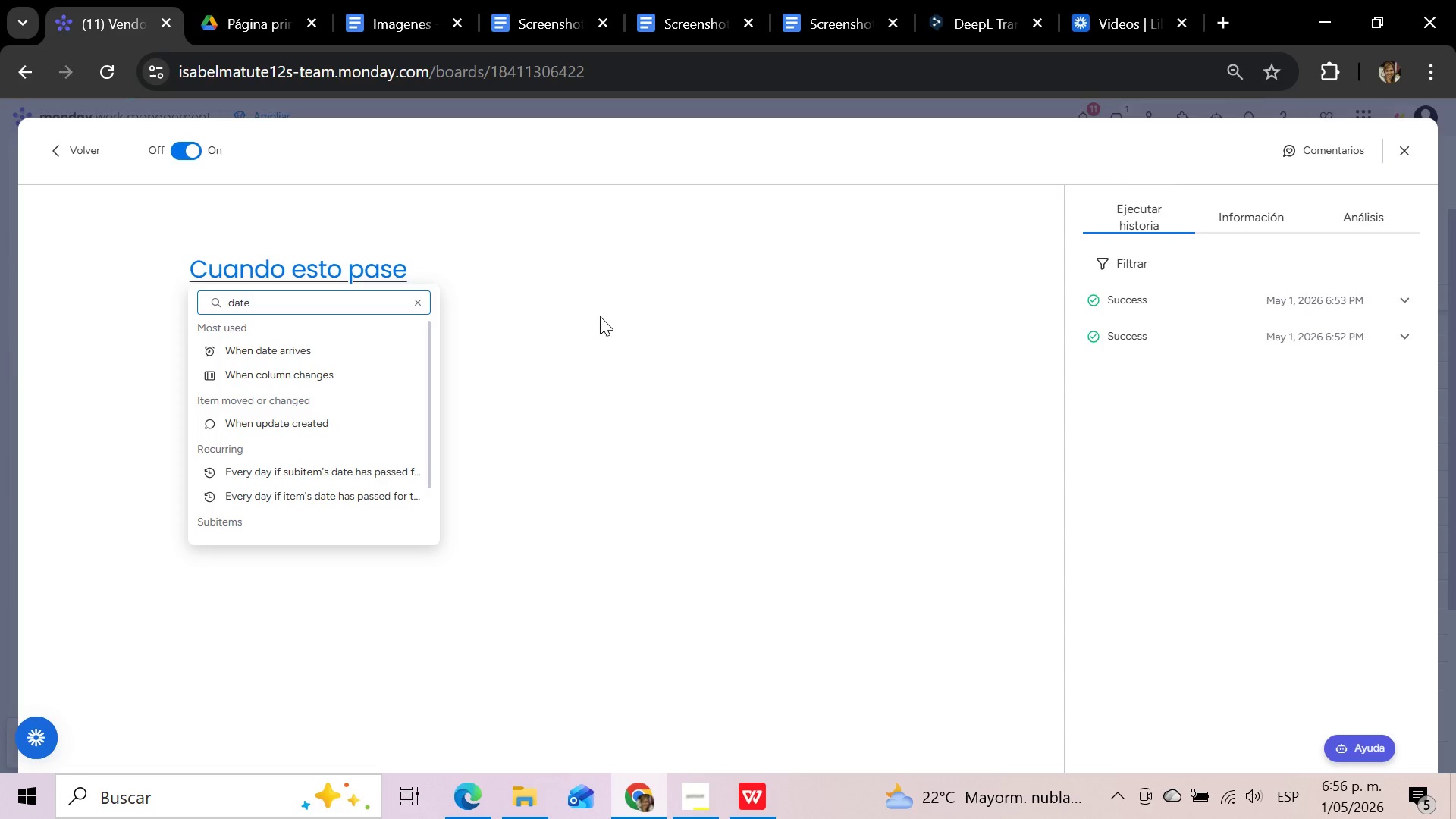 
left_click([343, 373])
 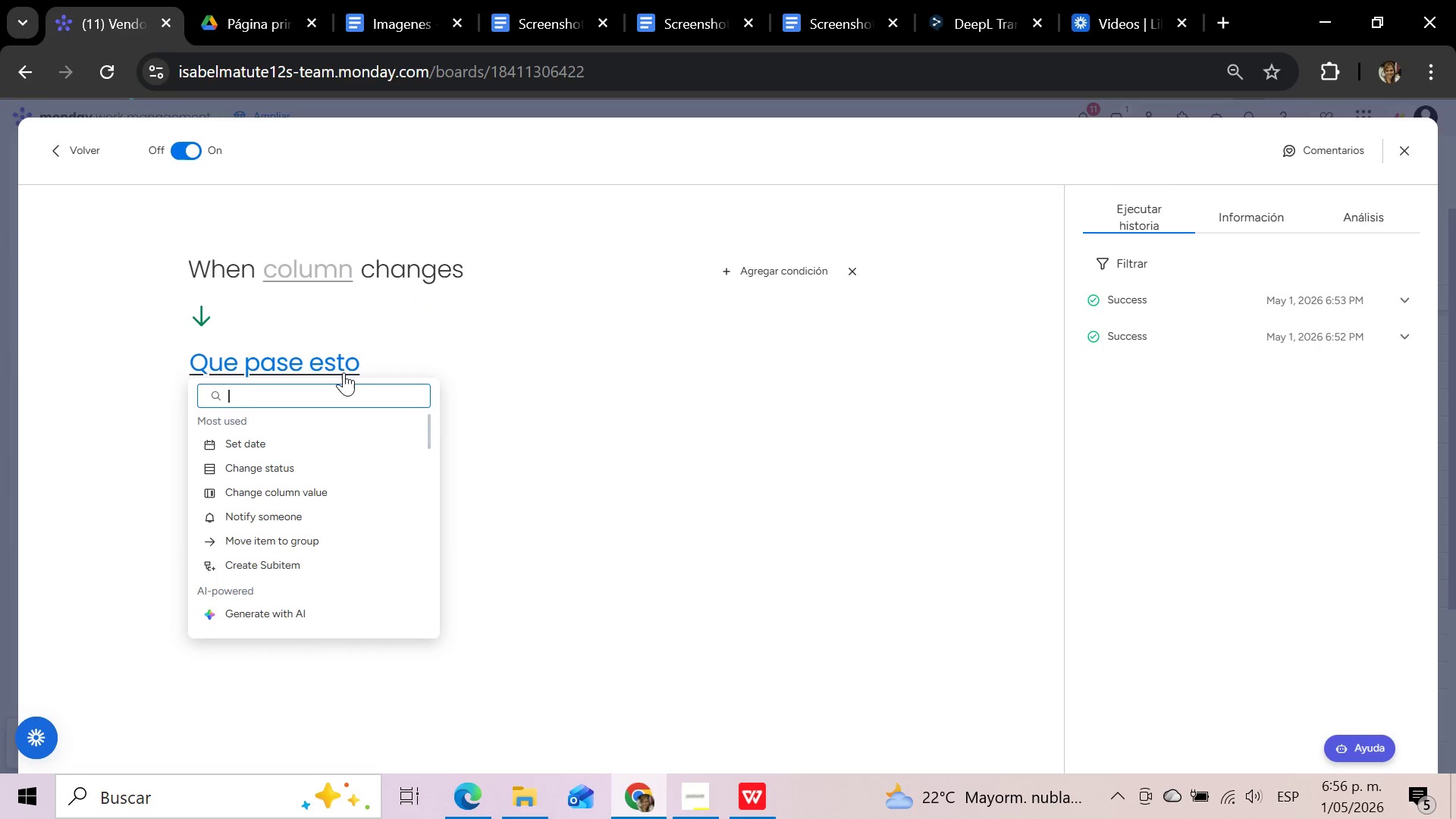 
left_click([333, 275])
 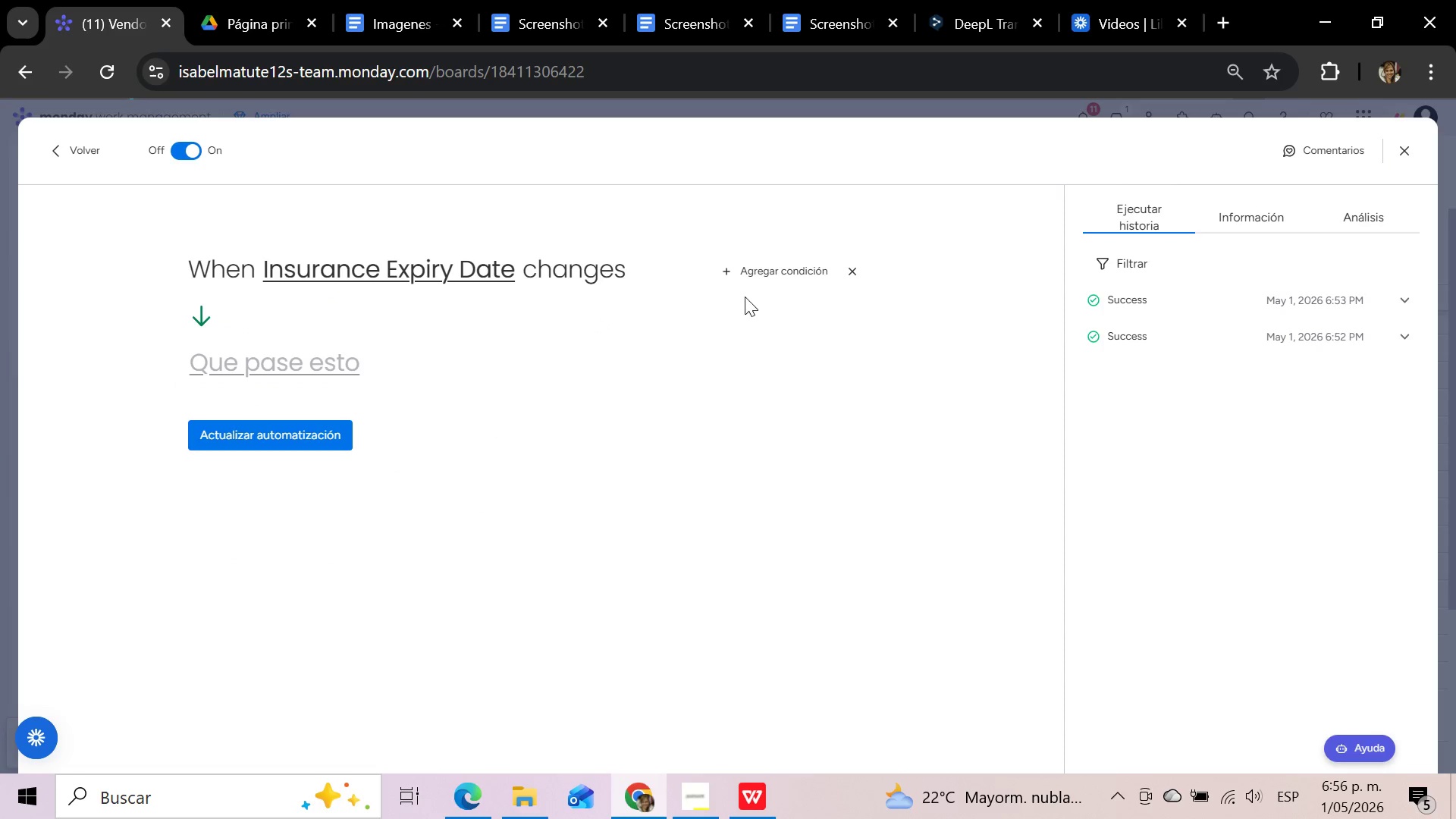 
wait(5.64)
 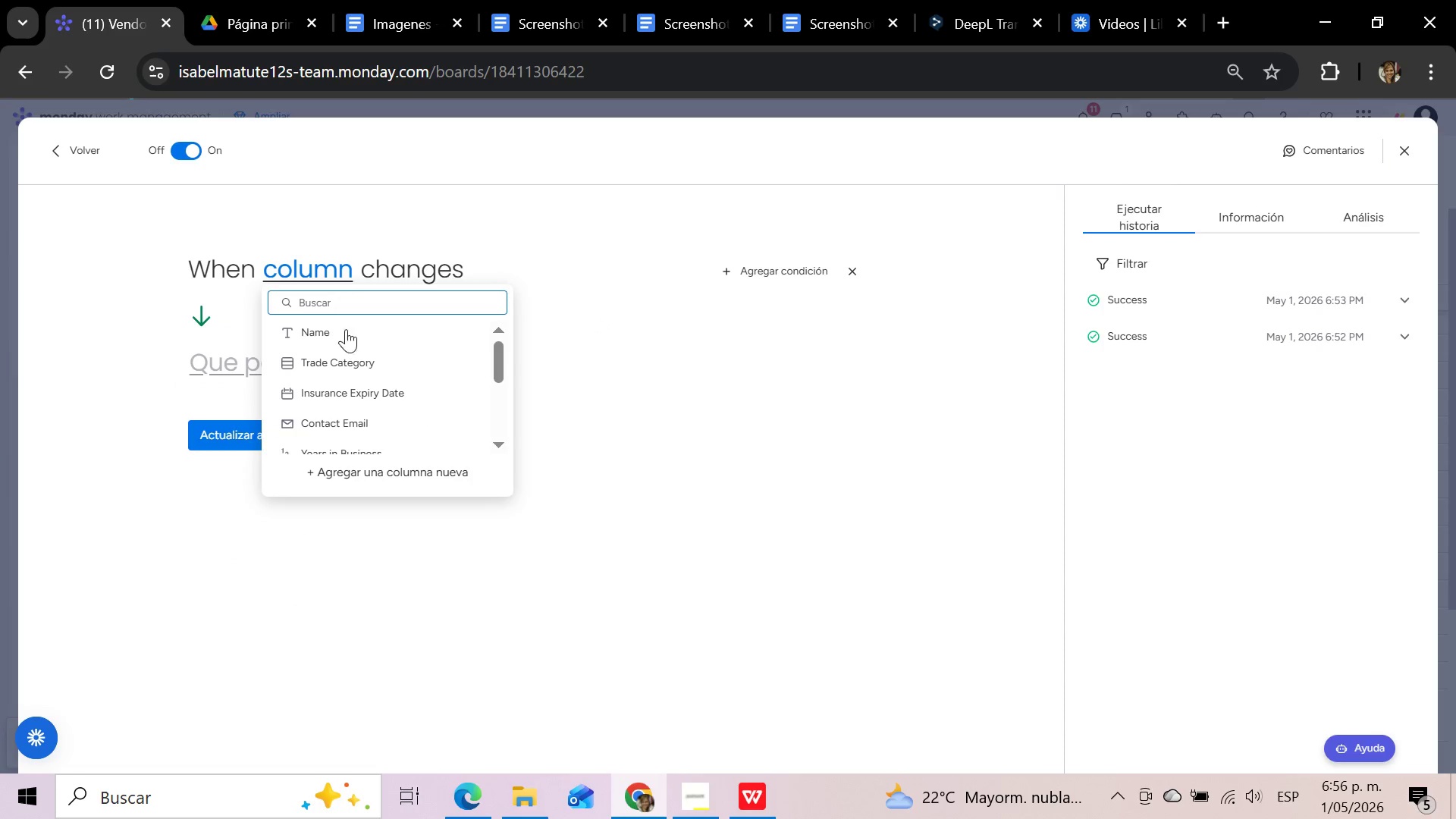 
left_click([782, 268])
 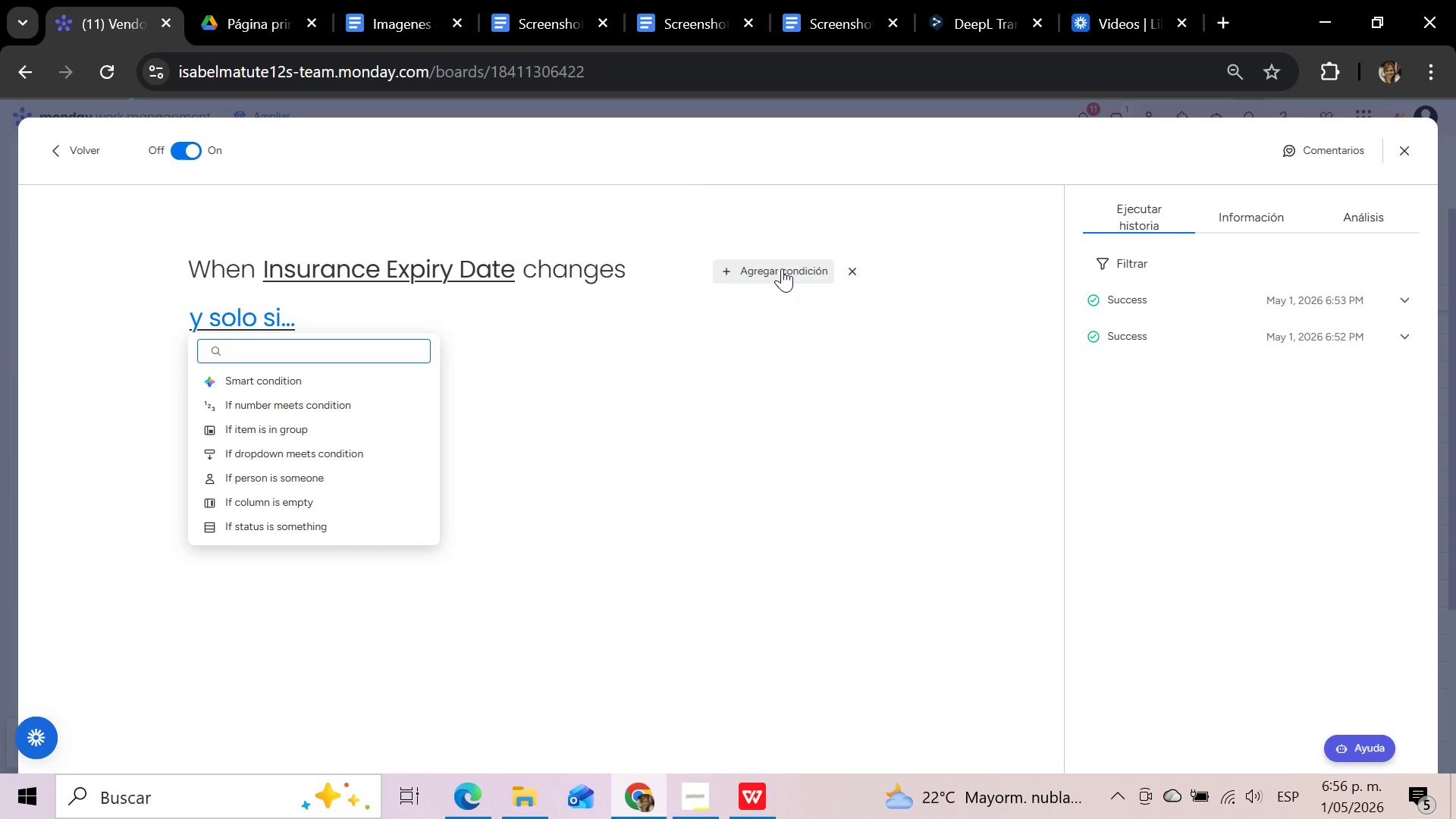 
wait(7.05)
 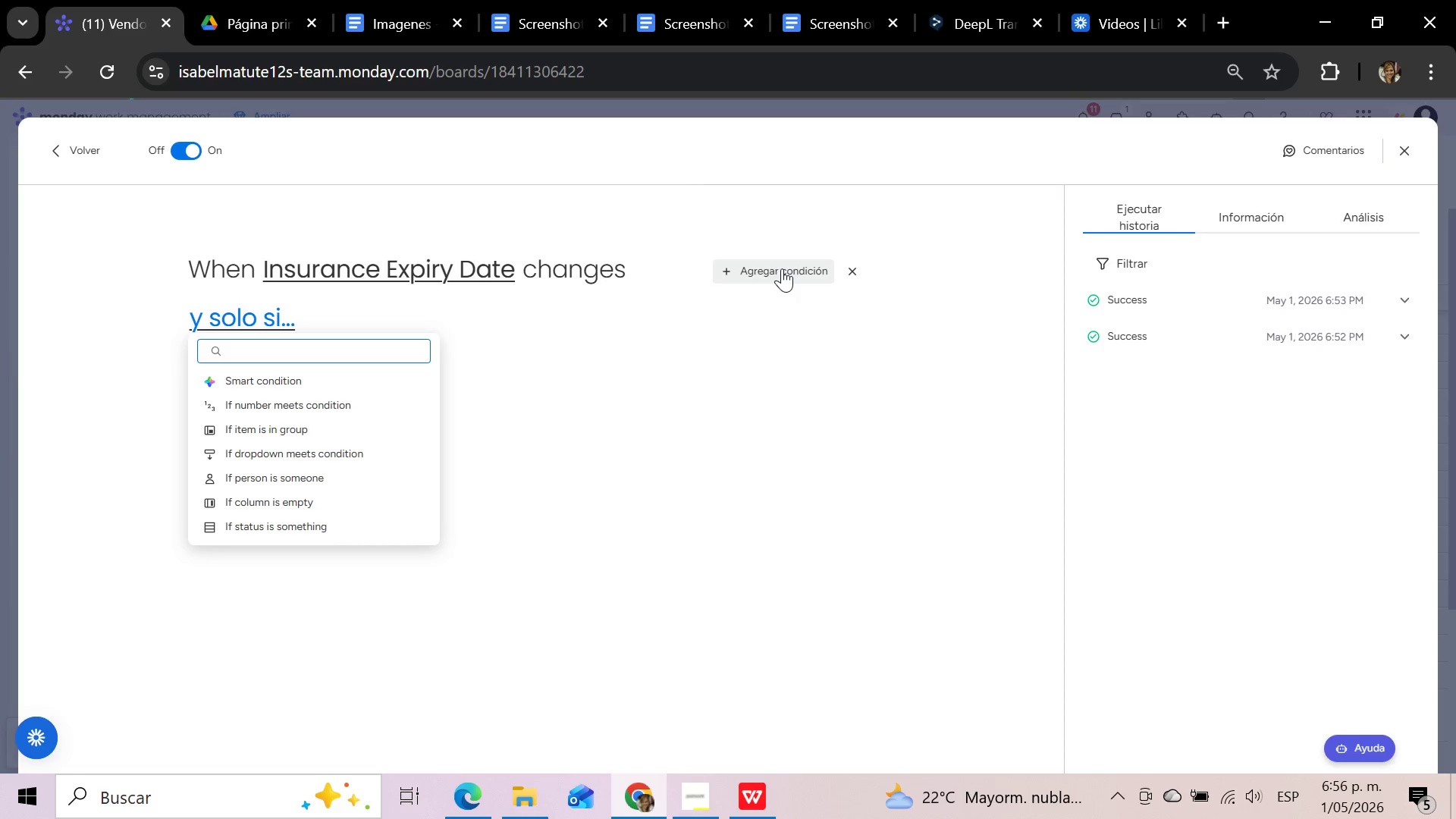 
left_click([260, 506])
 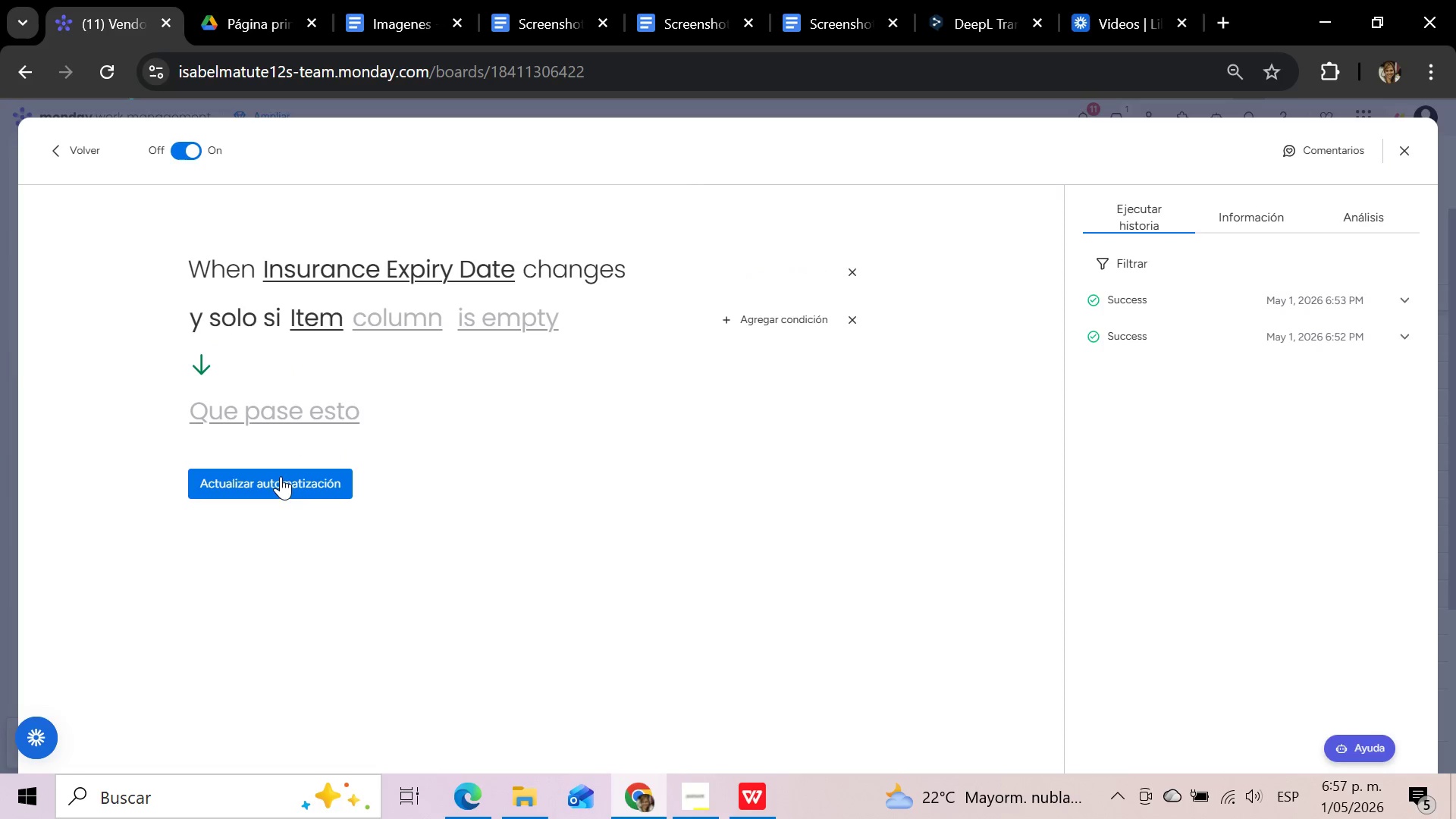 
mouse_move([398, 326])
 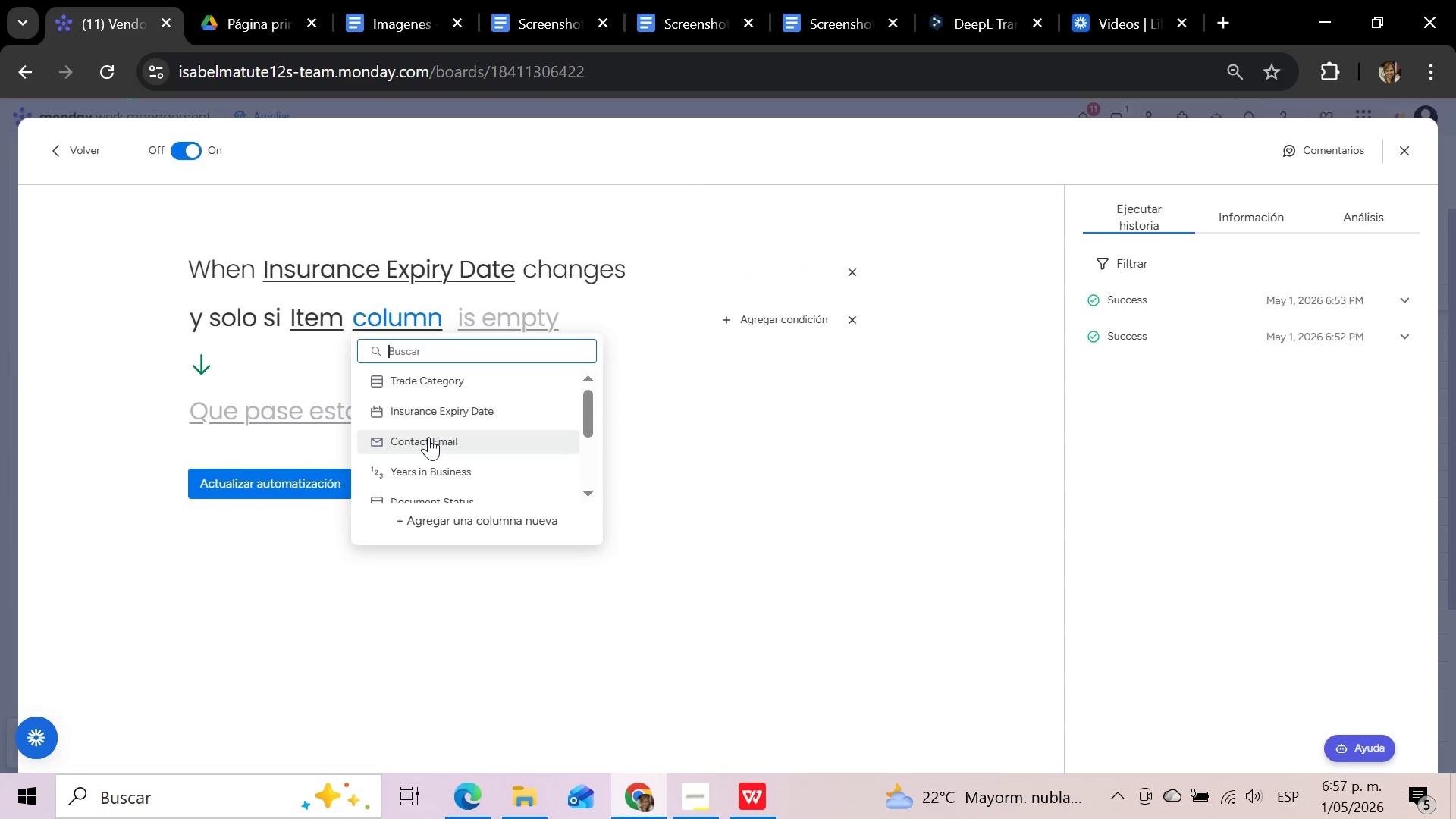 
left_click([436, 403])
 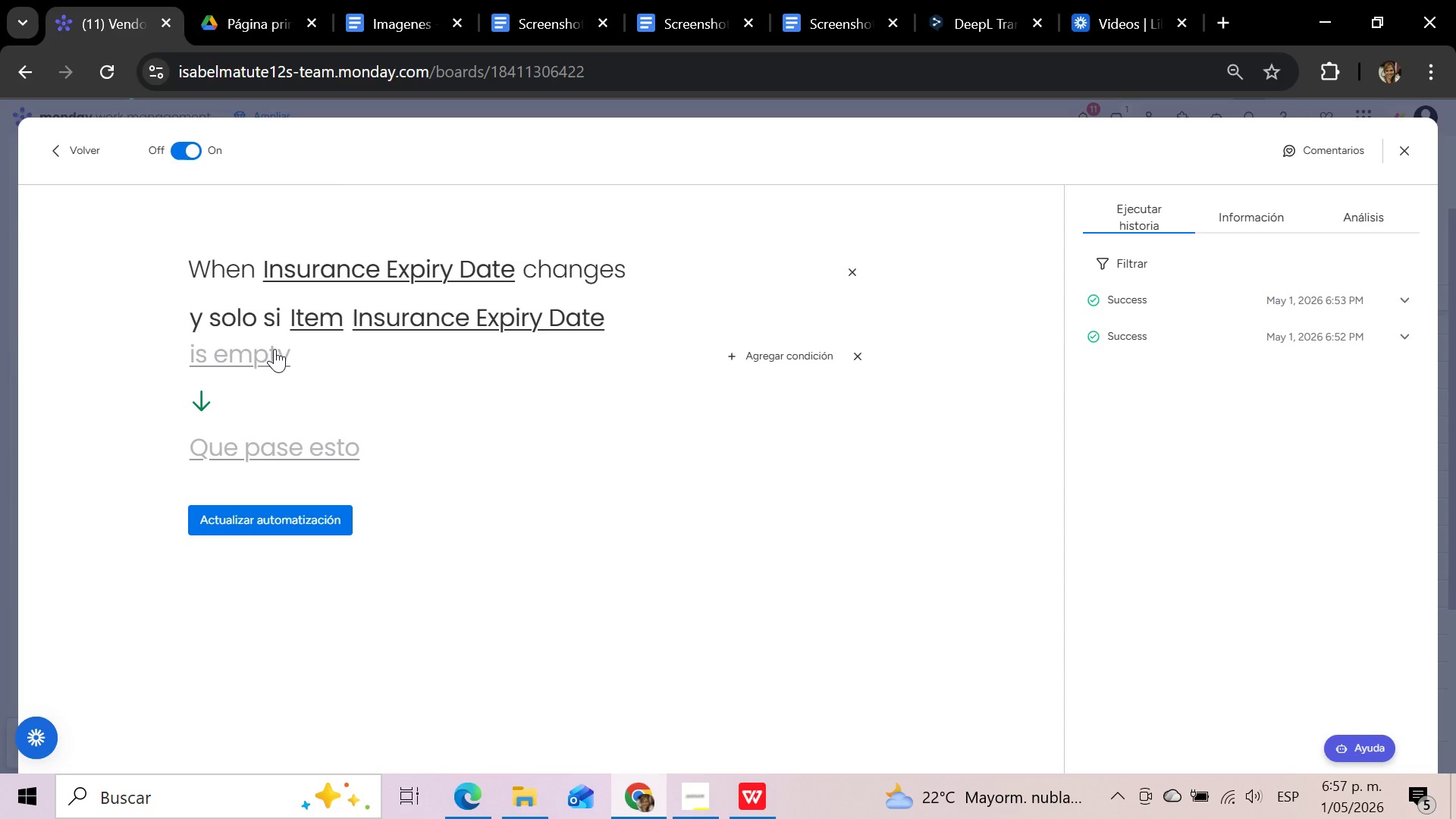 
left_click([263, 355])
 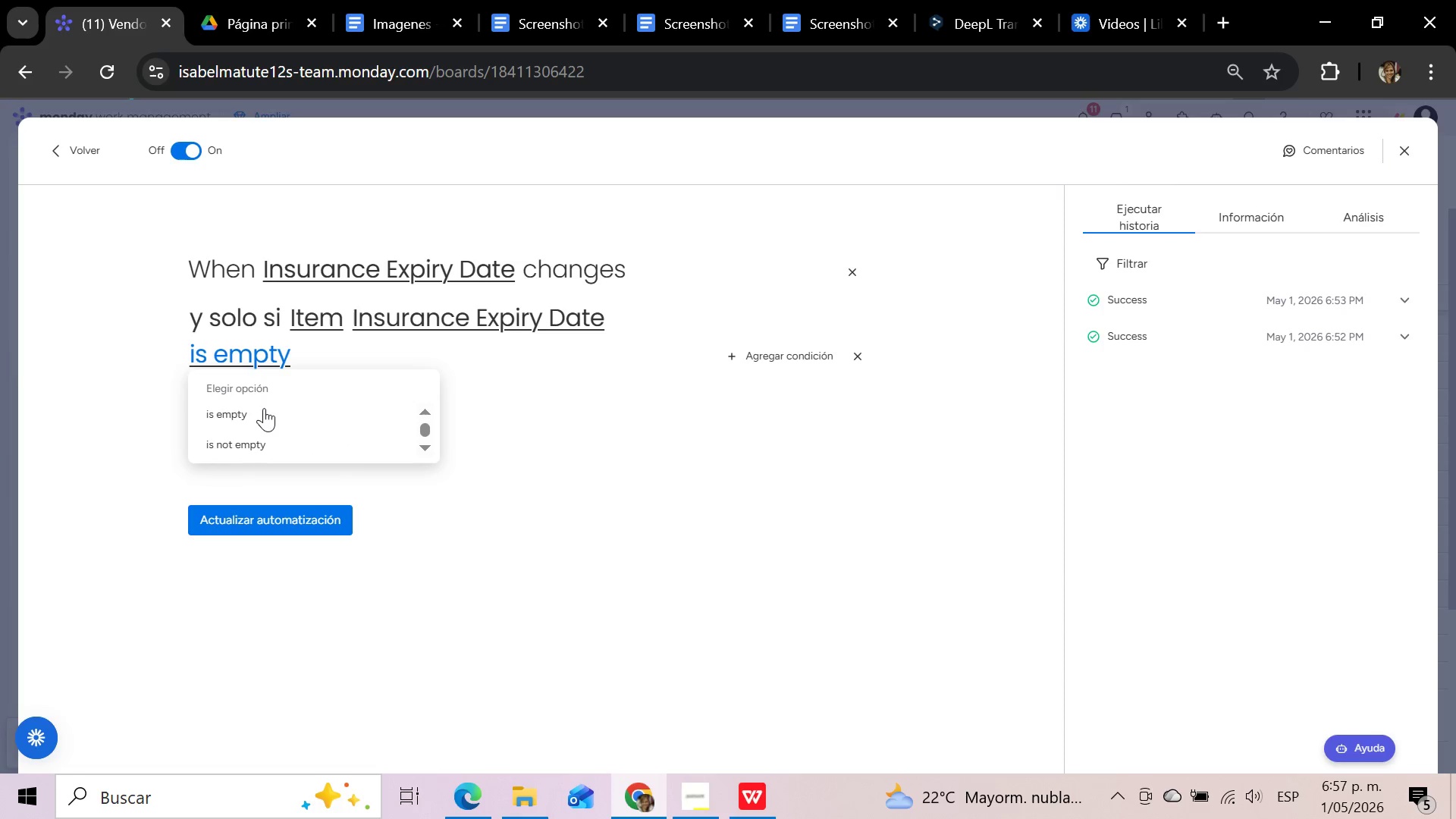 
left_click([264, 419])
 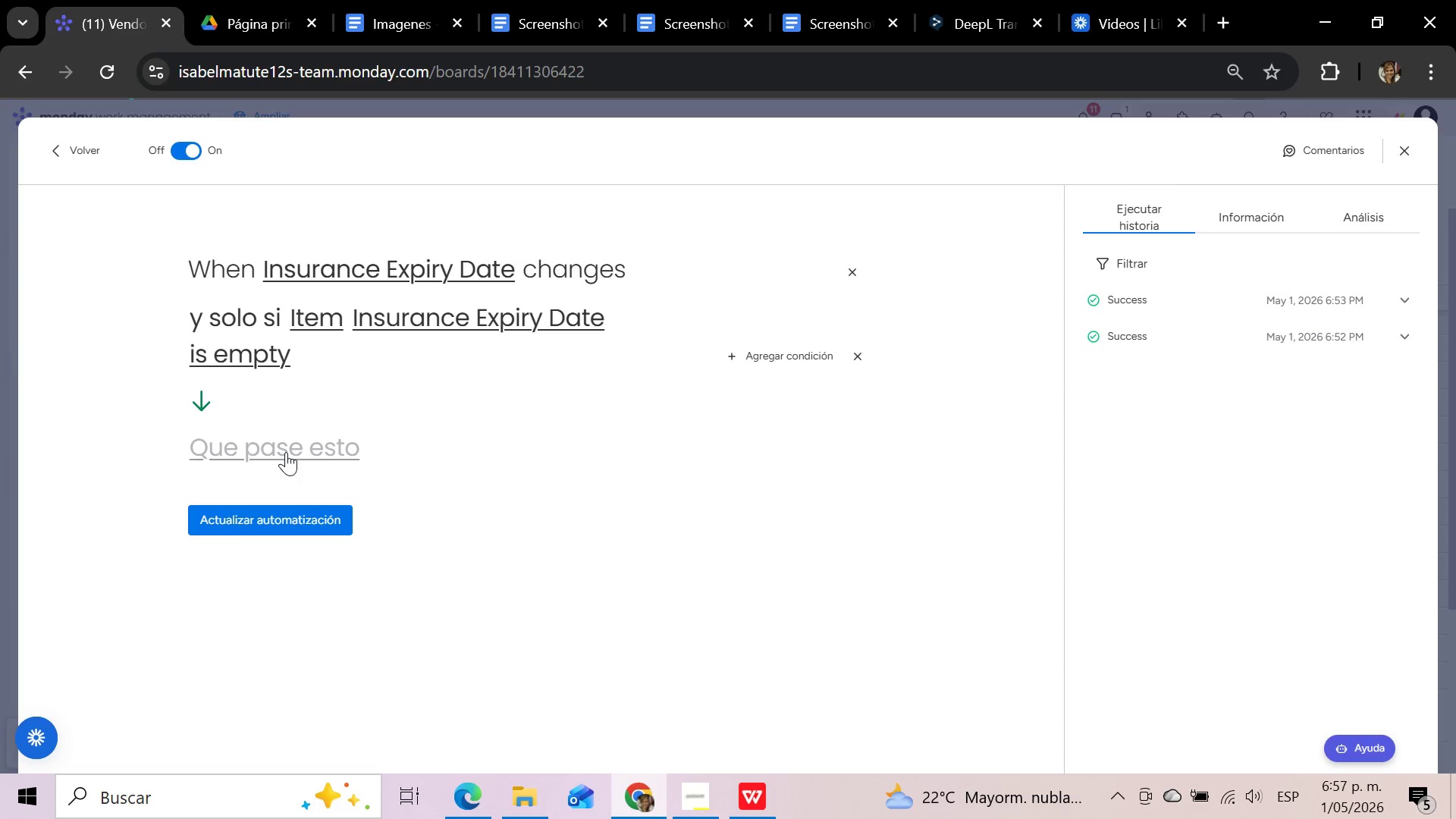 
wait(6.19)
 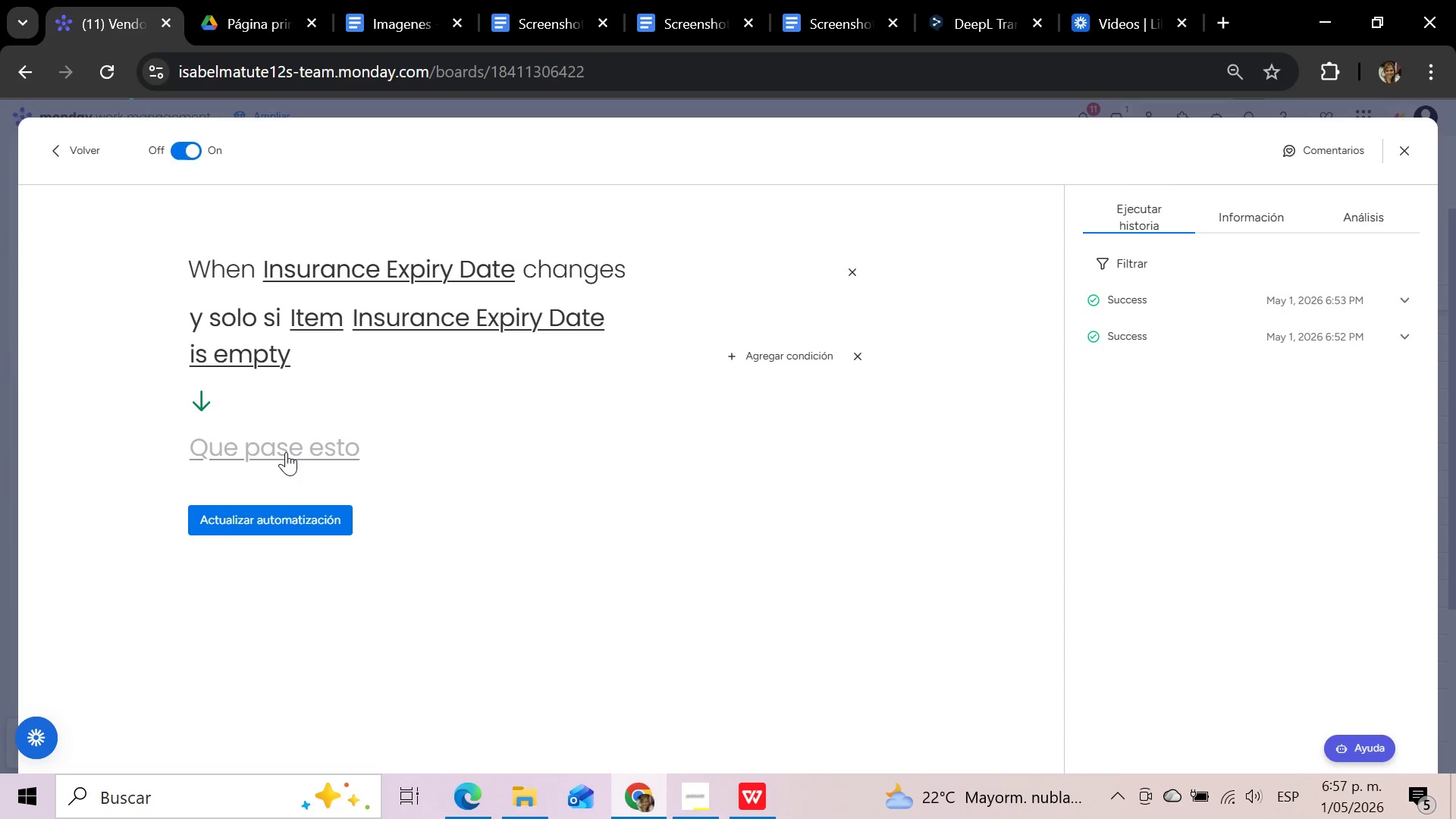 
left_click([286, 452])
 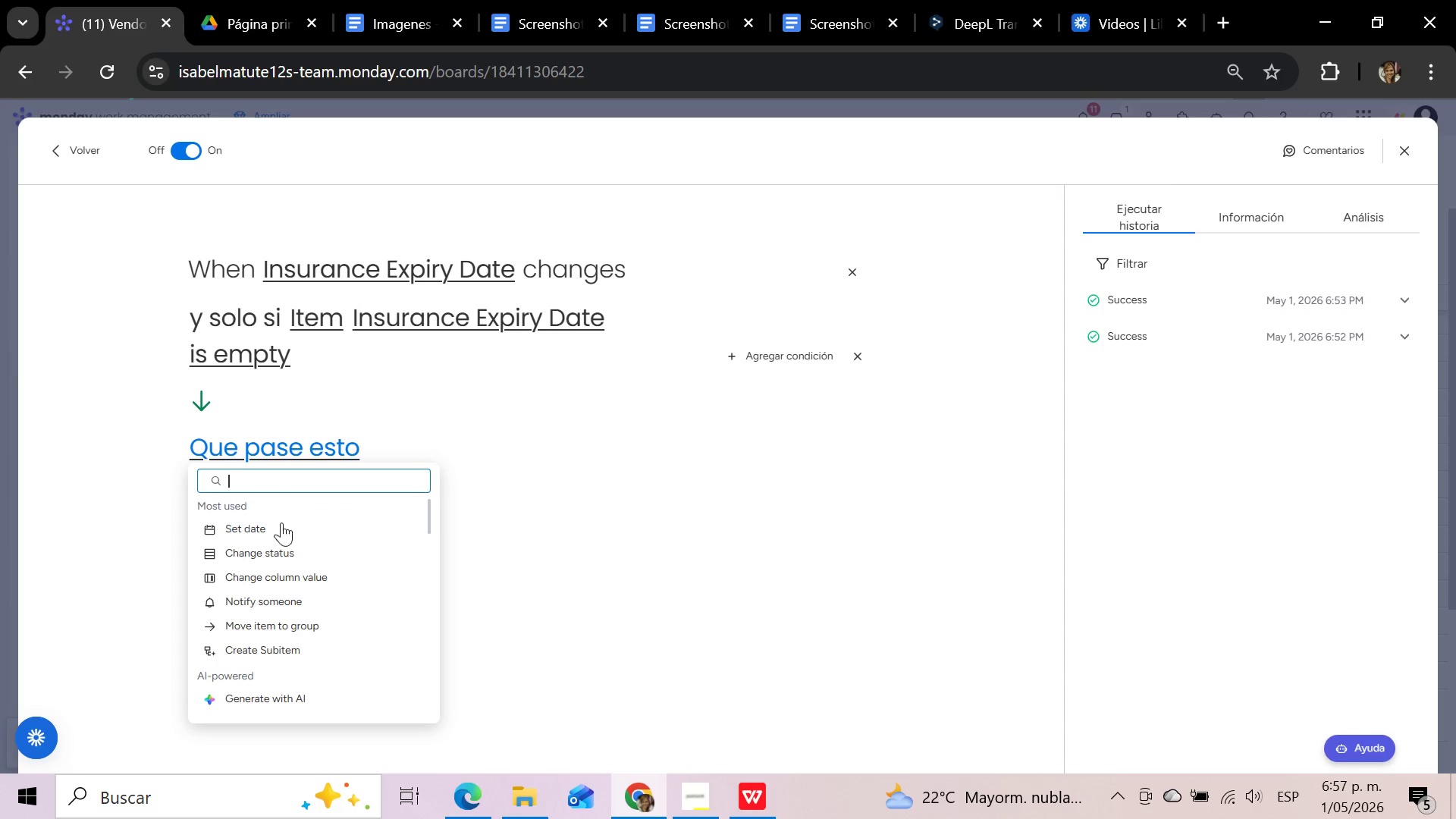 
left_click([281, 563])
 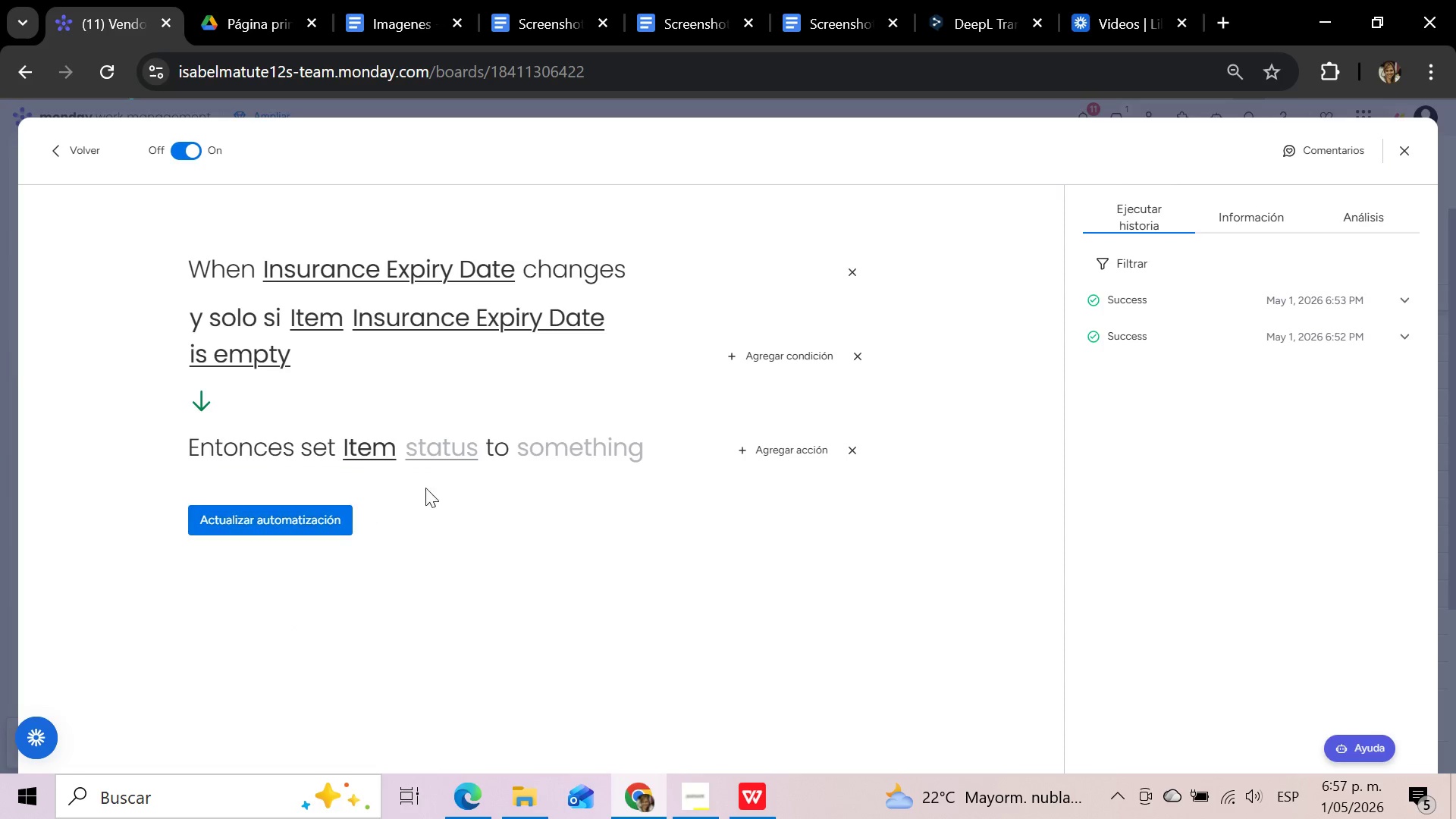 
left_click([446, 452])
 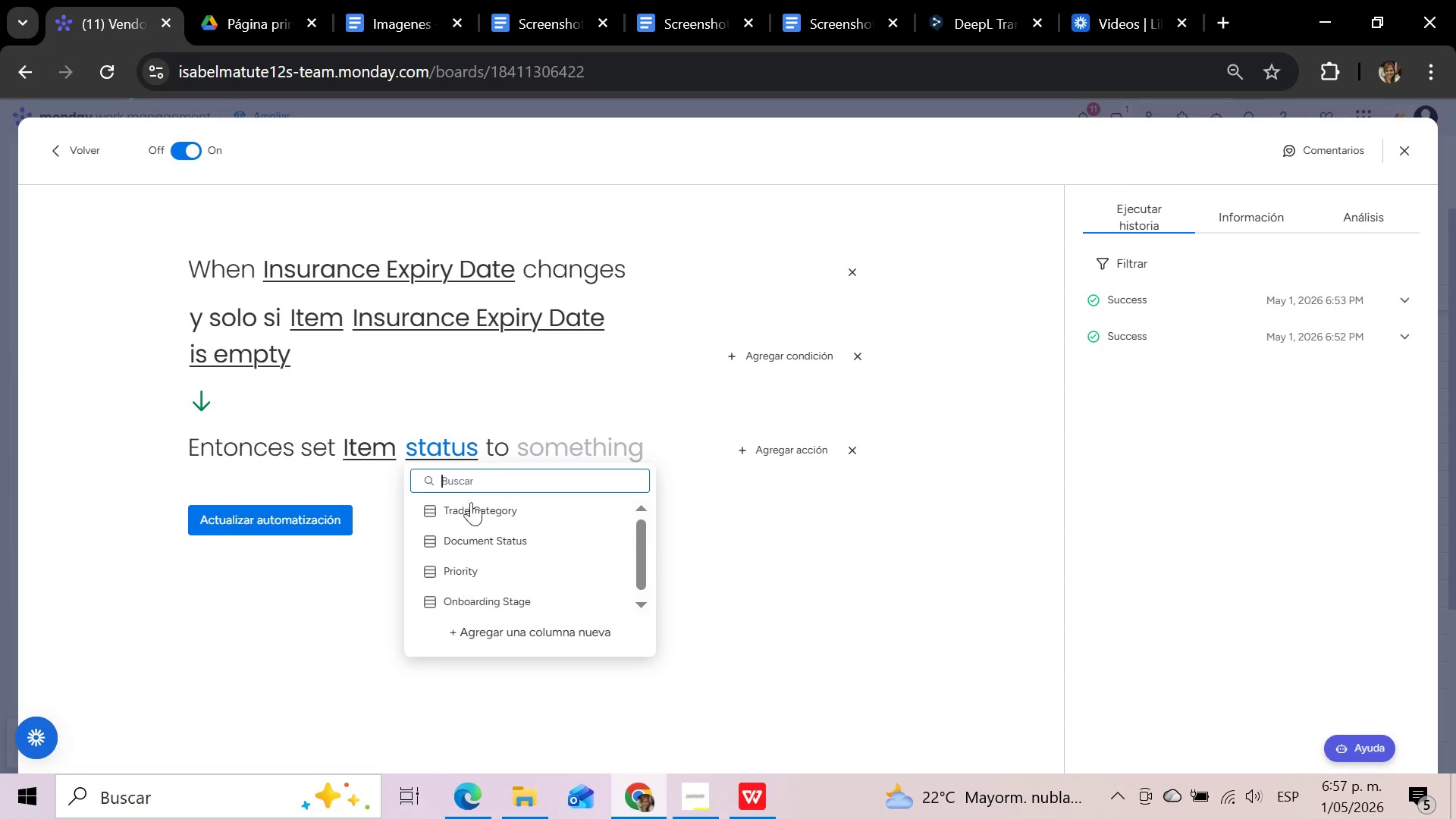 
wait(7.7)
 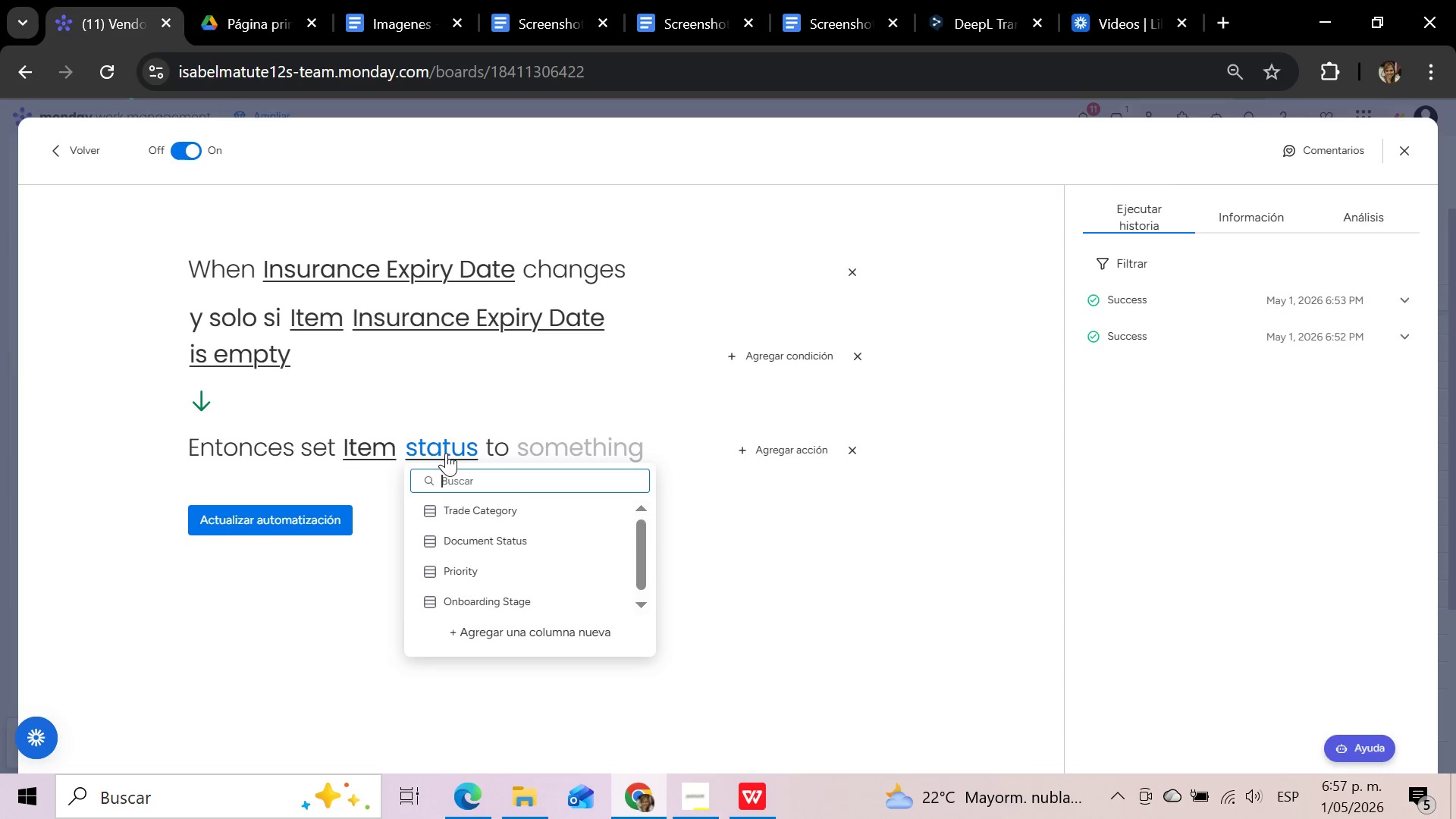 
left_click([309, 491])
 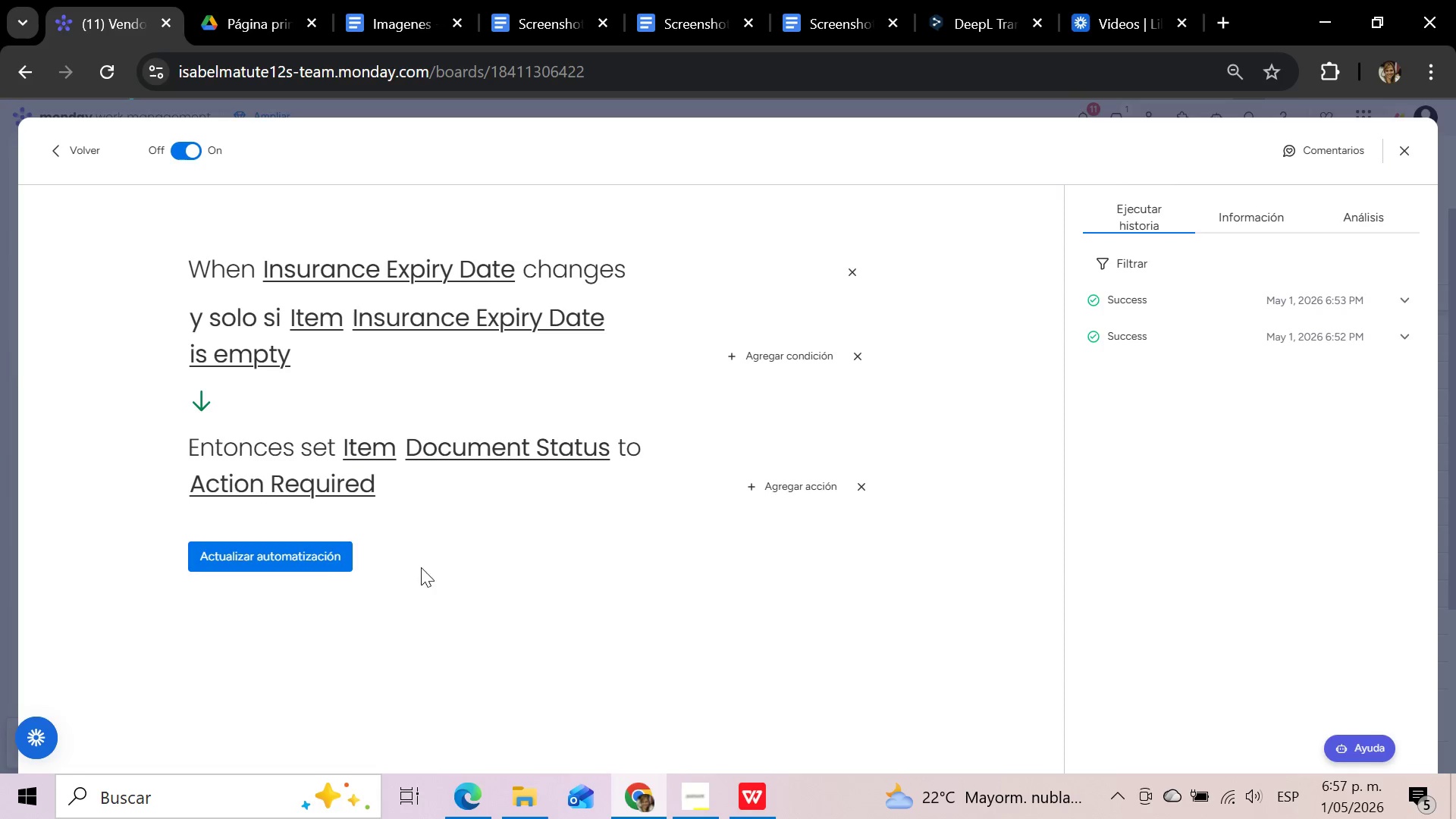 
left_click([303, 553])
 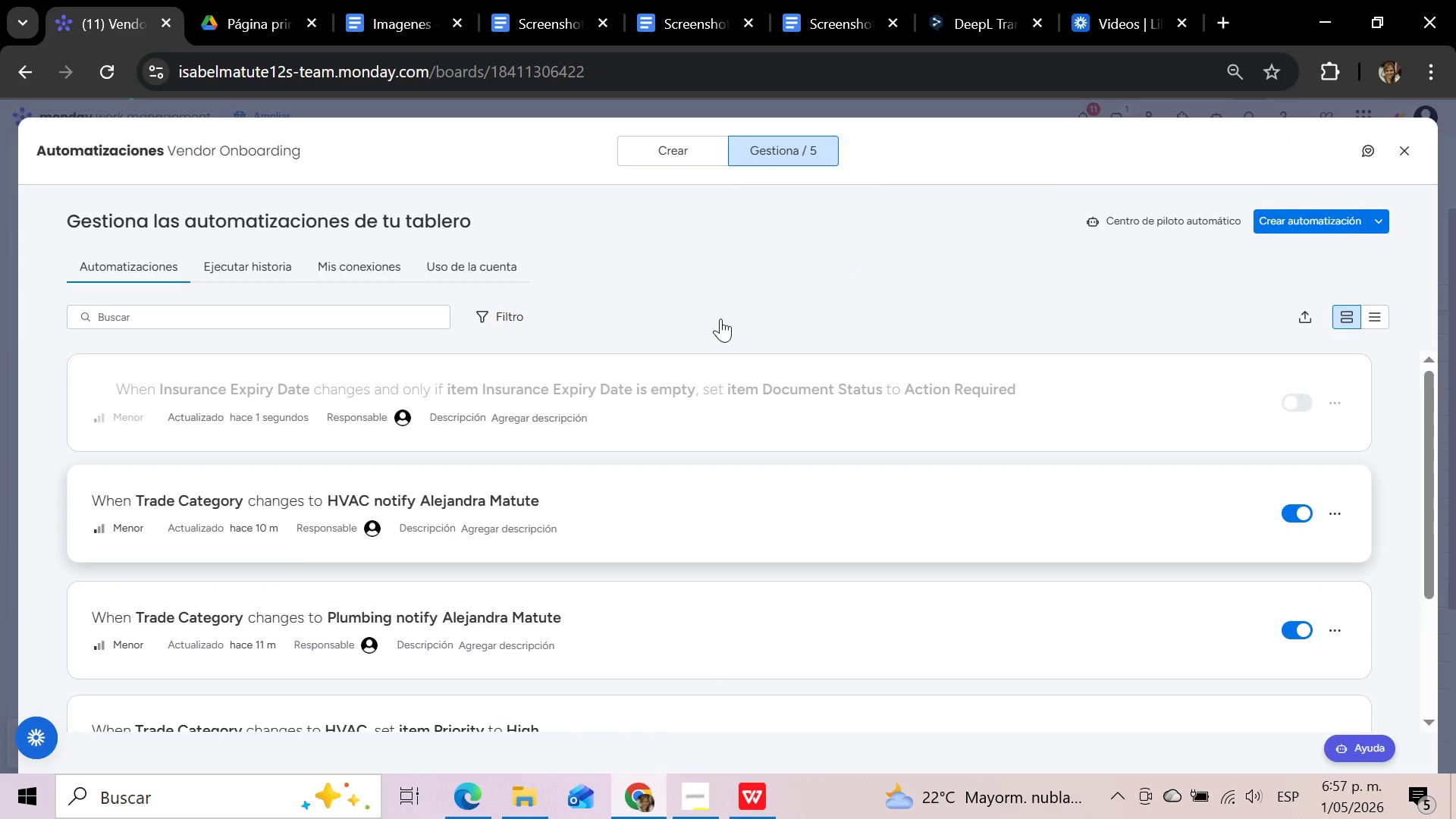 
wait(8.8)
 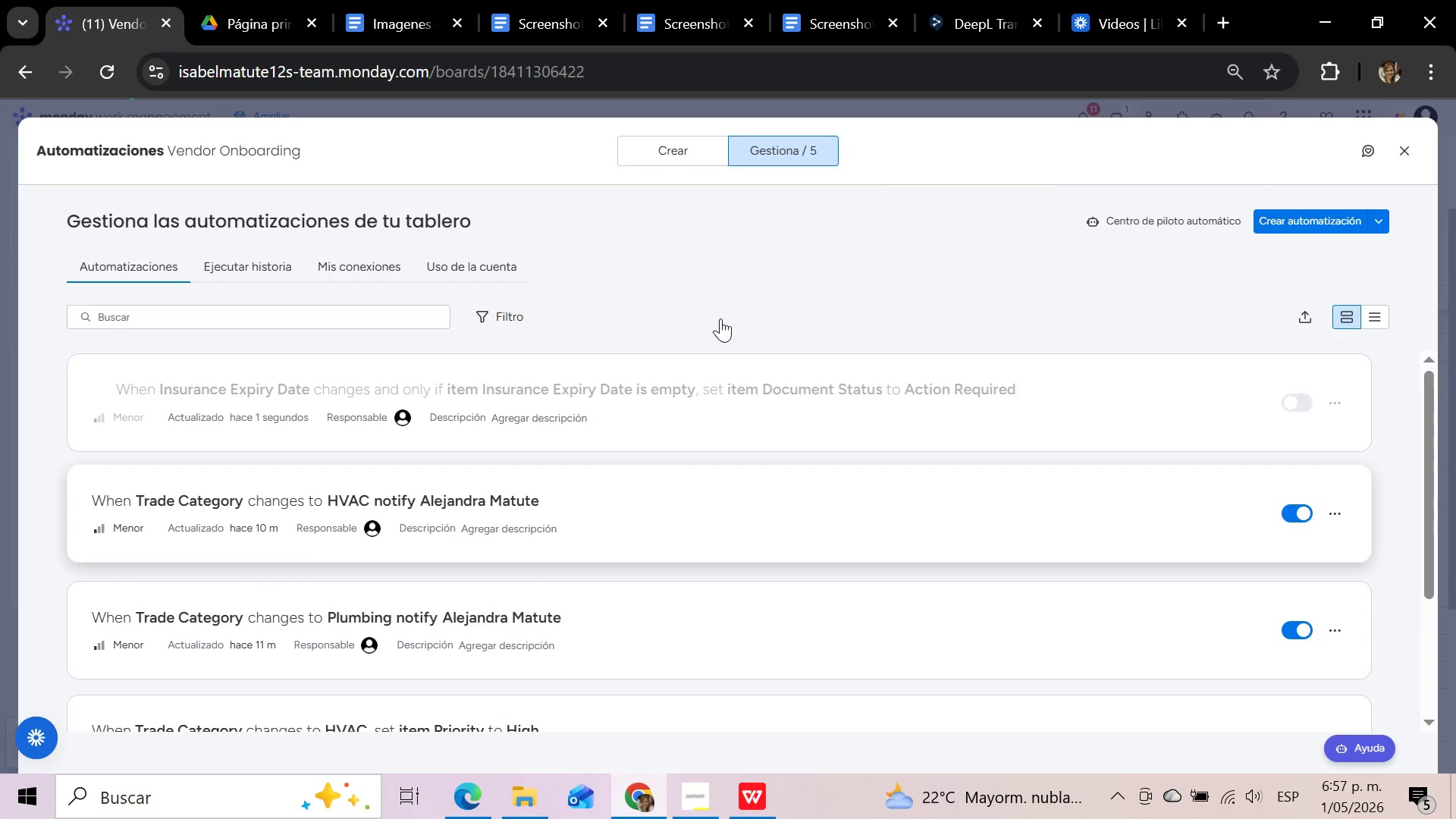 
left_click([1399, 158])
 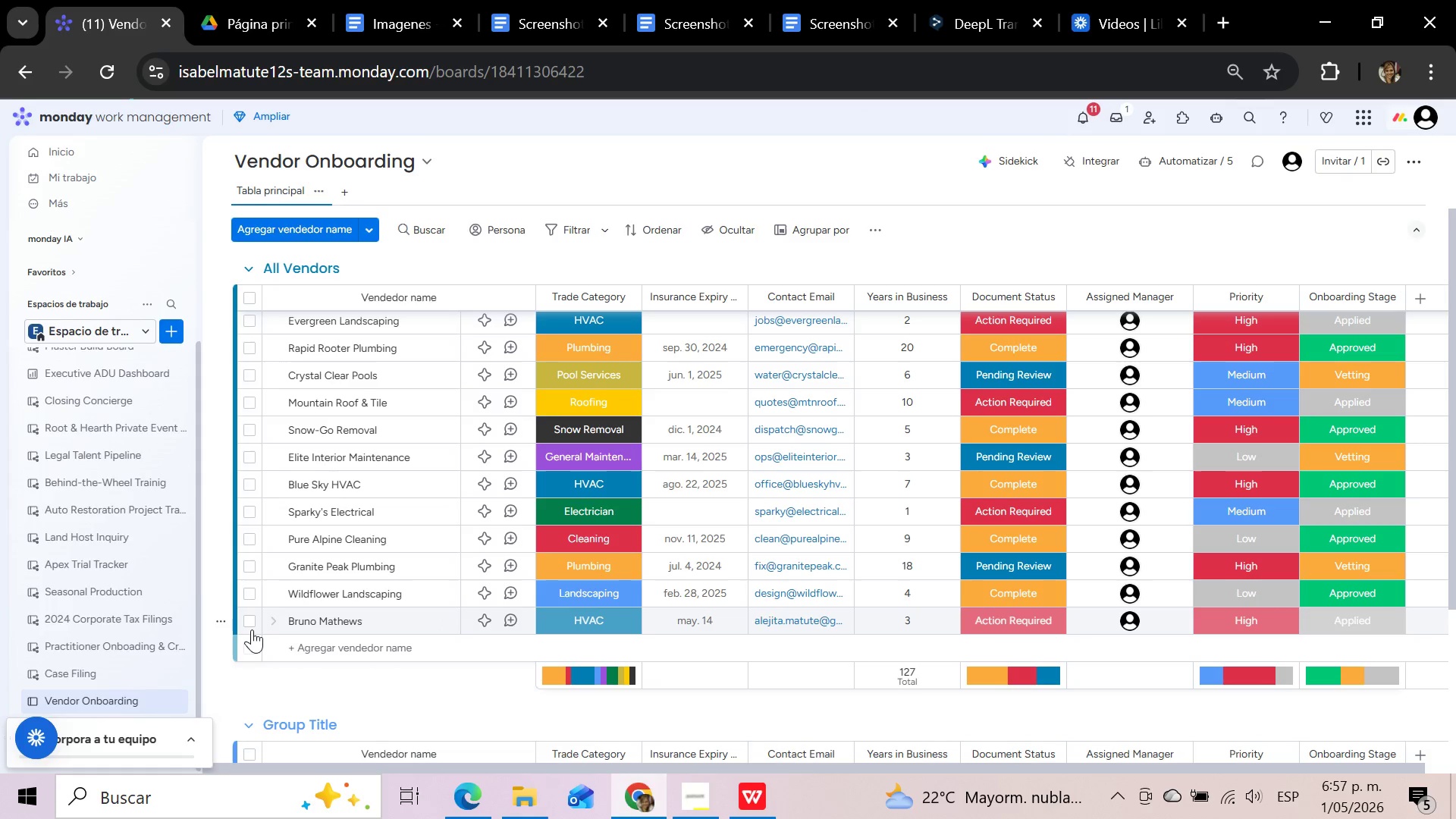 
left_click([253, 620])
 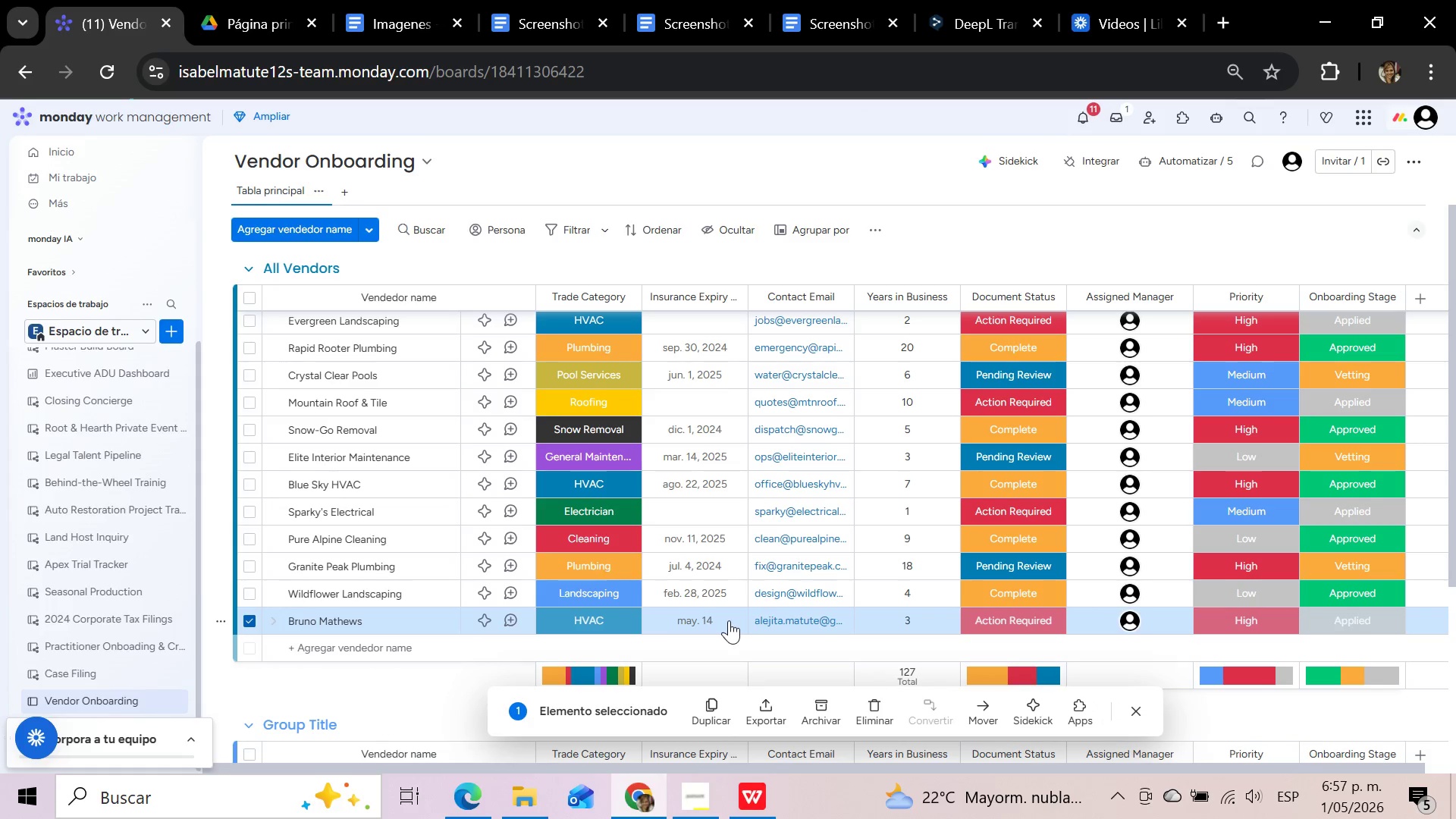 
left_click([702, 613])
 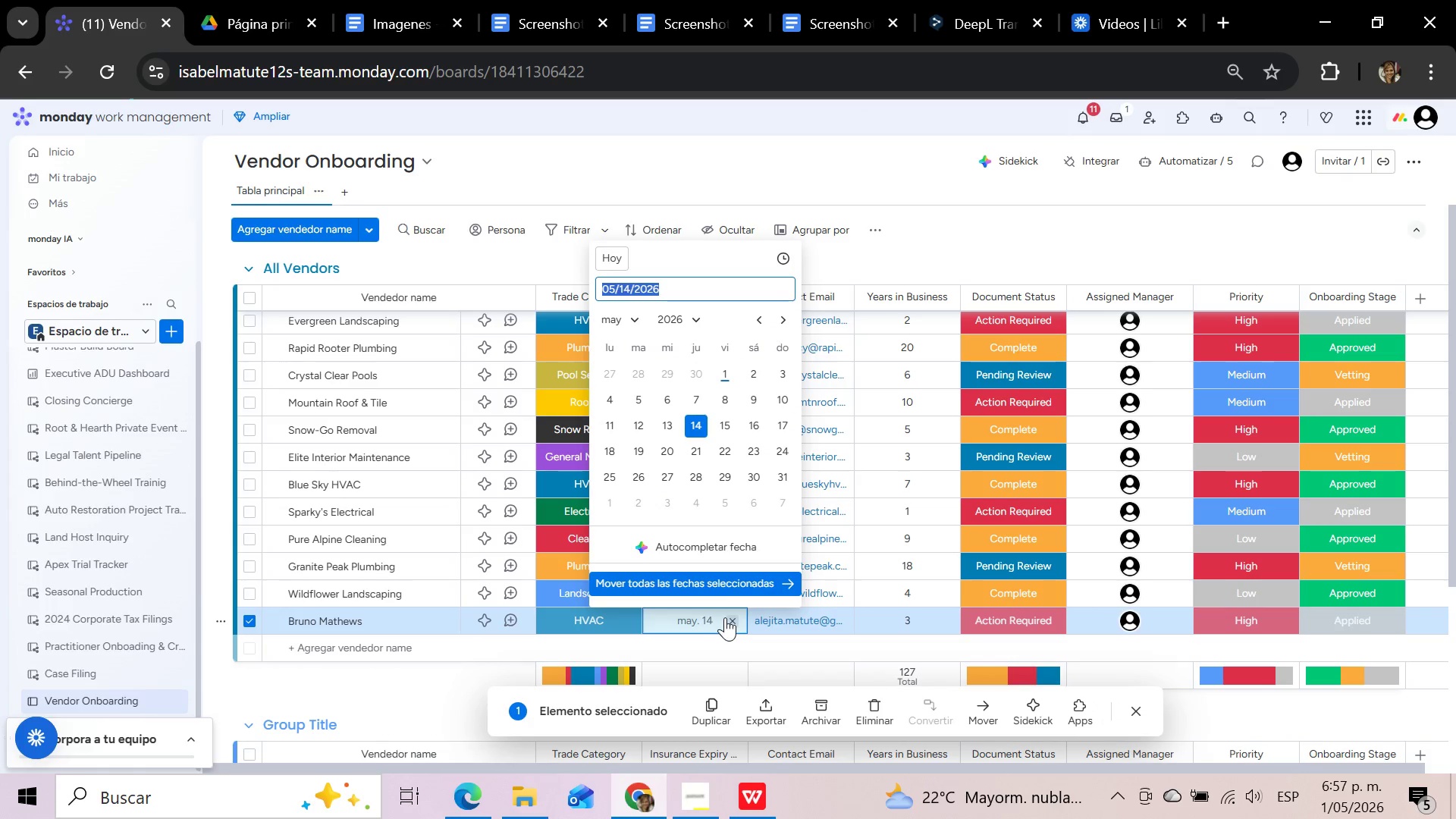 
left_click([733, 620])
 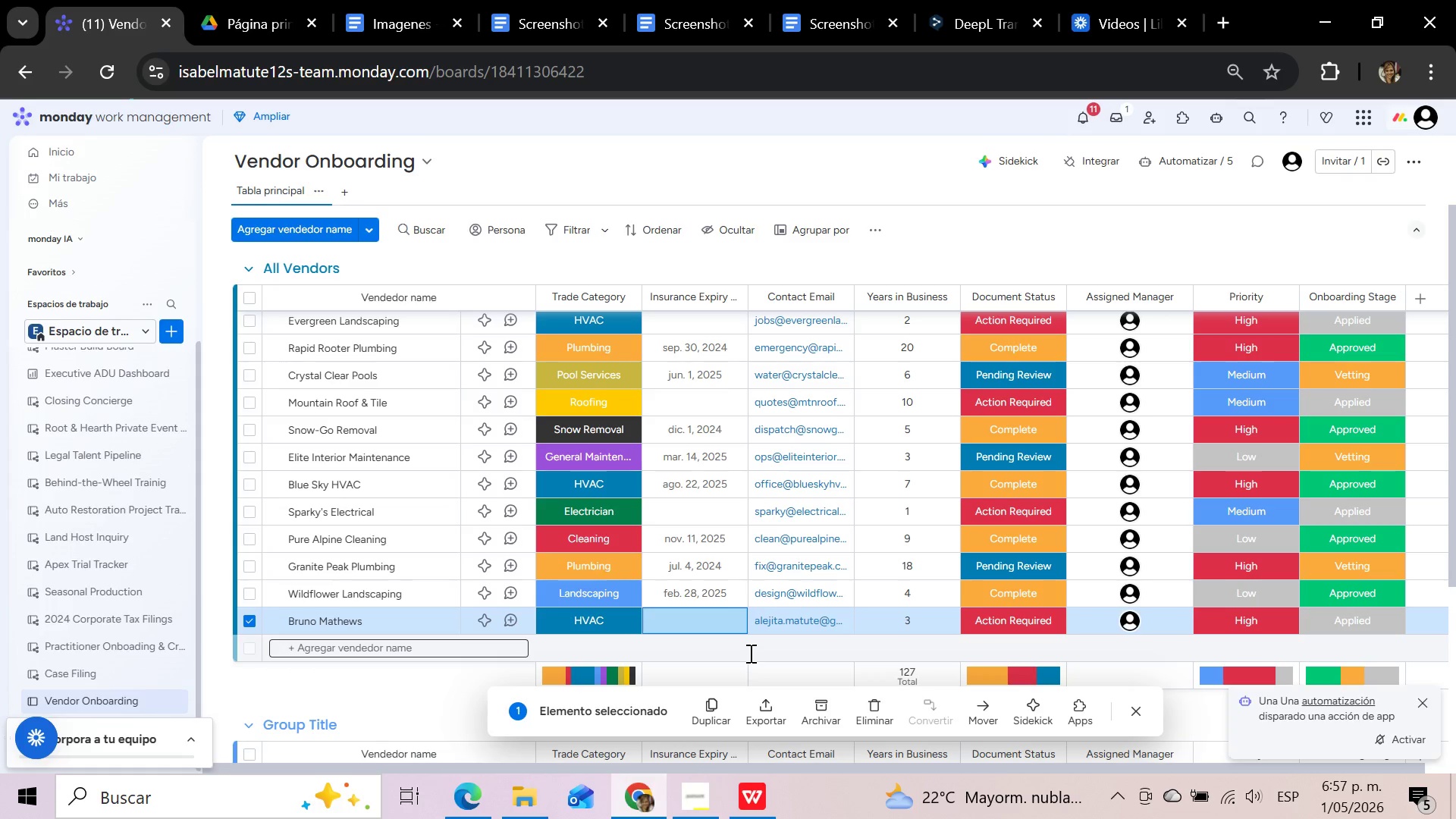 
wait(7.8)
 